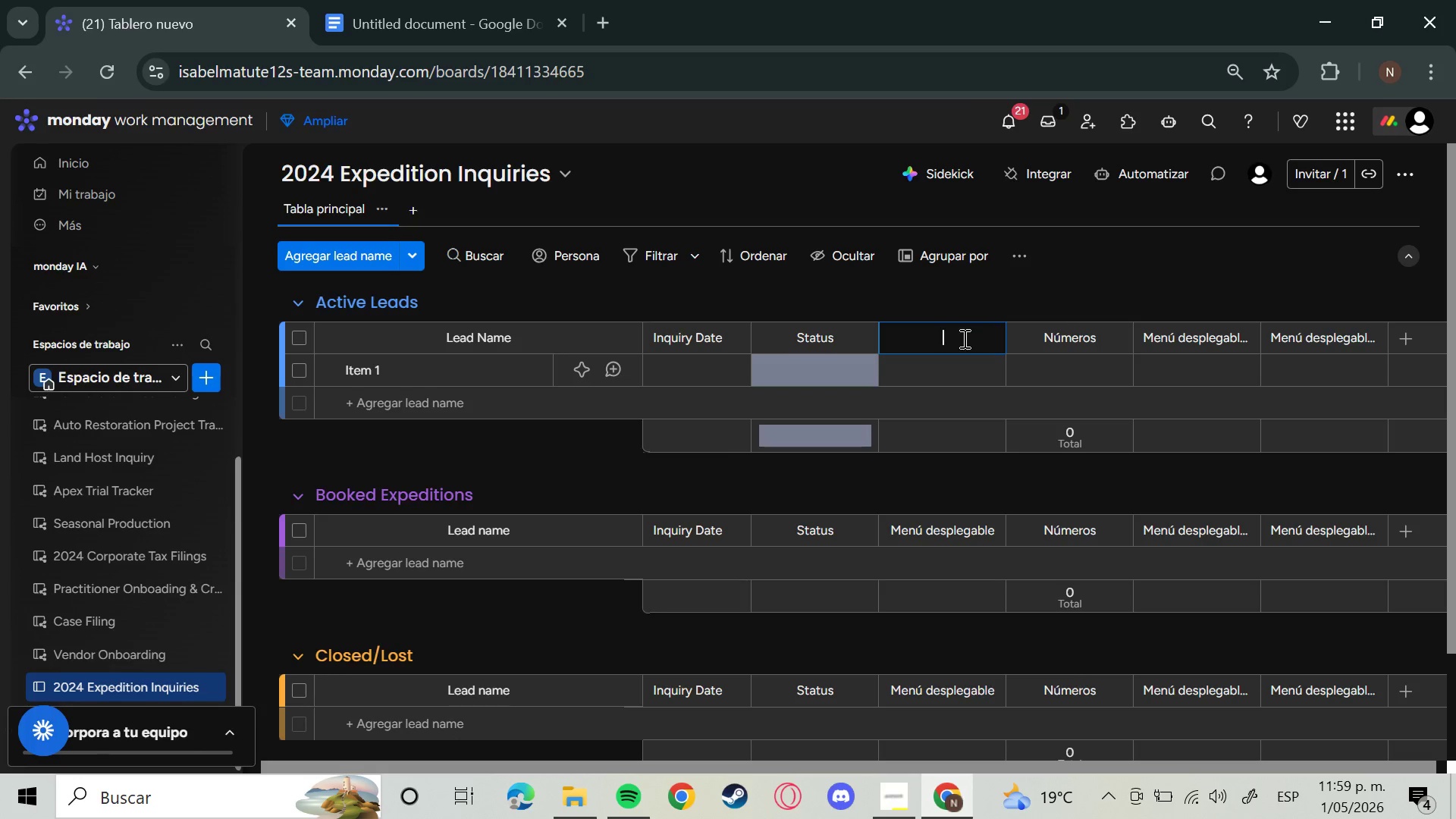 
hold_key(key=Backspace, duration=0.47)
 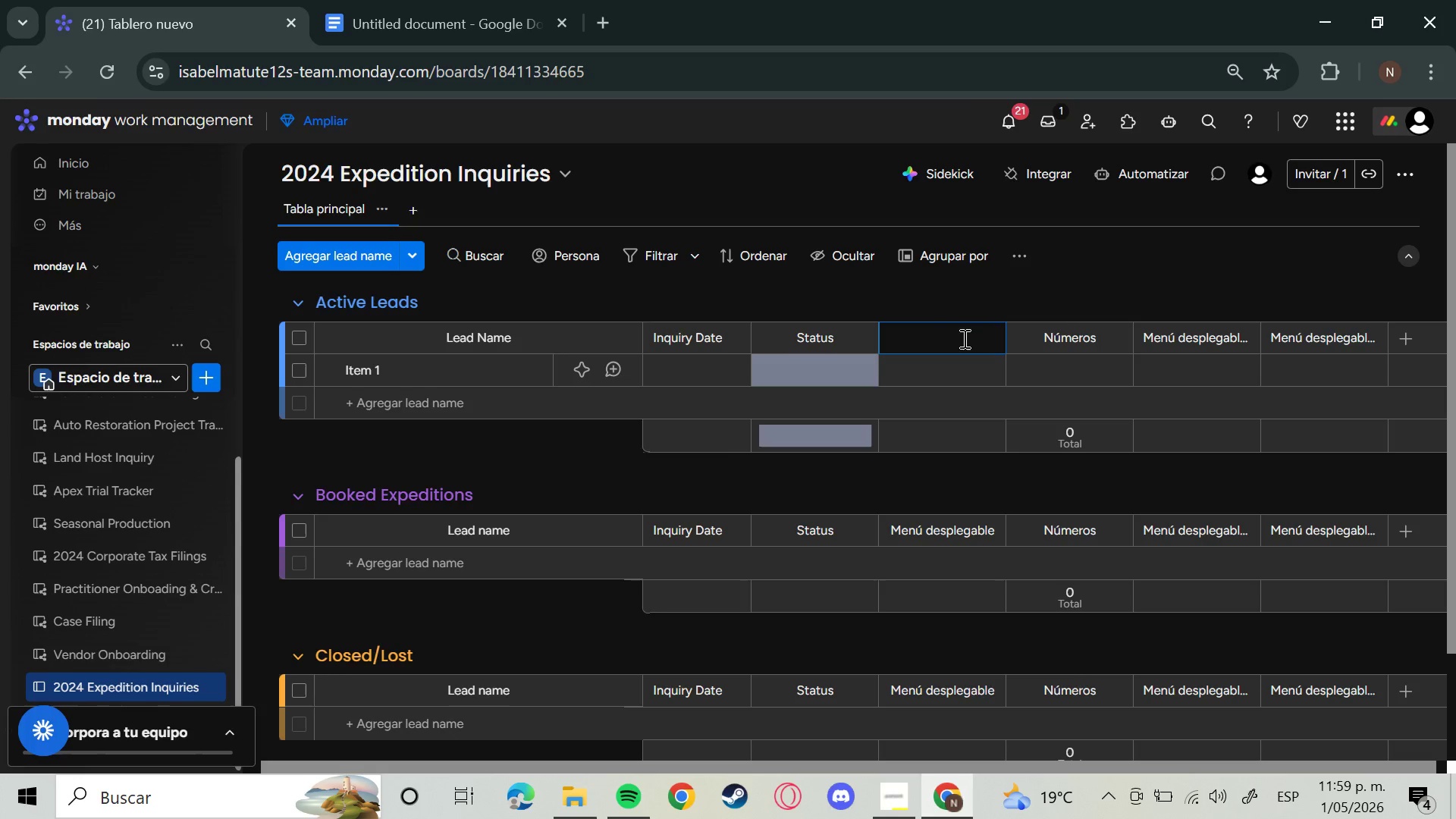 
key(CapsLock)
 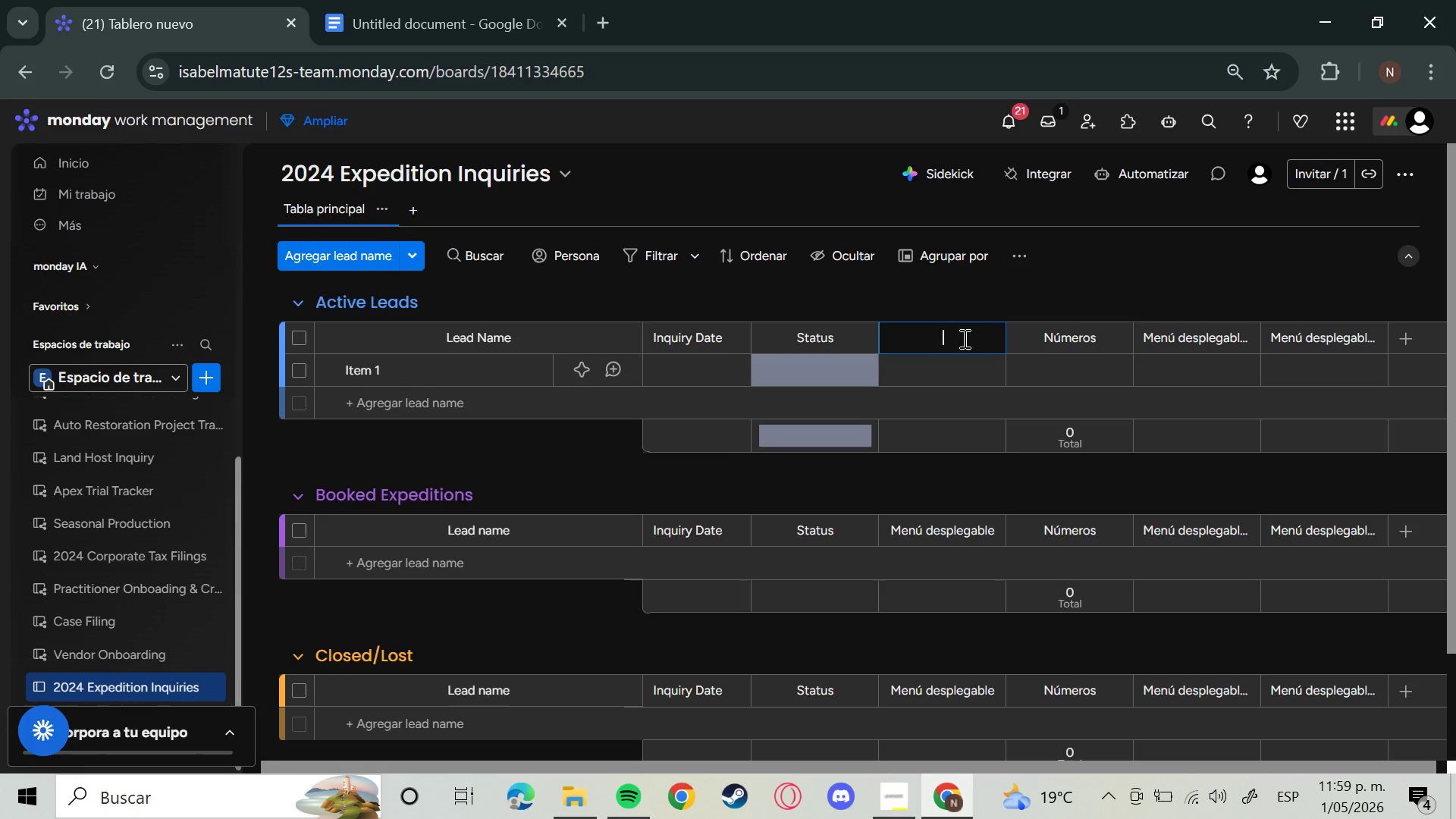 
type(Destination)
 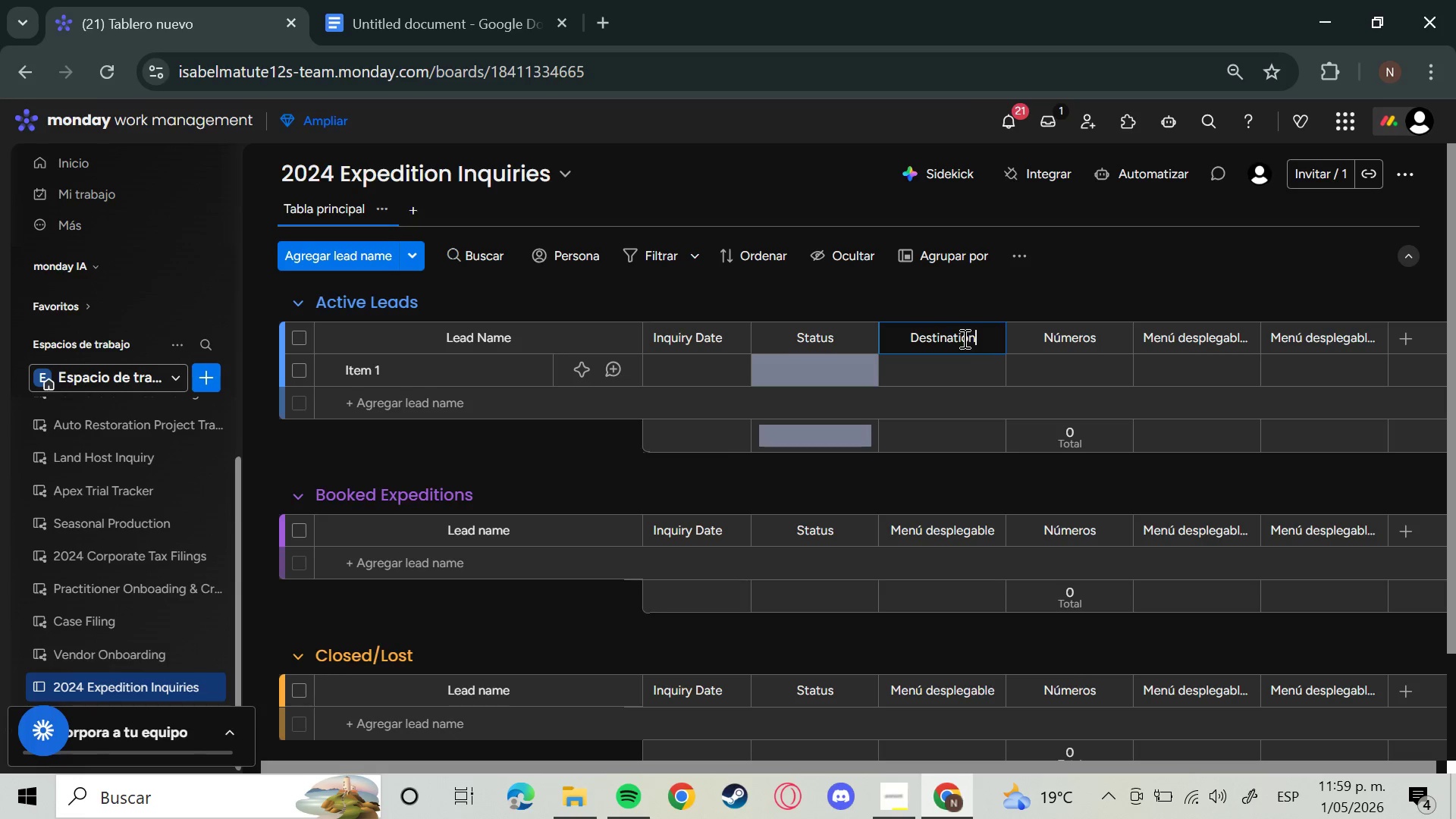 
key(Enter)
 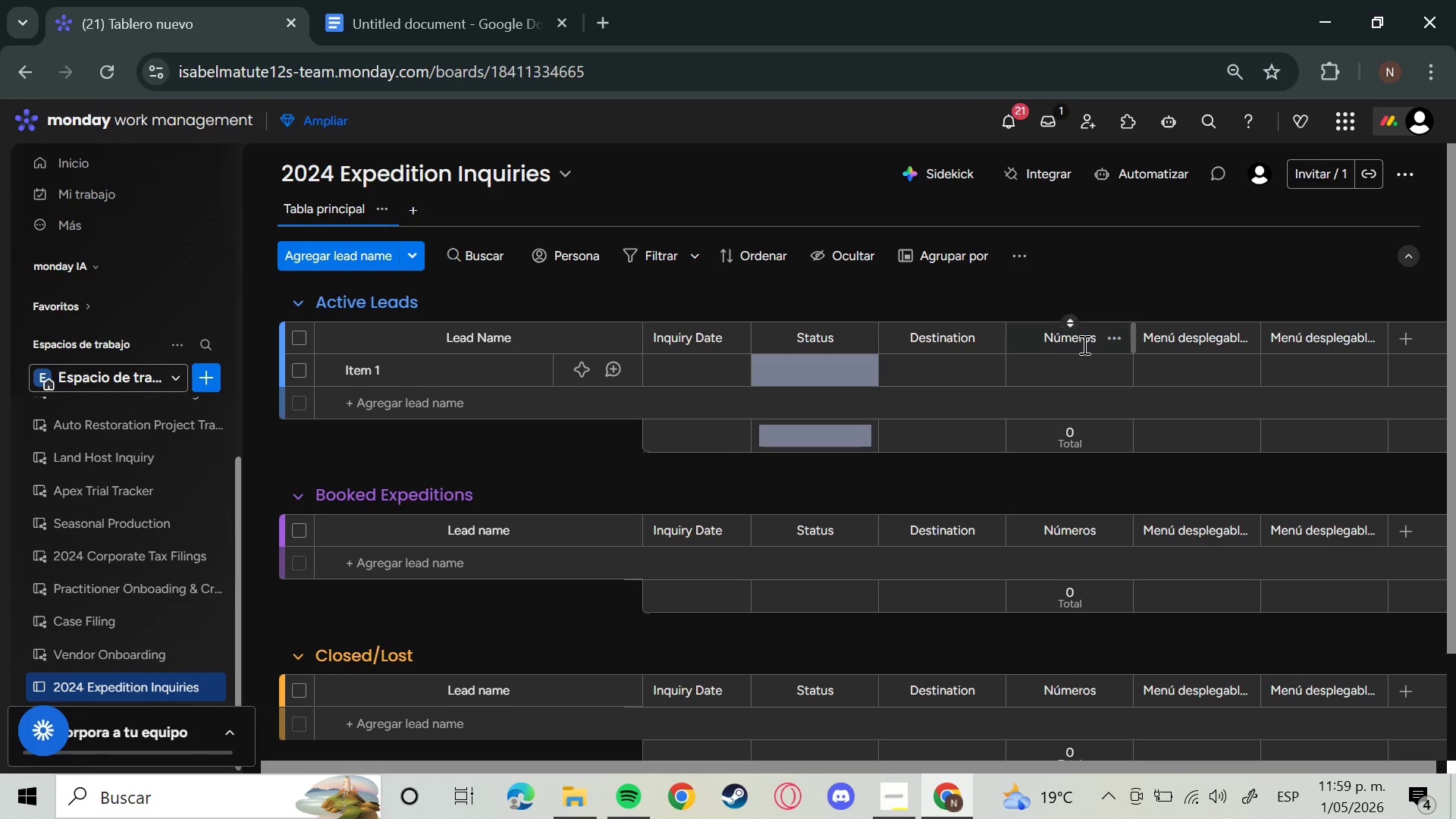 
left_click([1083, 344])
 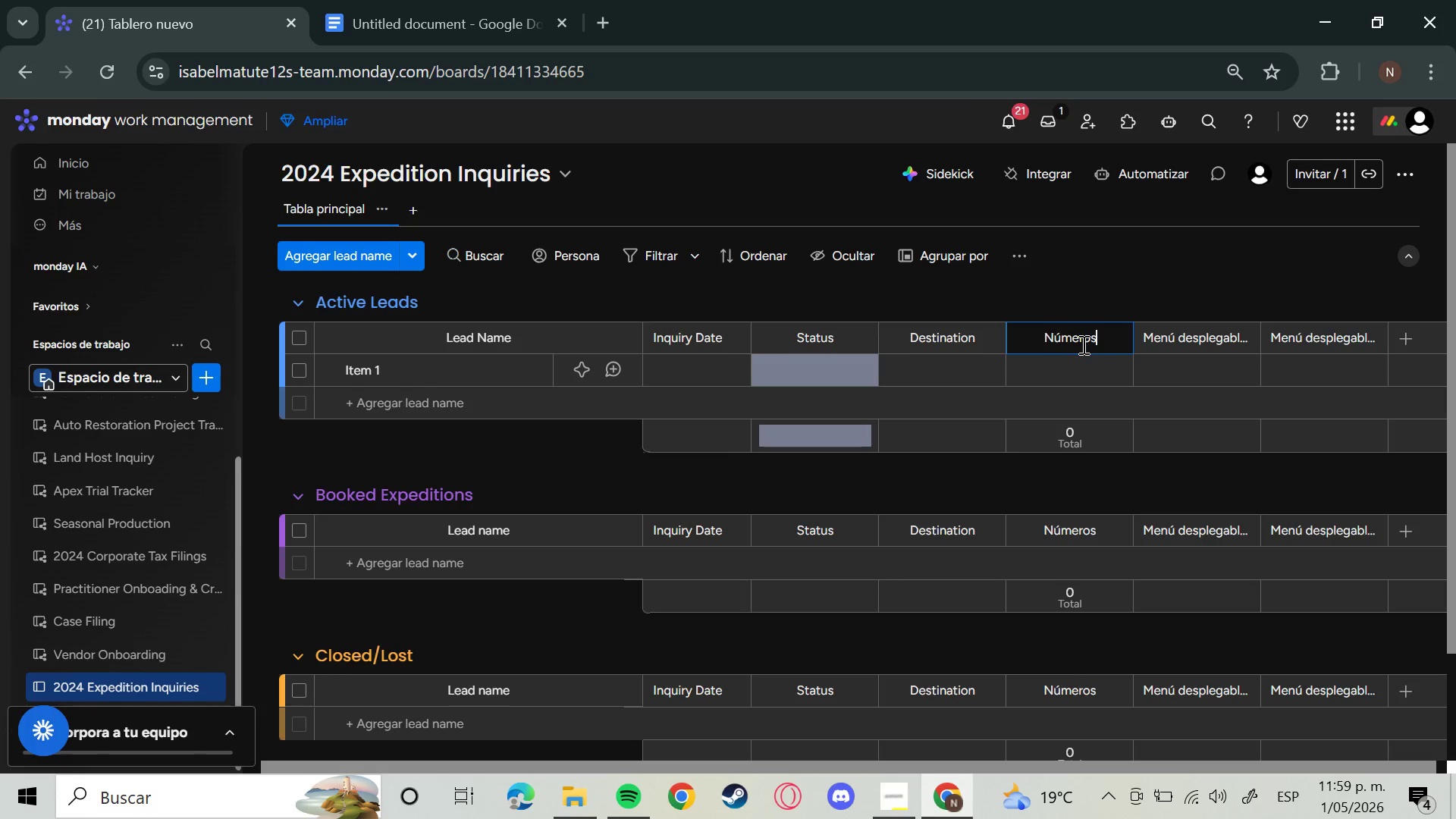 
hold_key(key=Backspace, duration=1.44)
 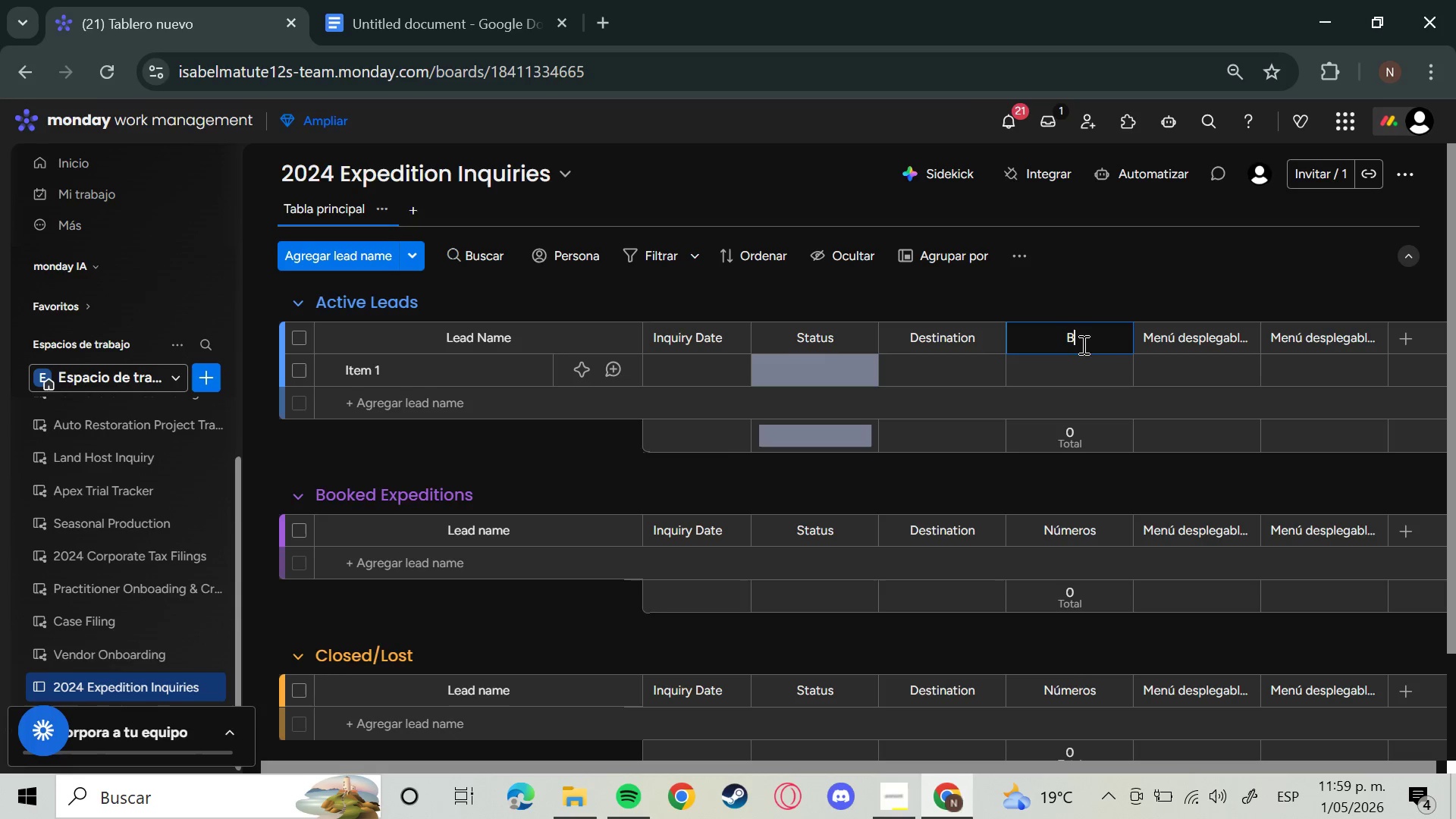 
type(Budget)
 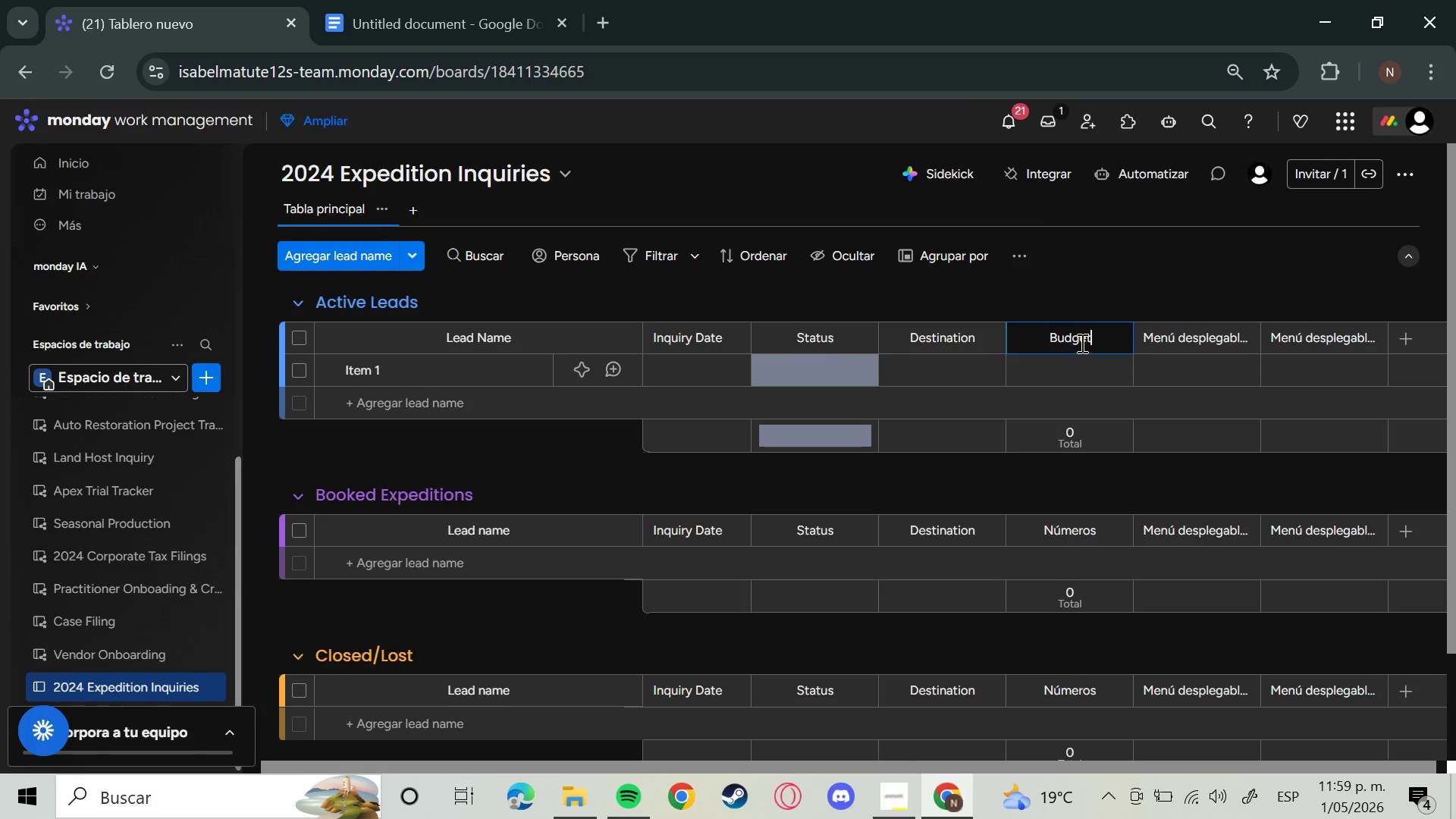 
key(Enter)
 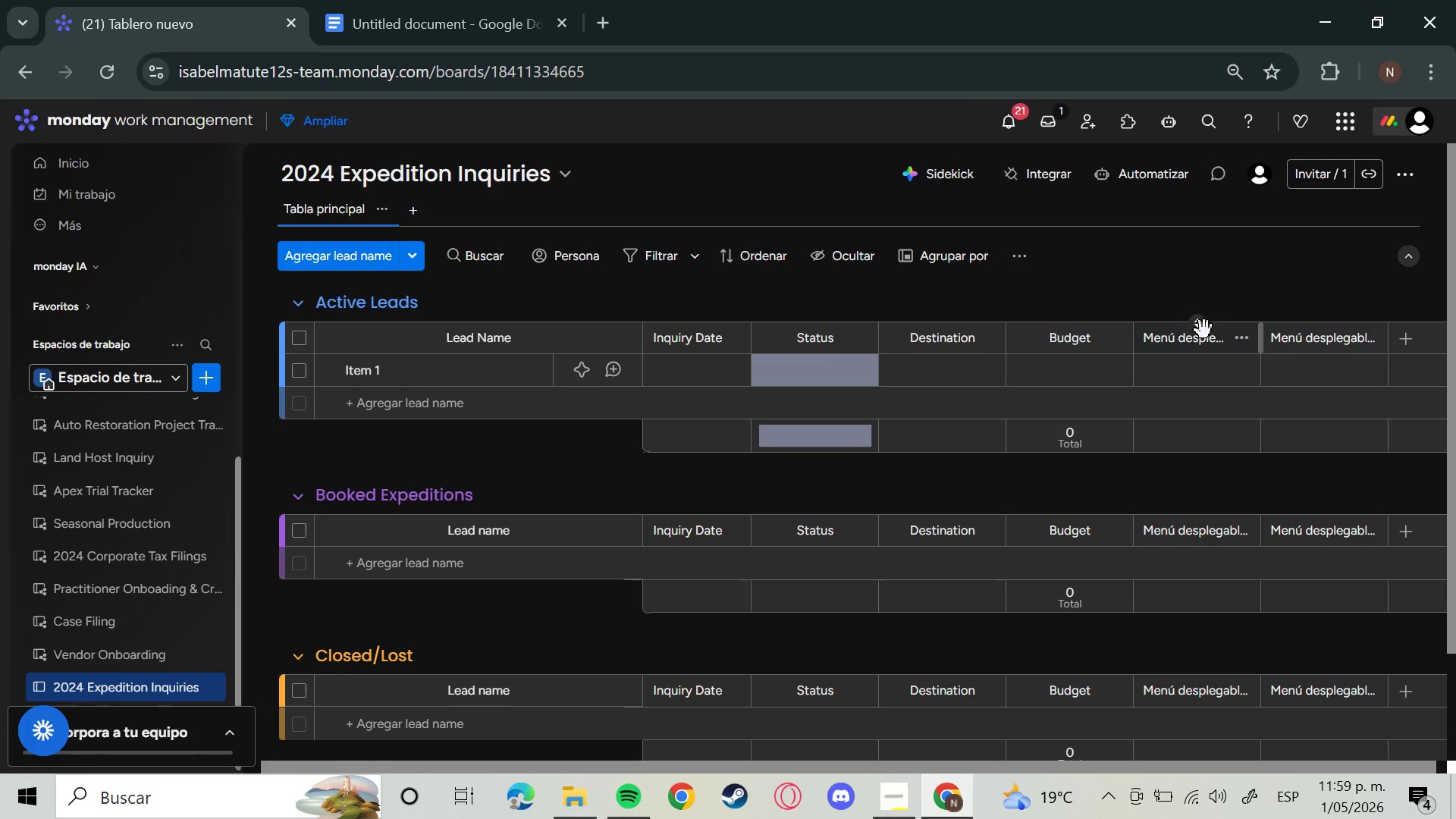 
left_click([1210, 343])
 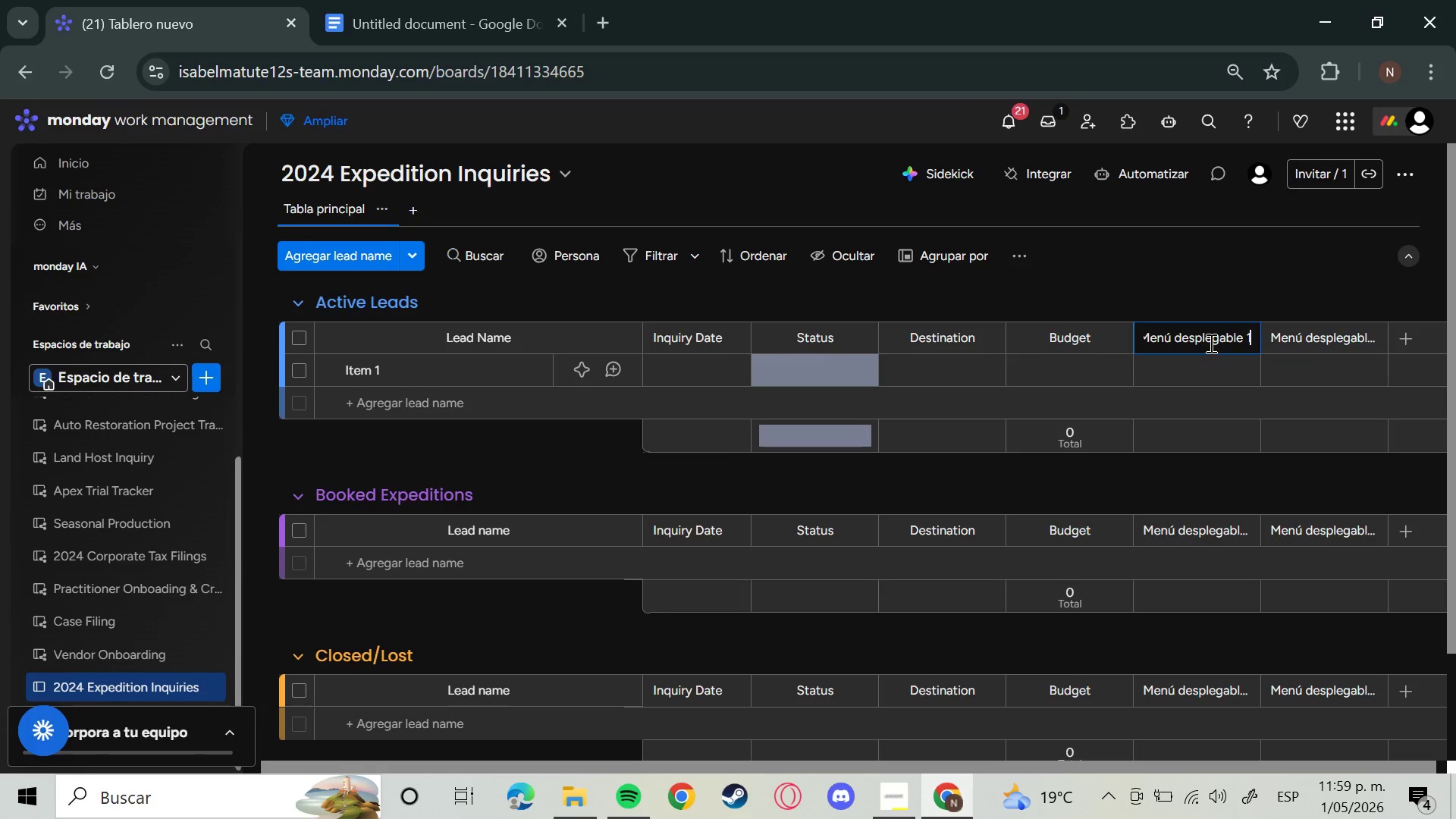 
hold_key(key=Backspace, duration=1.47)
 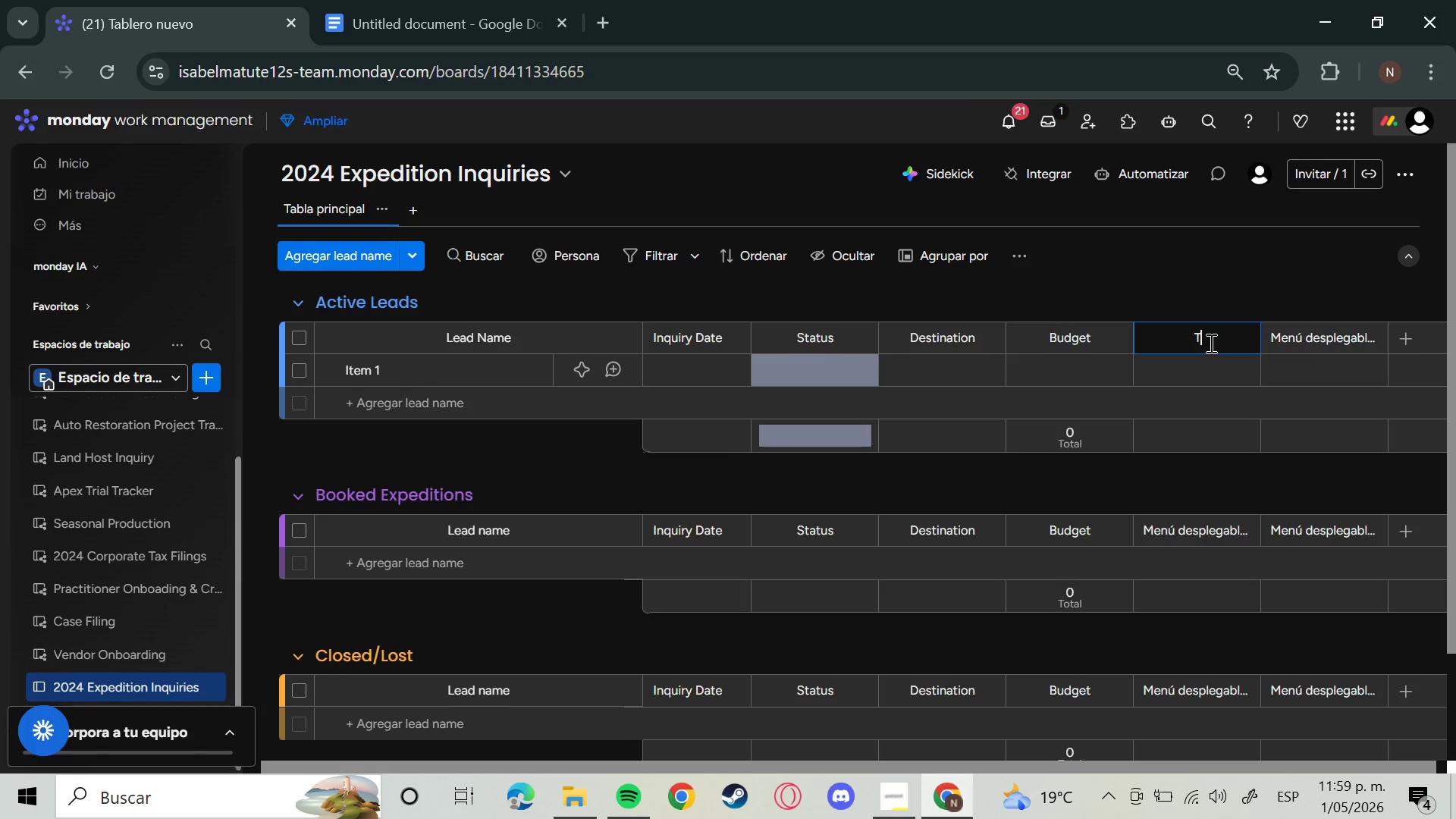 
type(Te)
key(Backspace)
type(ravel Month)
 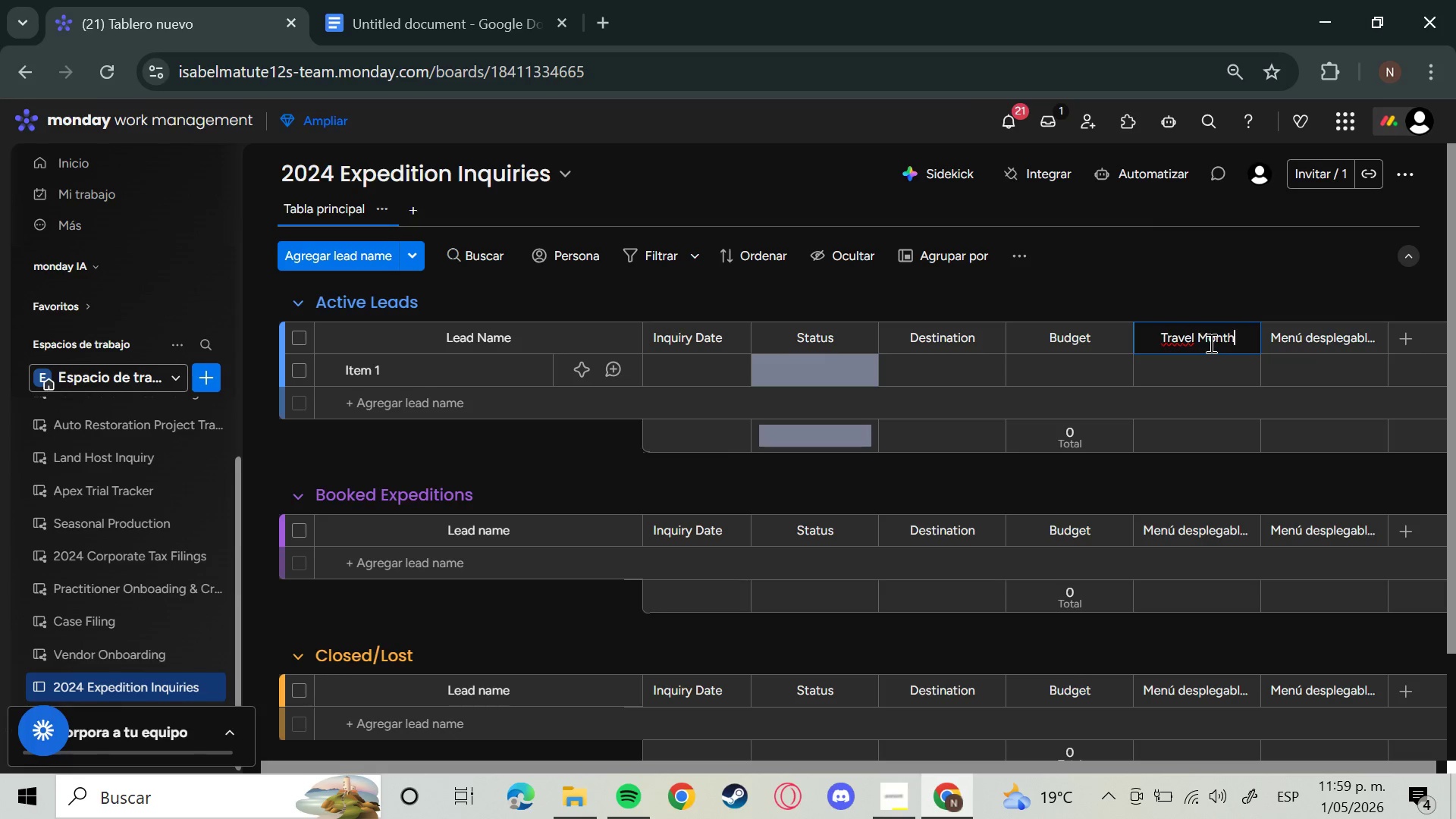 
key(Enter)
 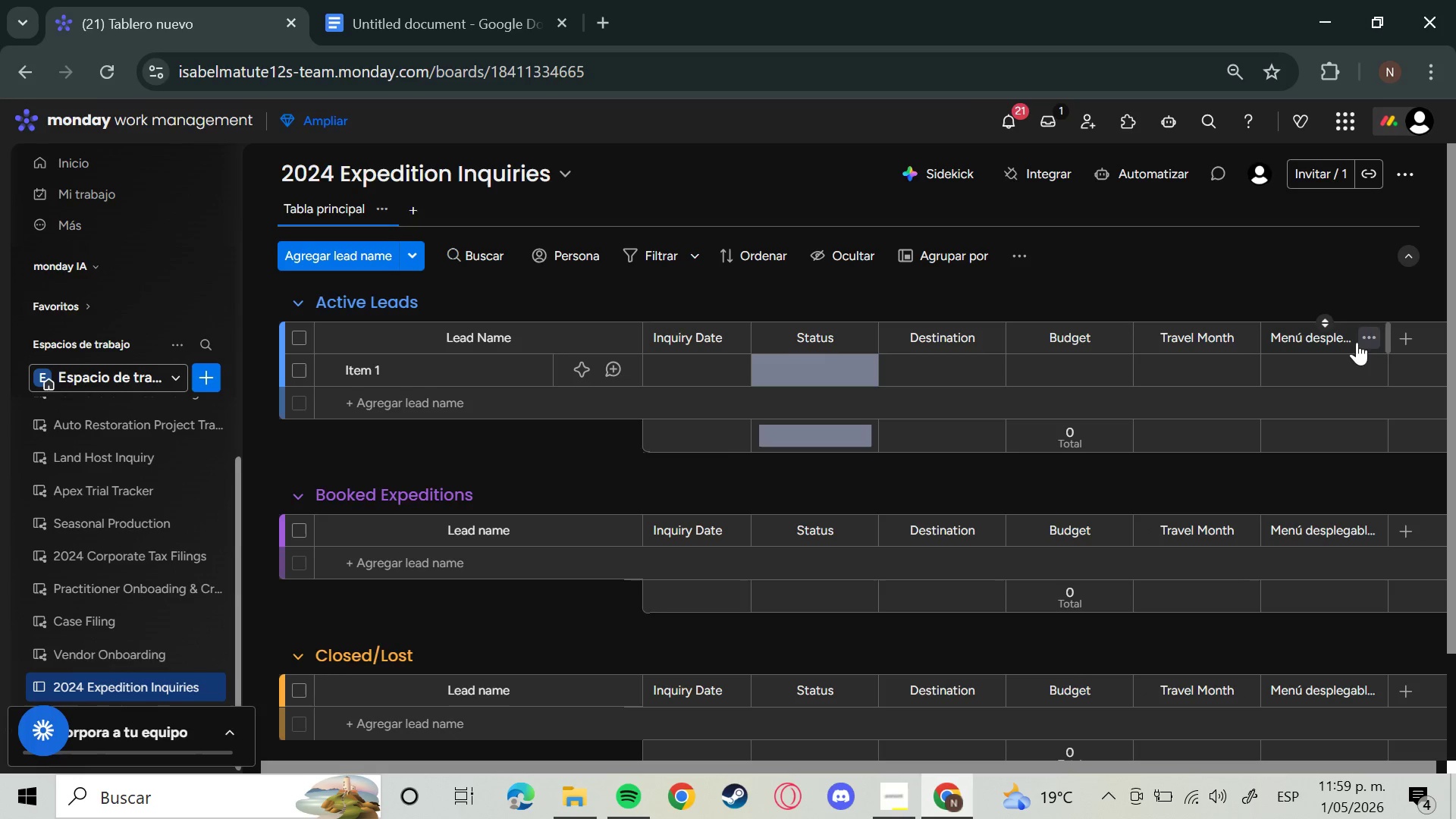 
left_click([1337, 338])
 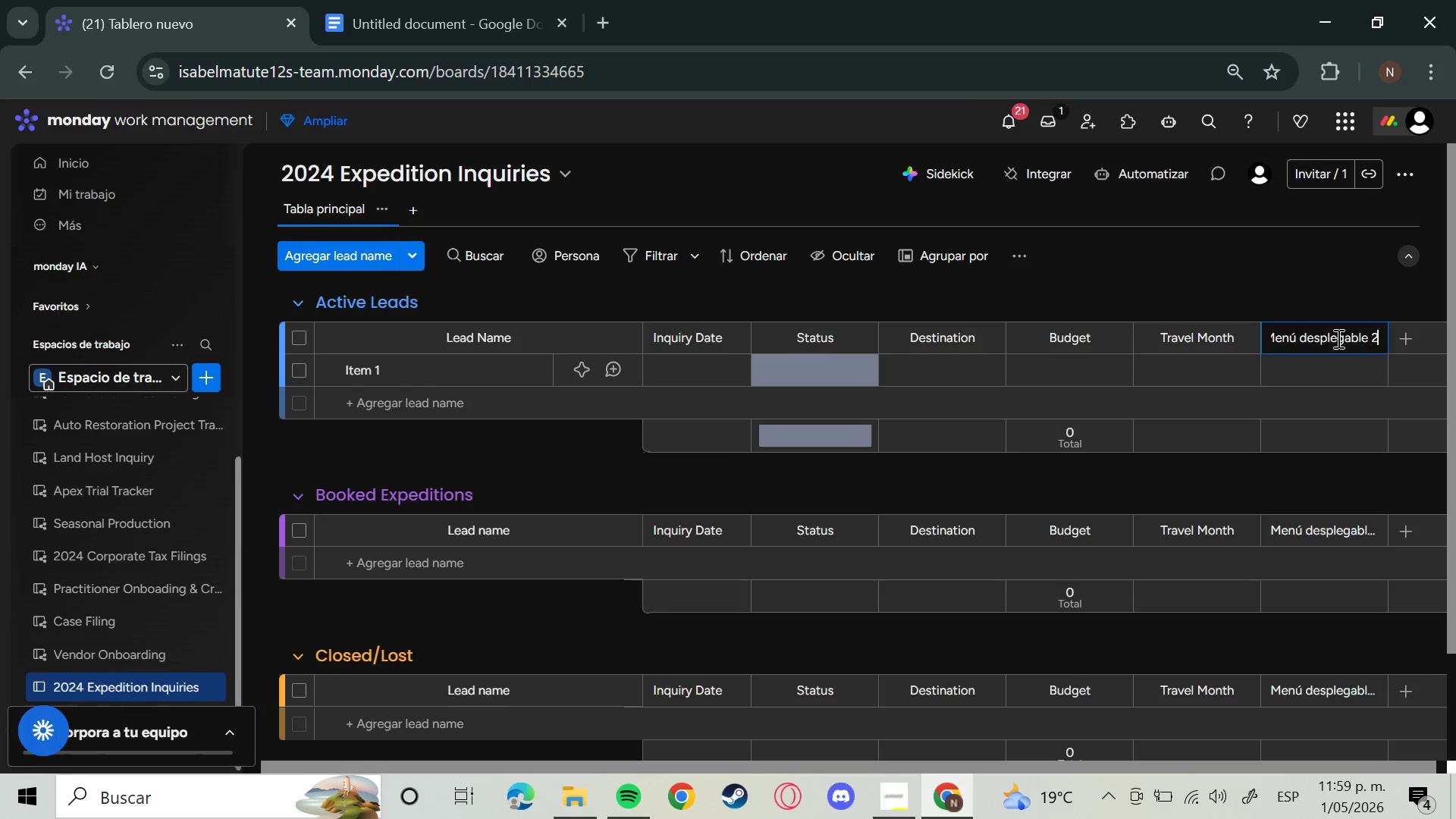 
hold_key(key=Backspace, duration=1.42)
 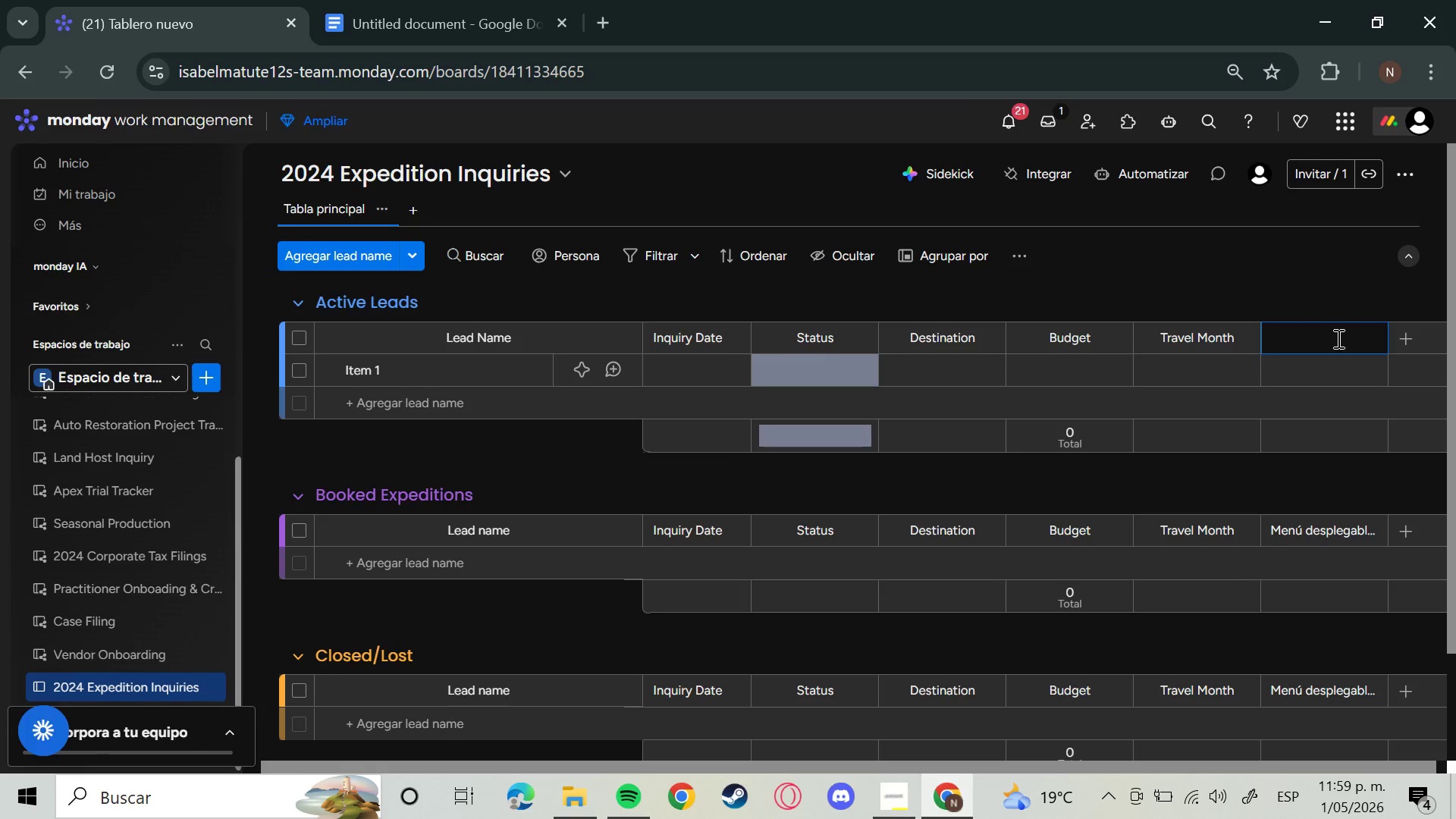 
type(Lead Source)
 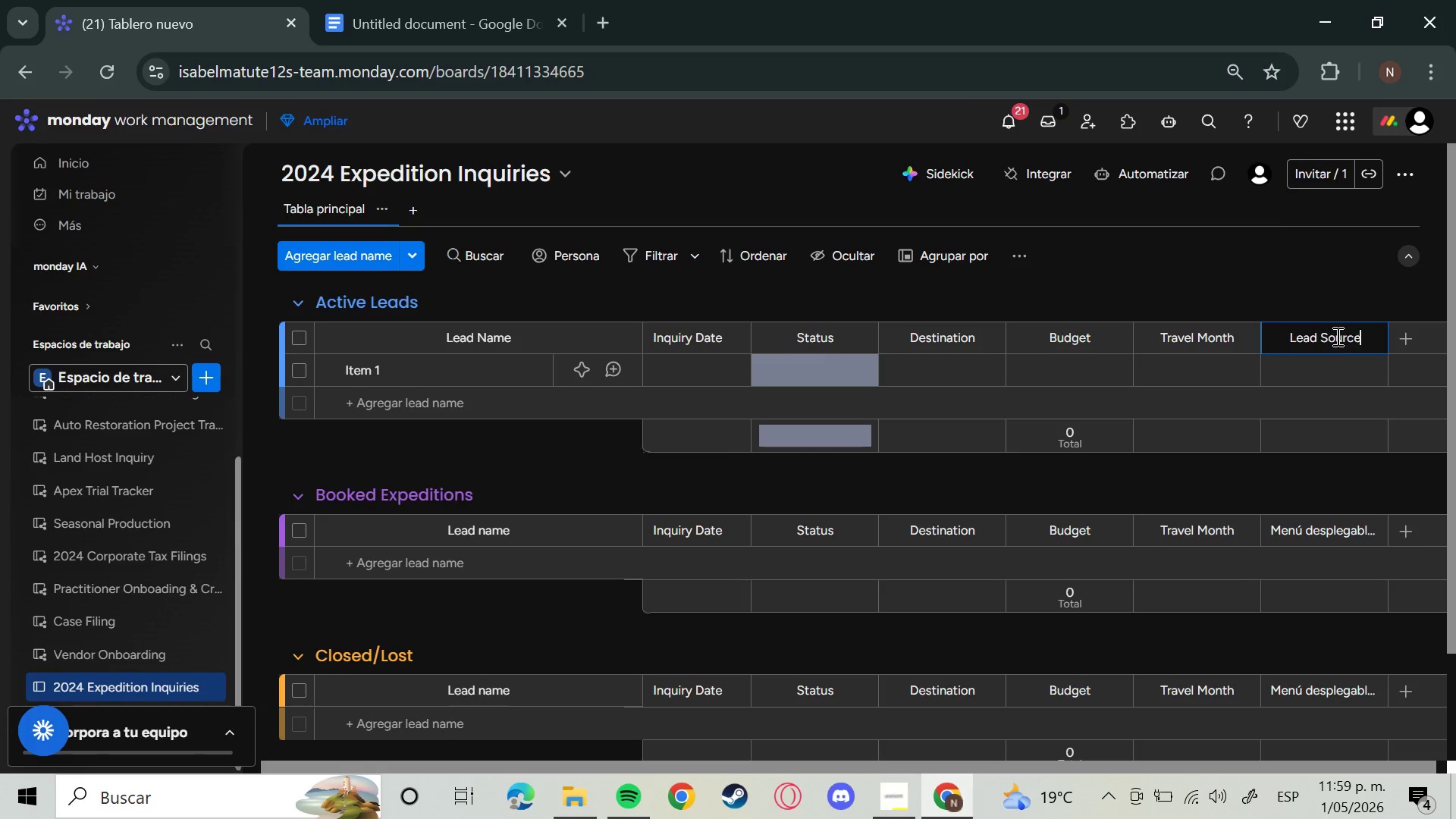 
key(Enter)
 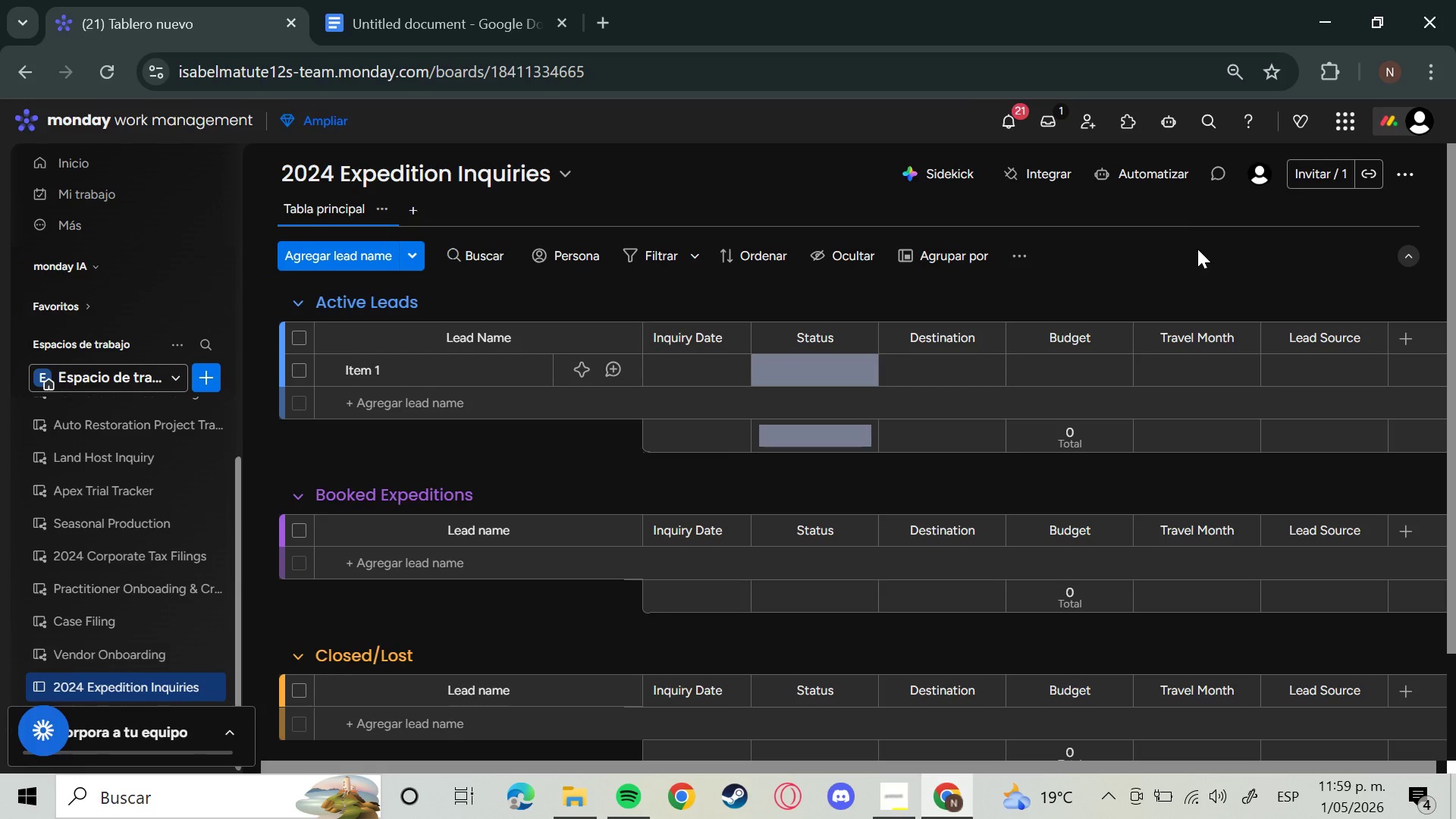 
wait(7.23)
 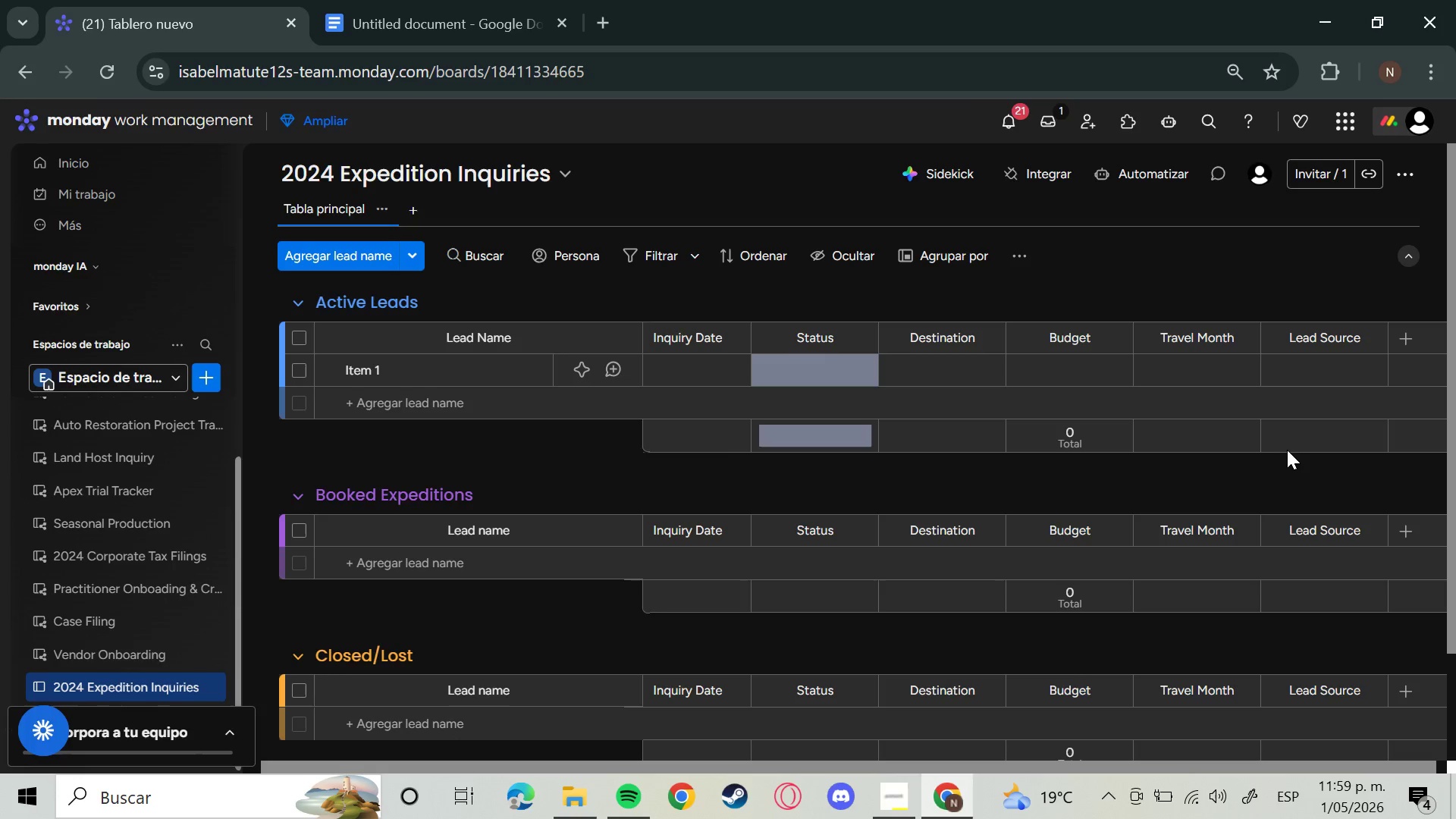 
left_click([786, 362])
 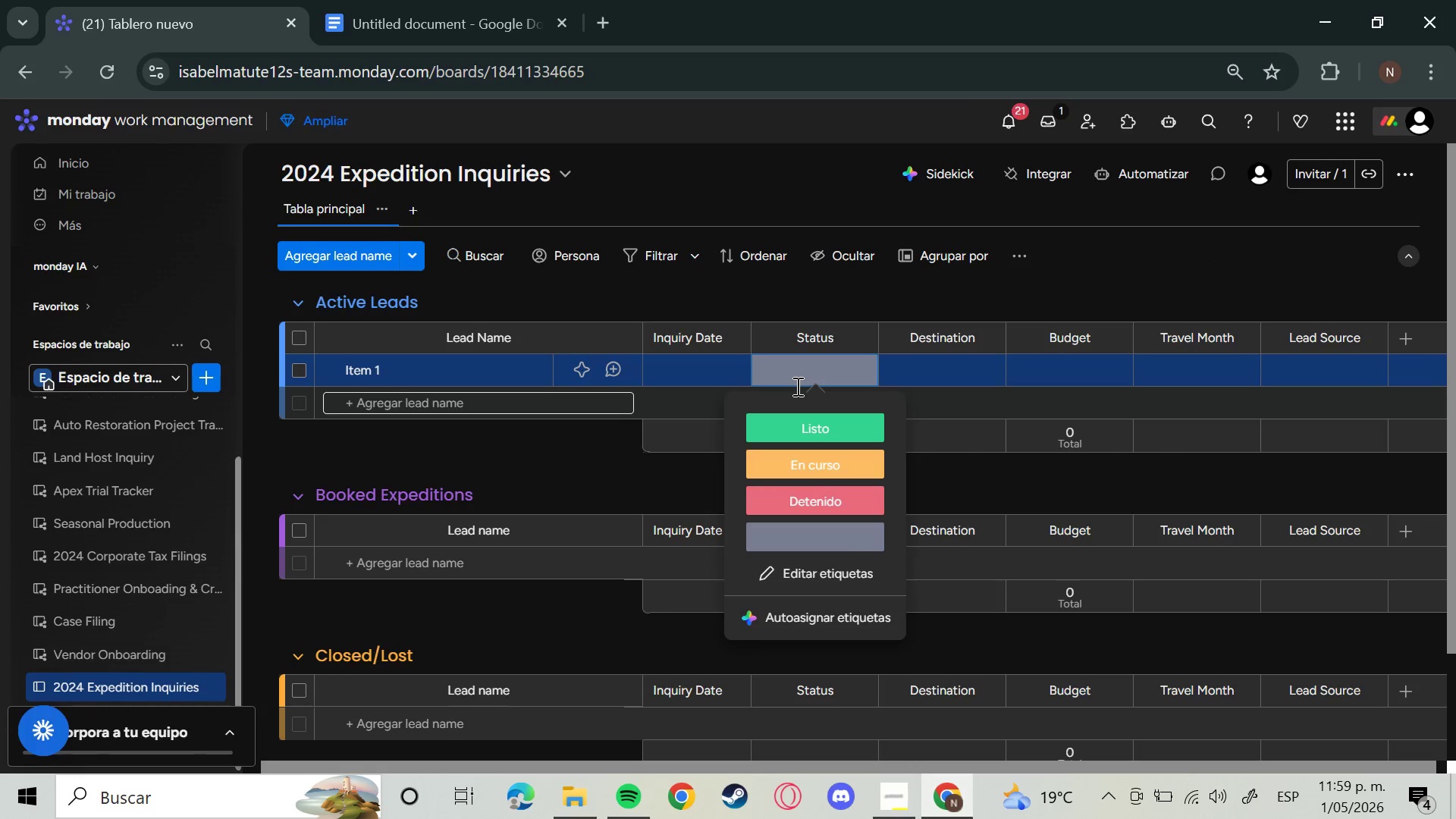 
left_click([804, 569])
 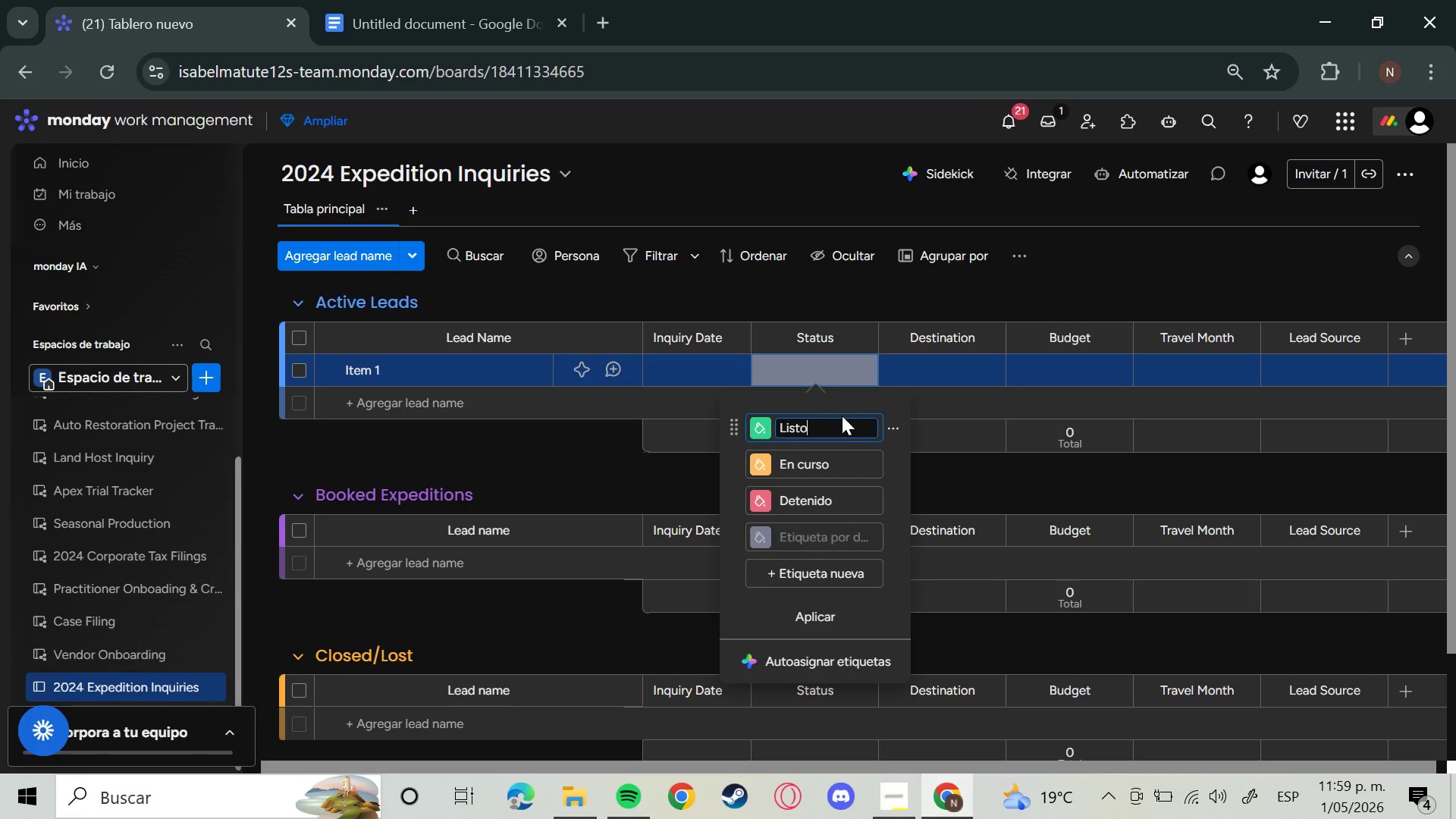 
key(Backspace)
key(Backspace)
key(Backspace)
key(Backspace)
key(Backspace)
type(Deposit Rece)
 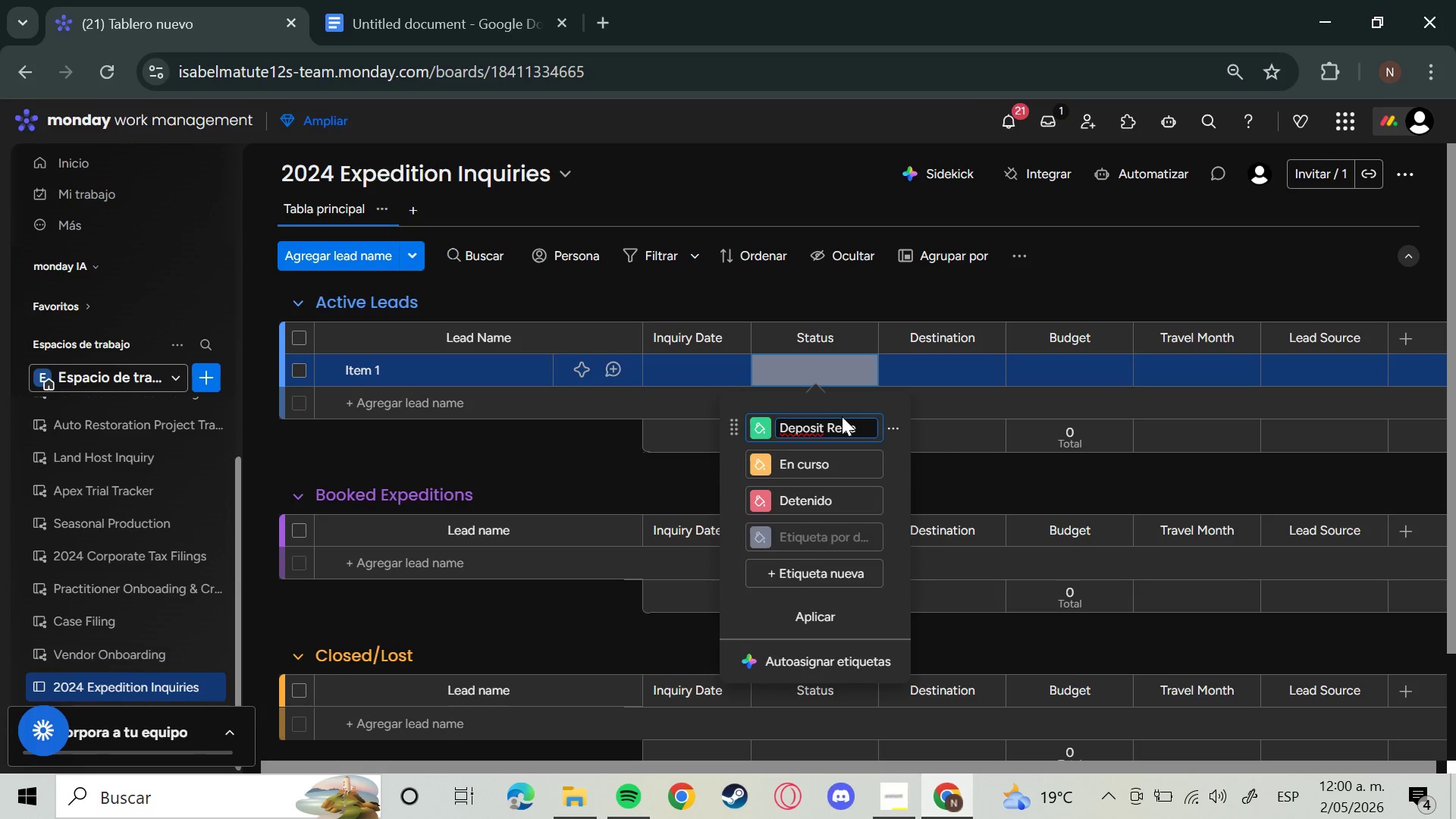 
wait(5.52)
 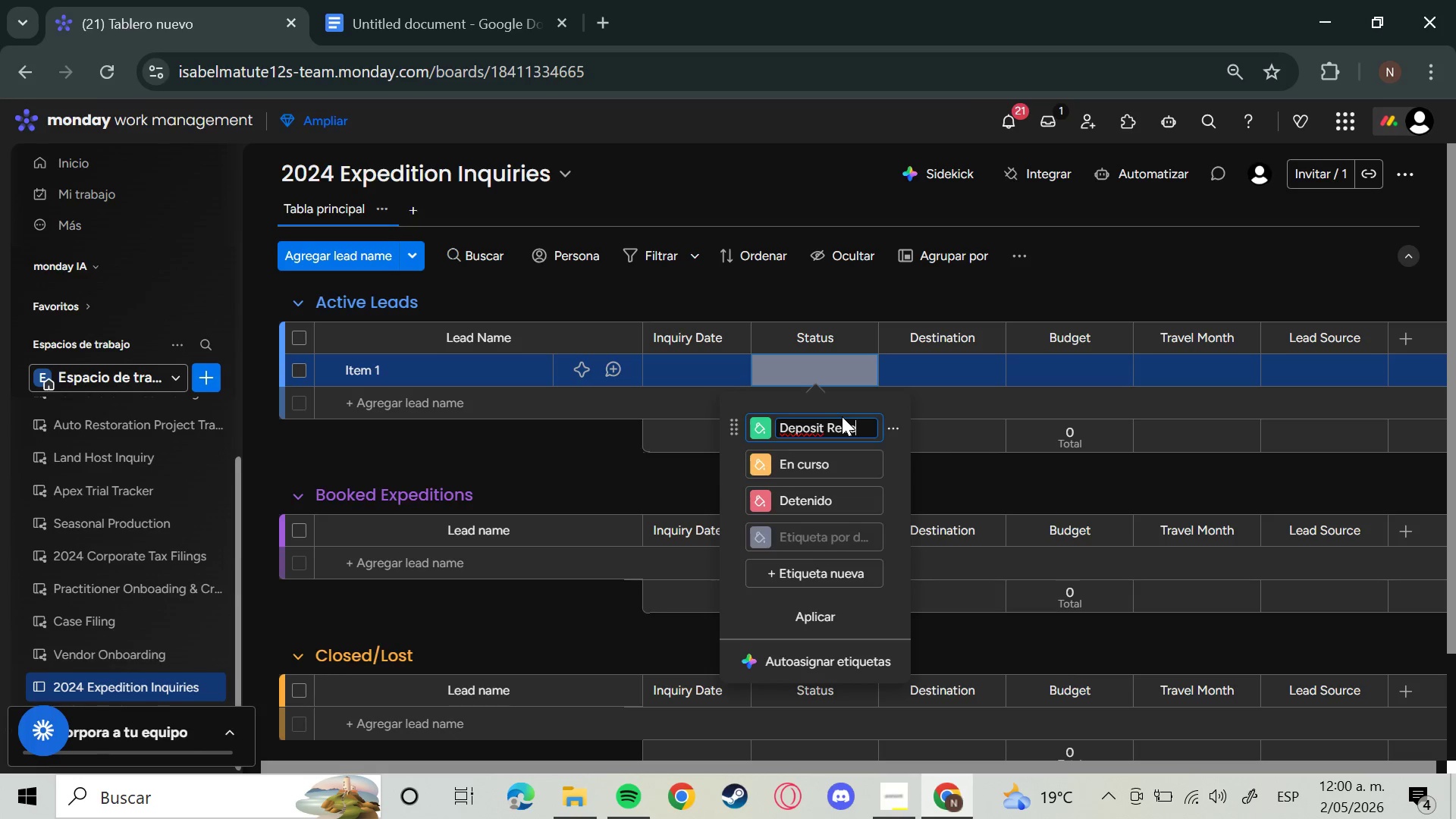 
type(ic)
key(Backspace)
type(ved)
 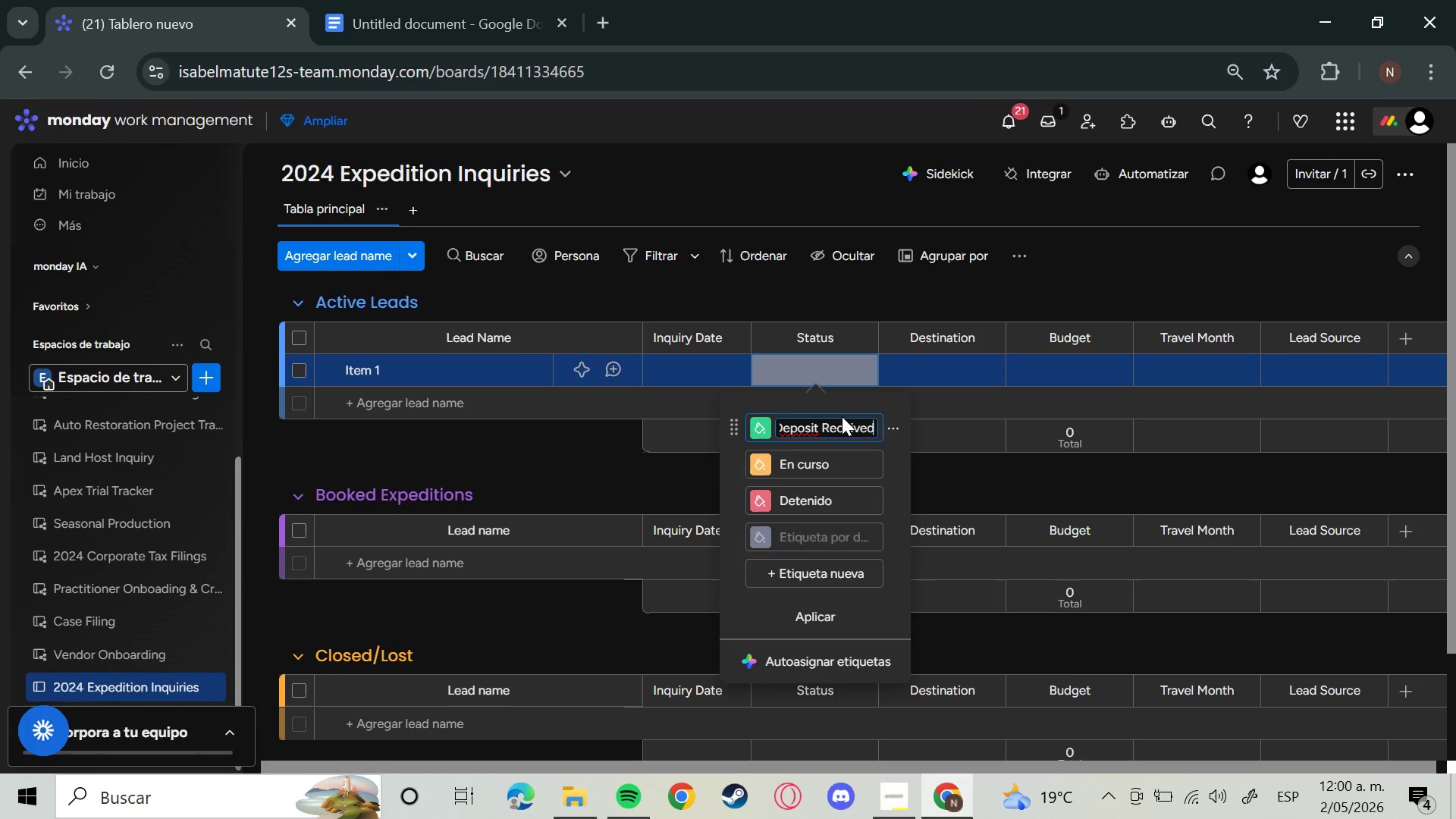 
key(Enter)
 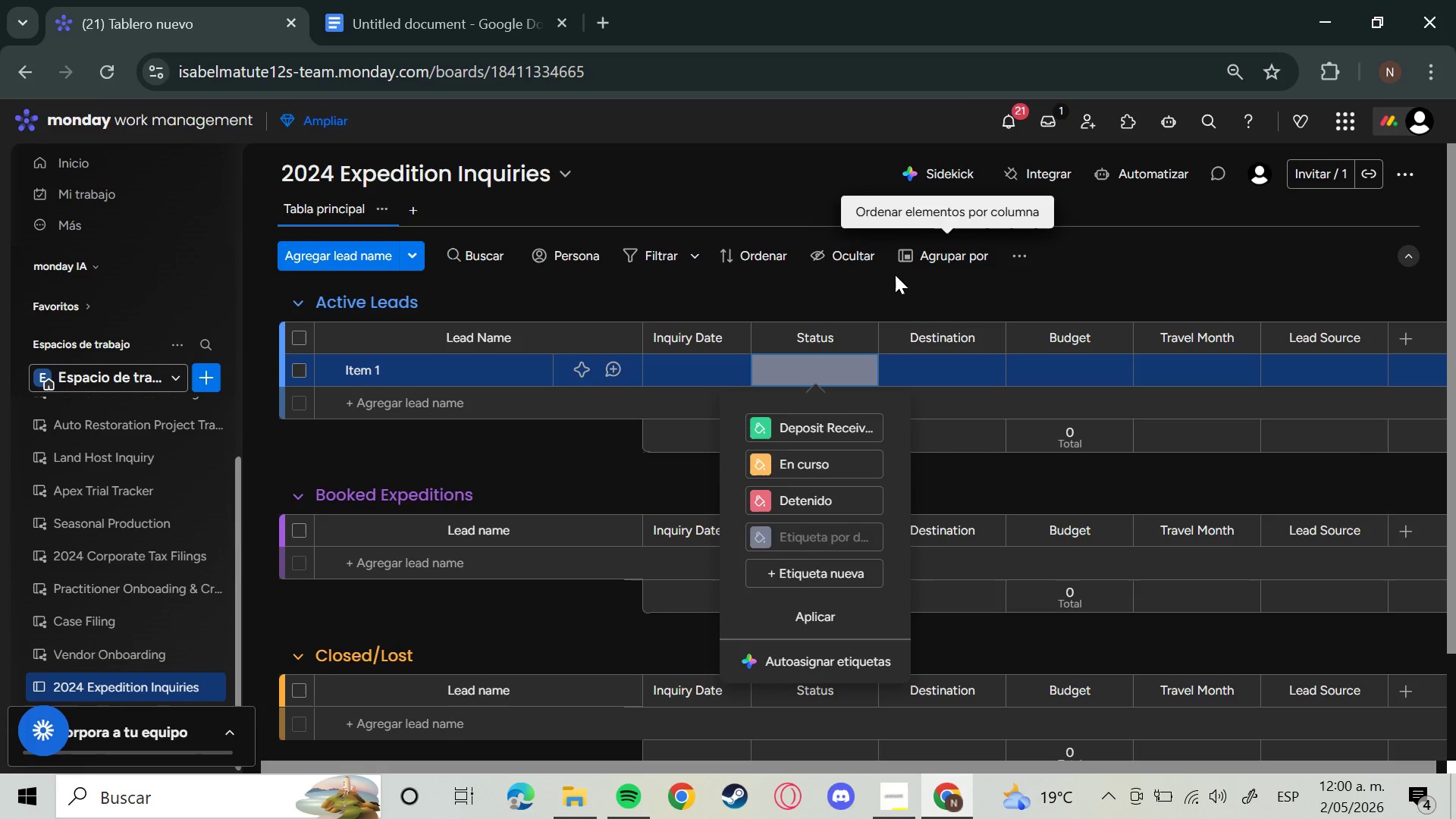 
left_click([890, 282])
 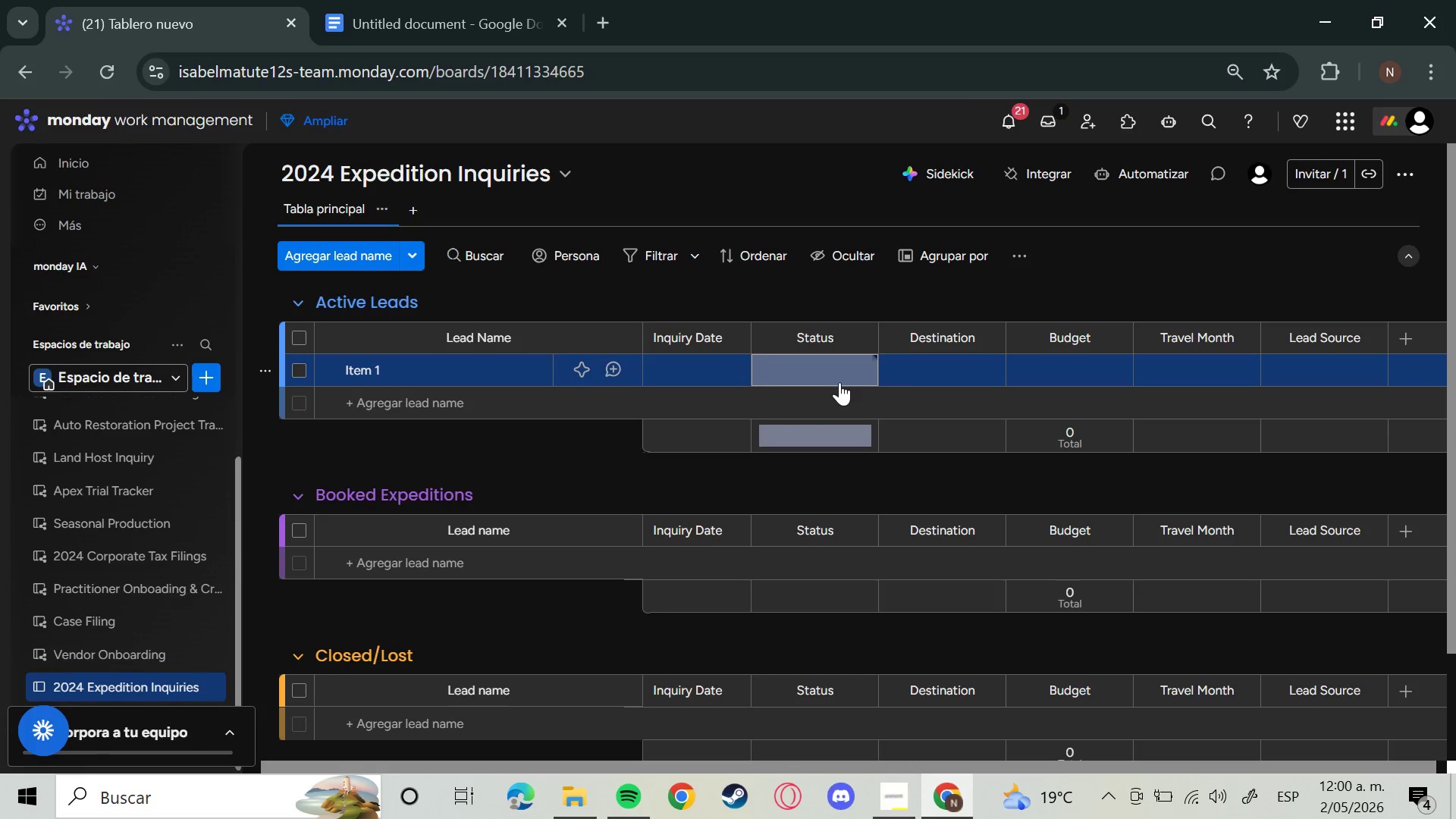 
left_click([838, 378])
 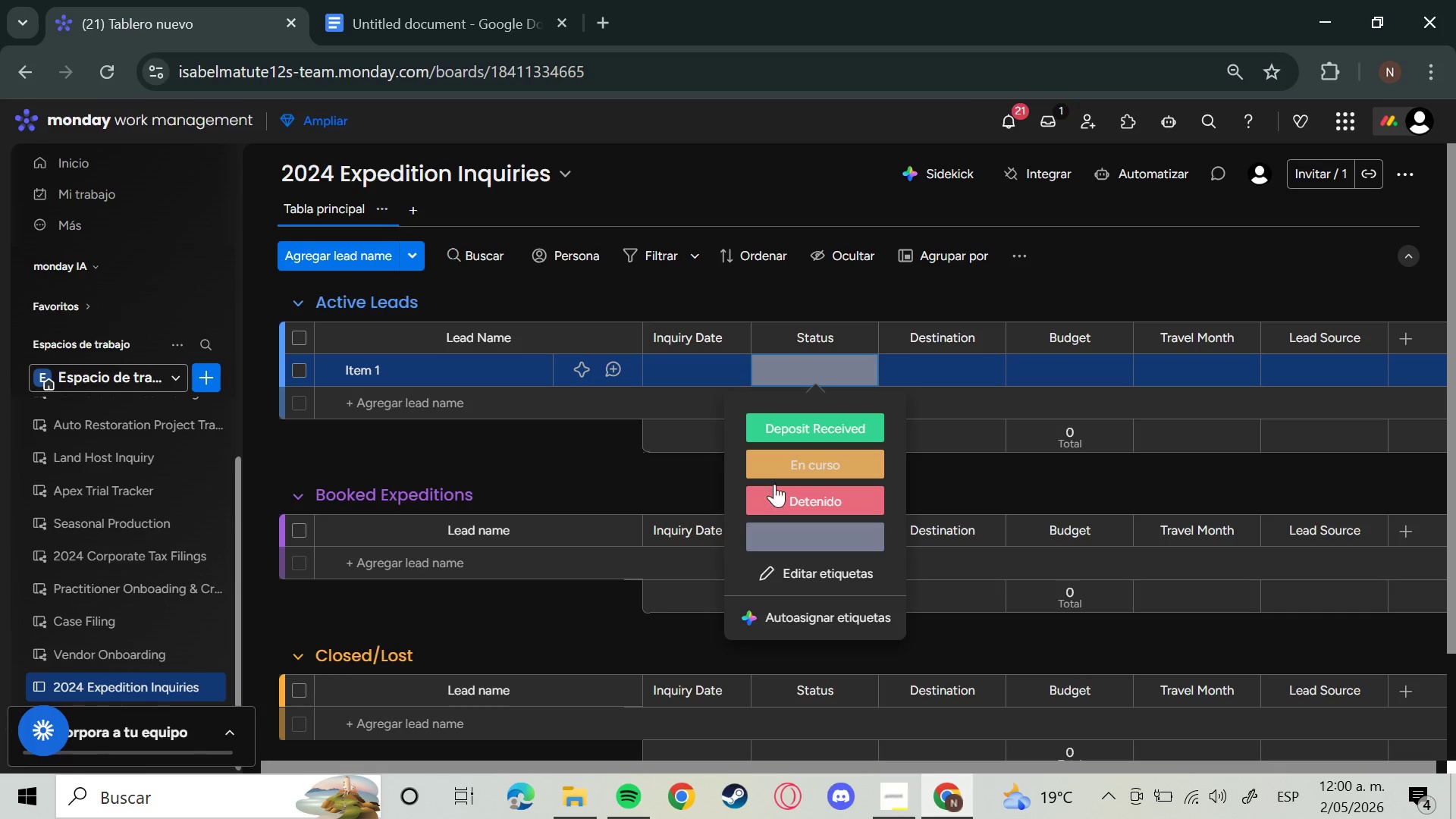 
left_click([785, 570])
 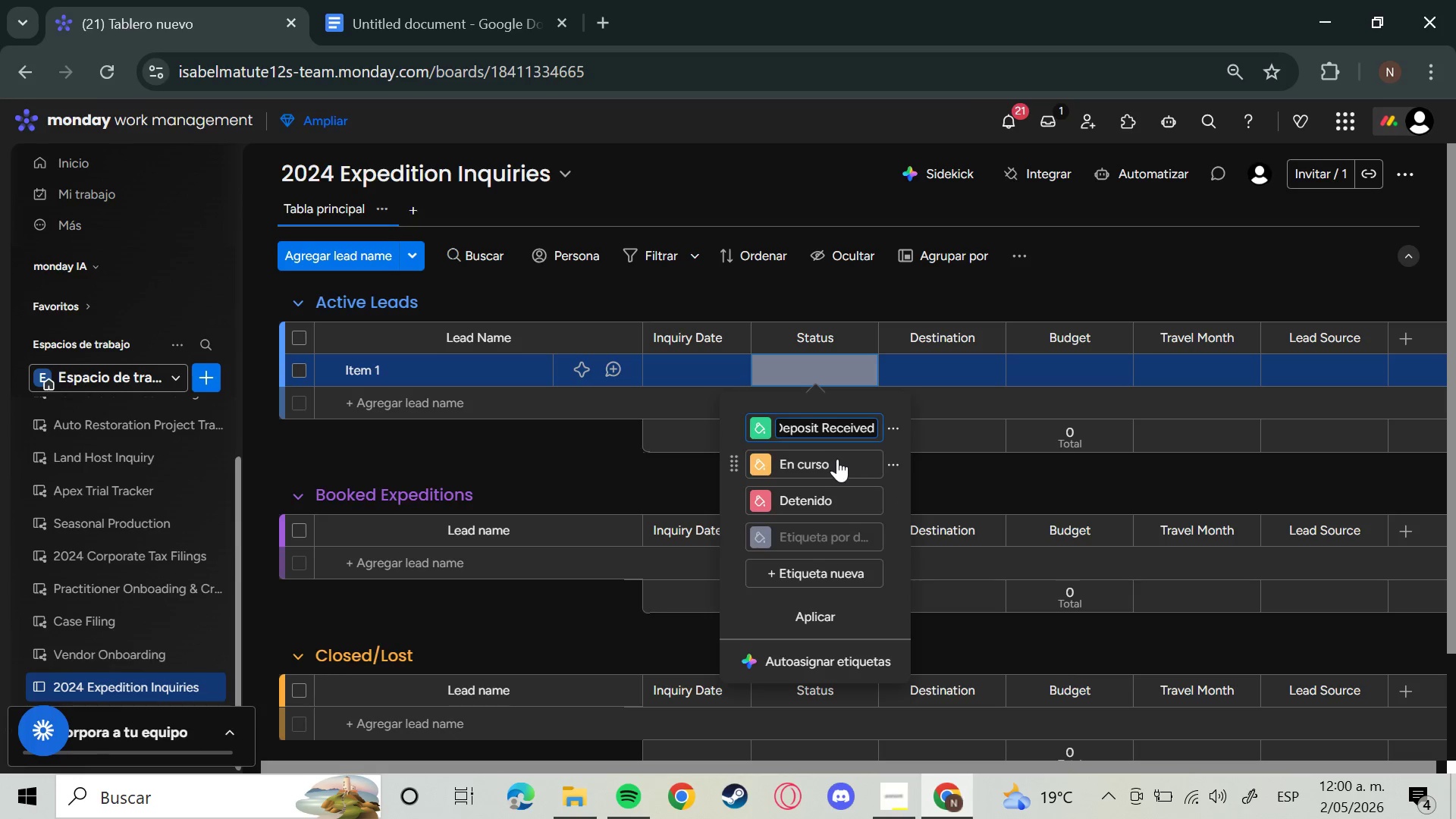 
wait(7.03)
 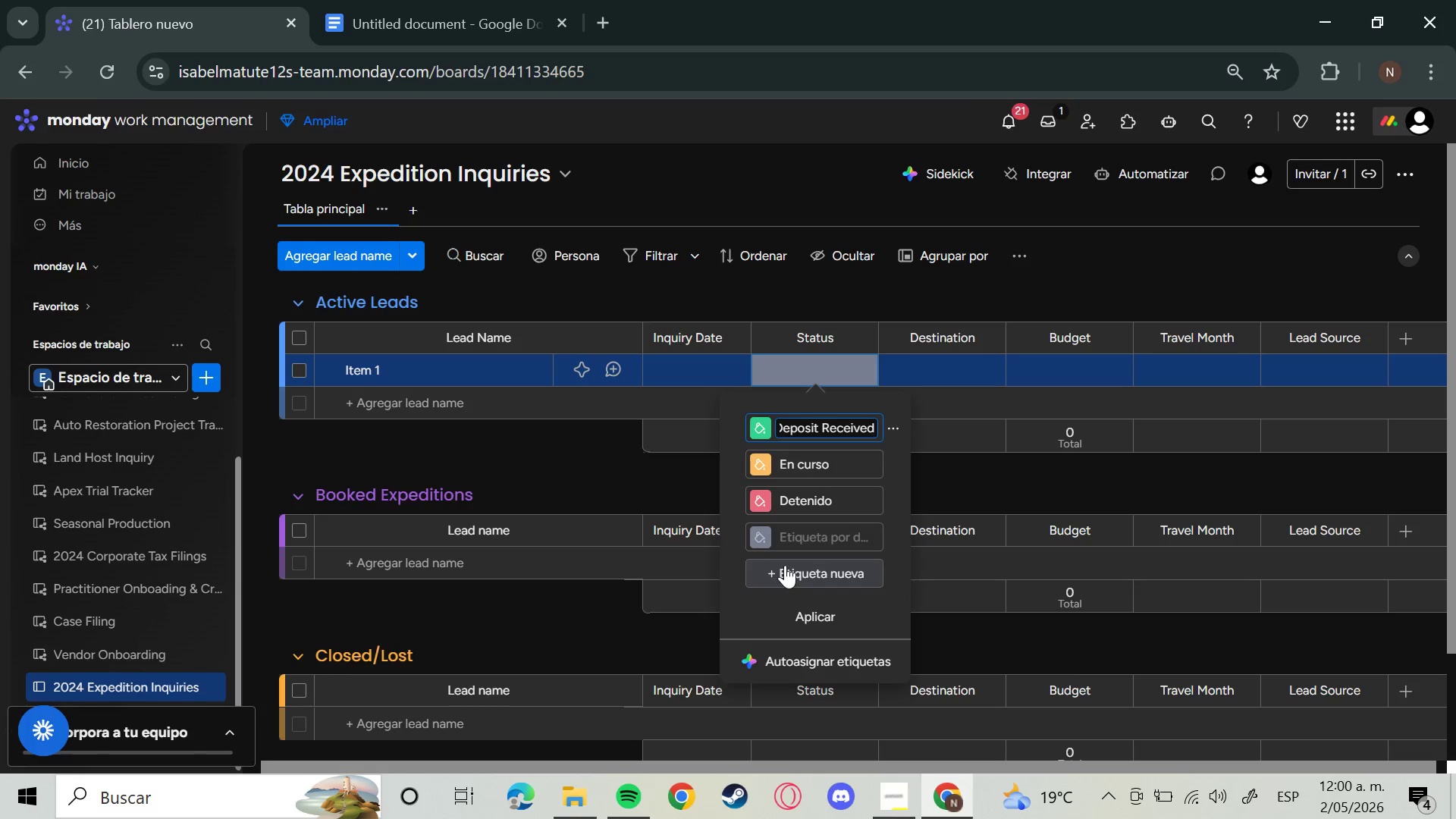 
left_click([822, 462])
 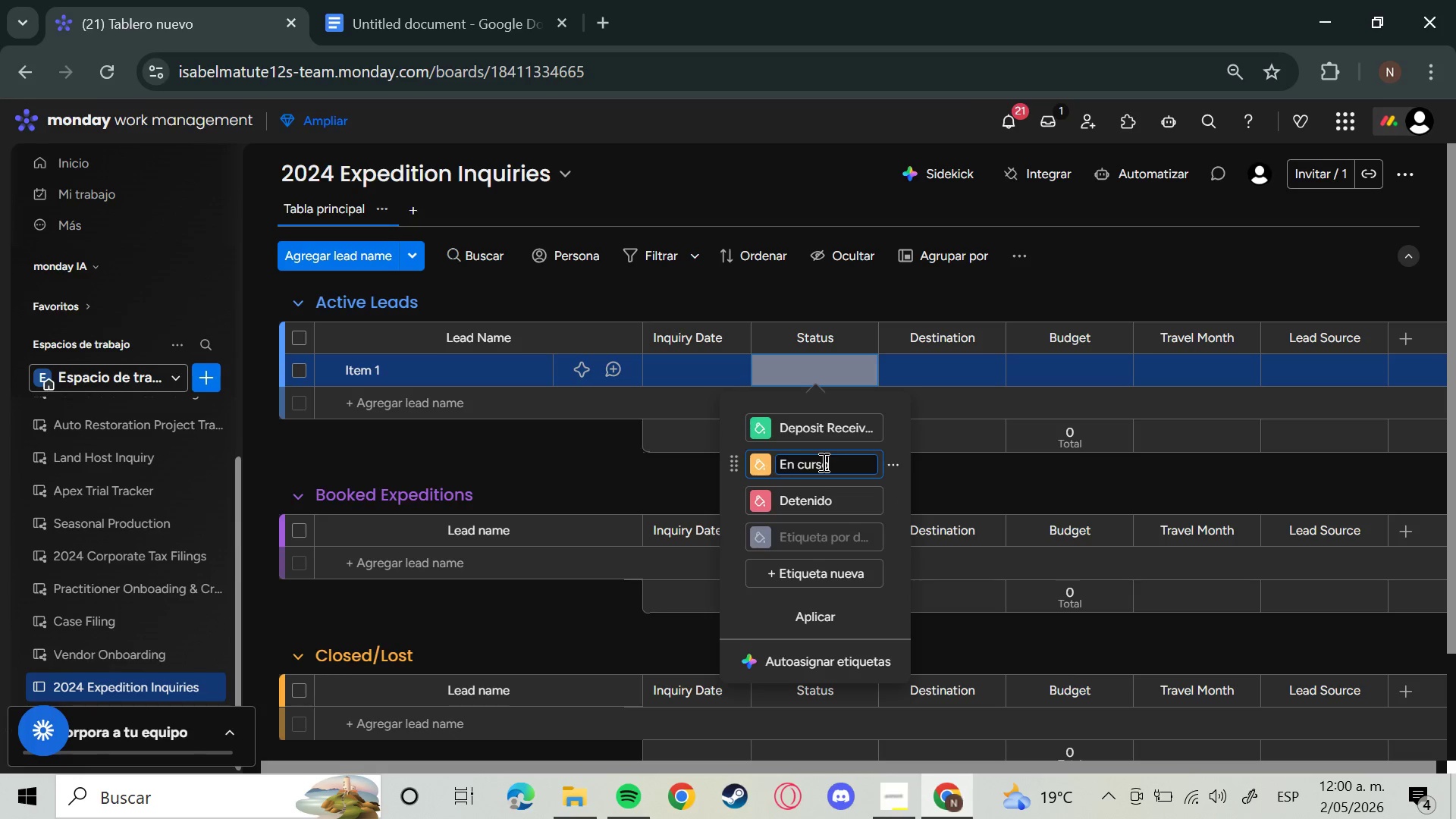 
hold_key(key=Backspace, duration=1.0)
 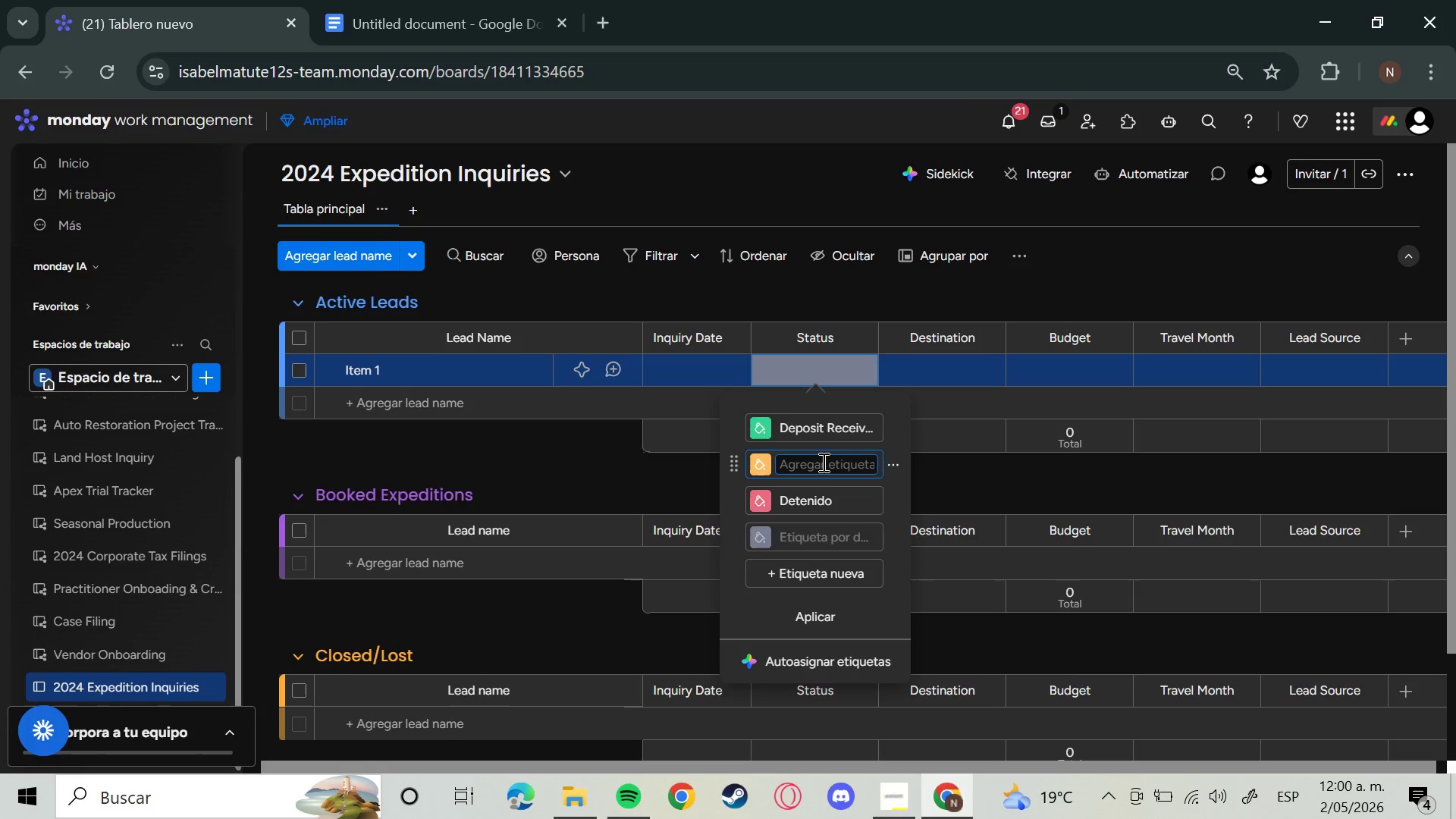 
type(Proposal Sent)
 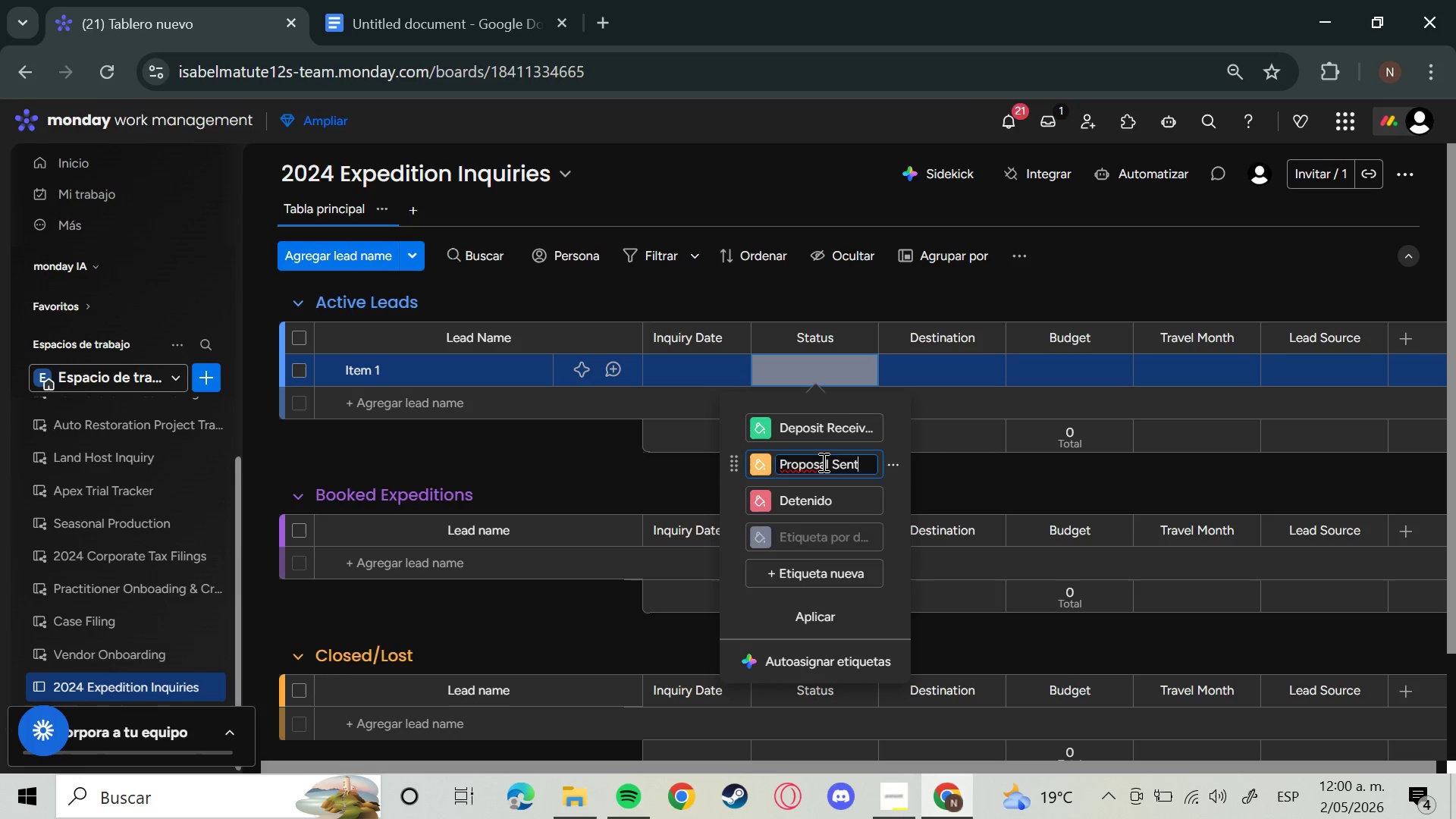 
key(Enter)
 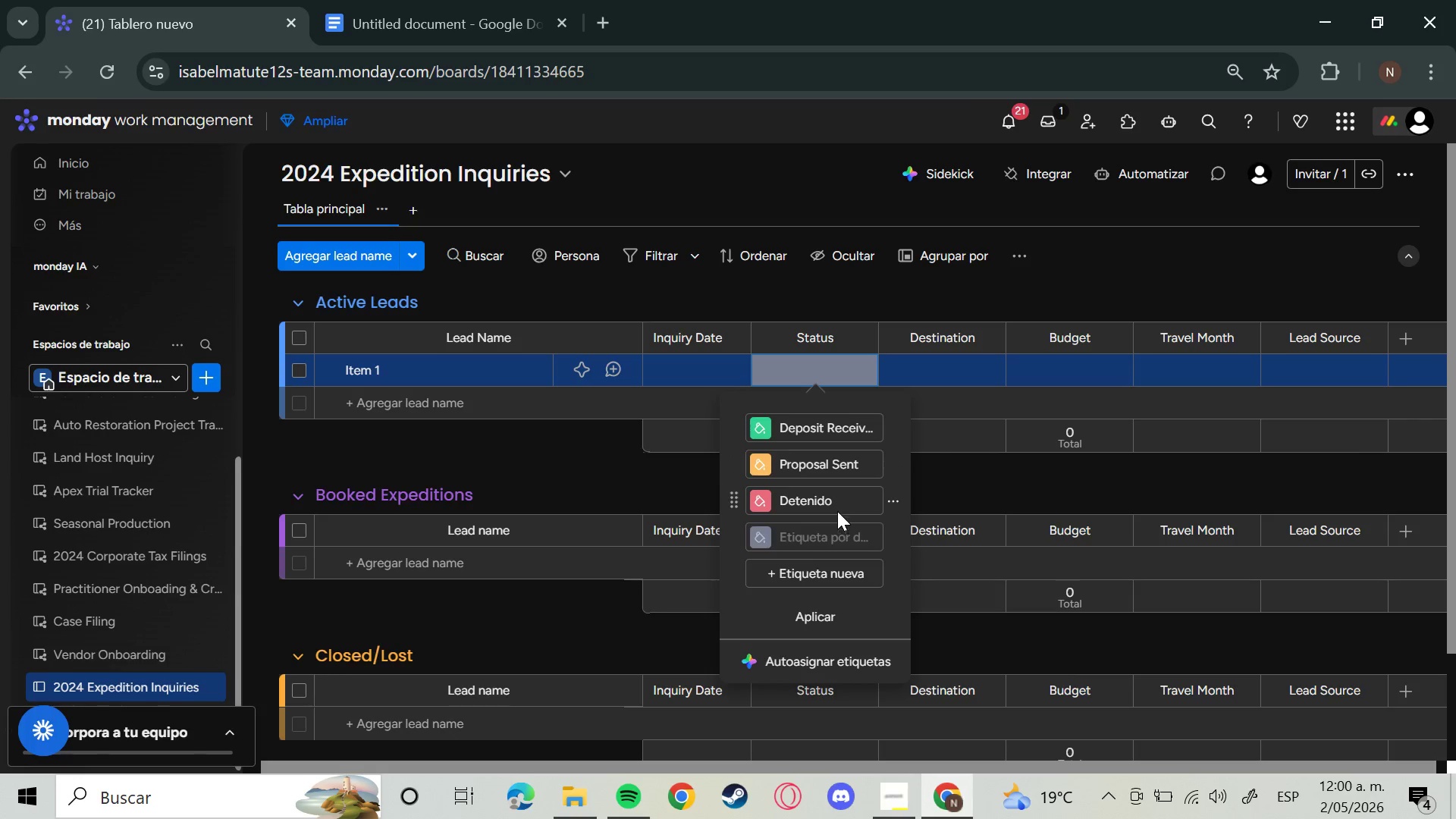 
left_click([827, 498])
 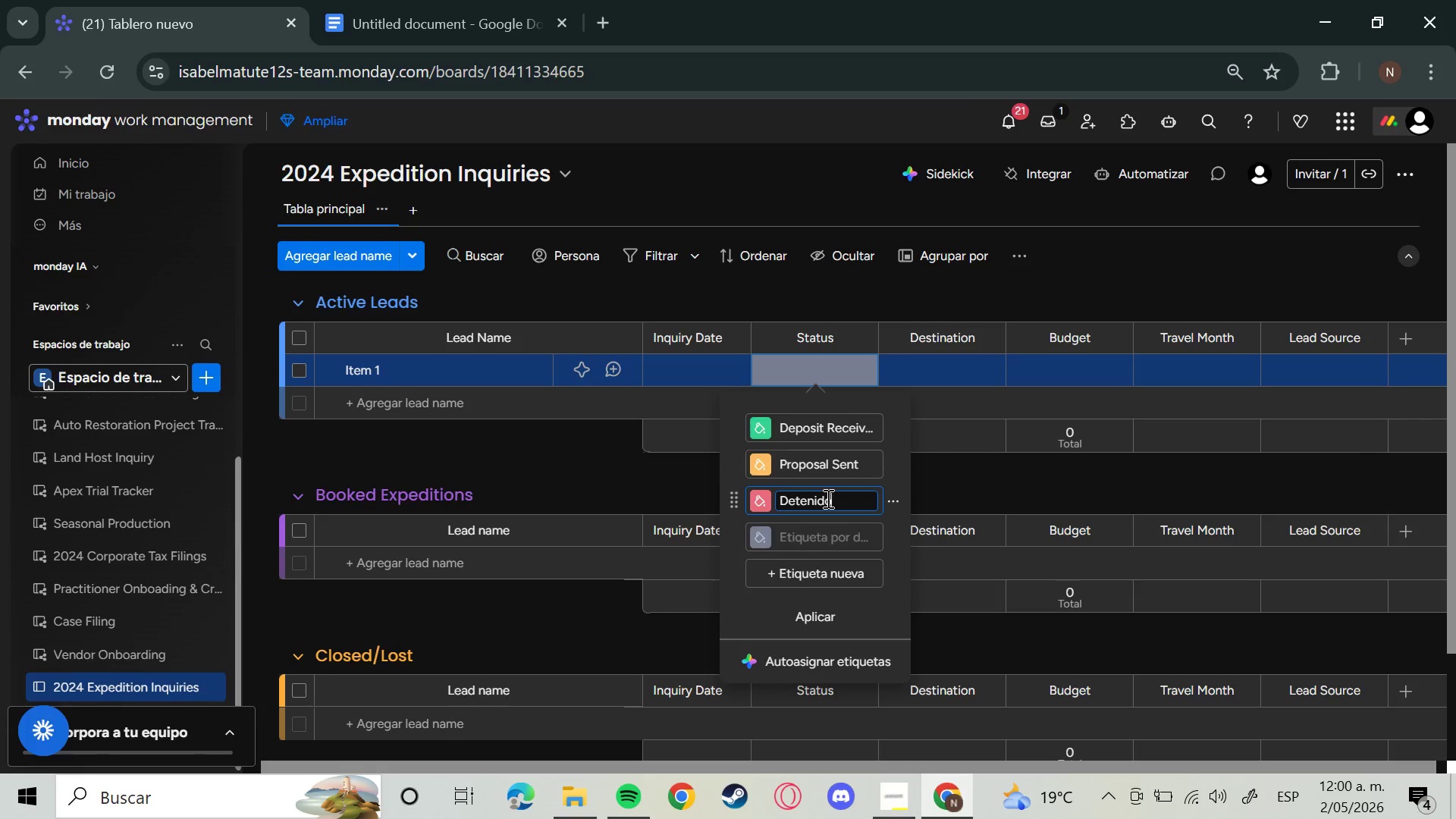 
hold_key(key=Backspace, duration=1.5)
 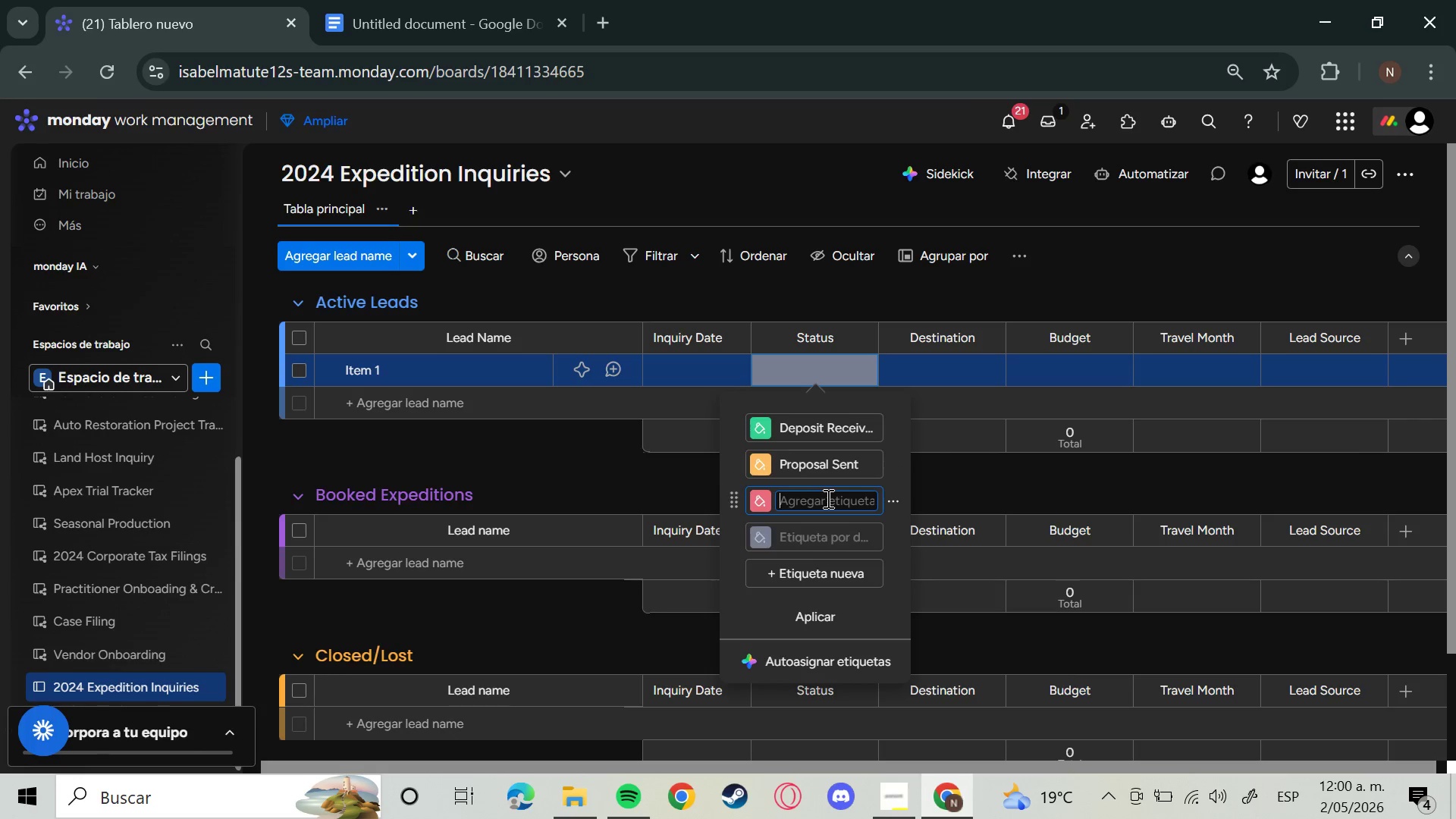 
key(Backspace)
key(Backspace)
key(Backspace)
key(Backspace)
type(Lost)
 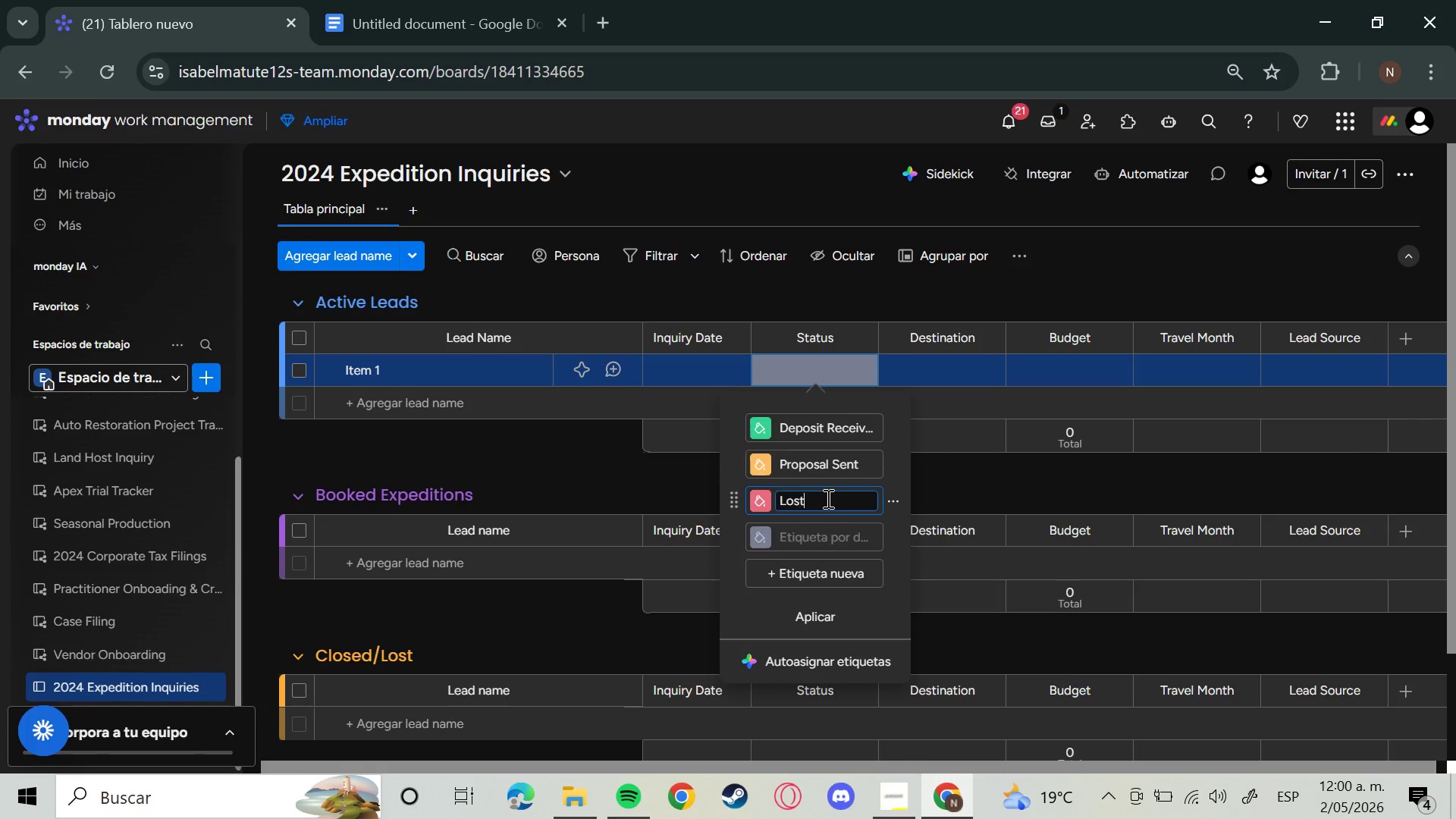 
key(Enter)
 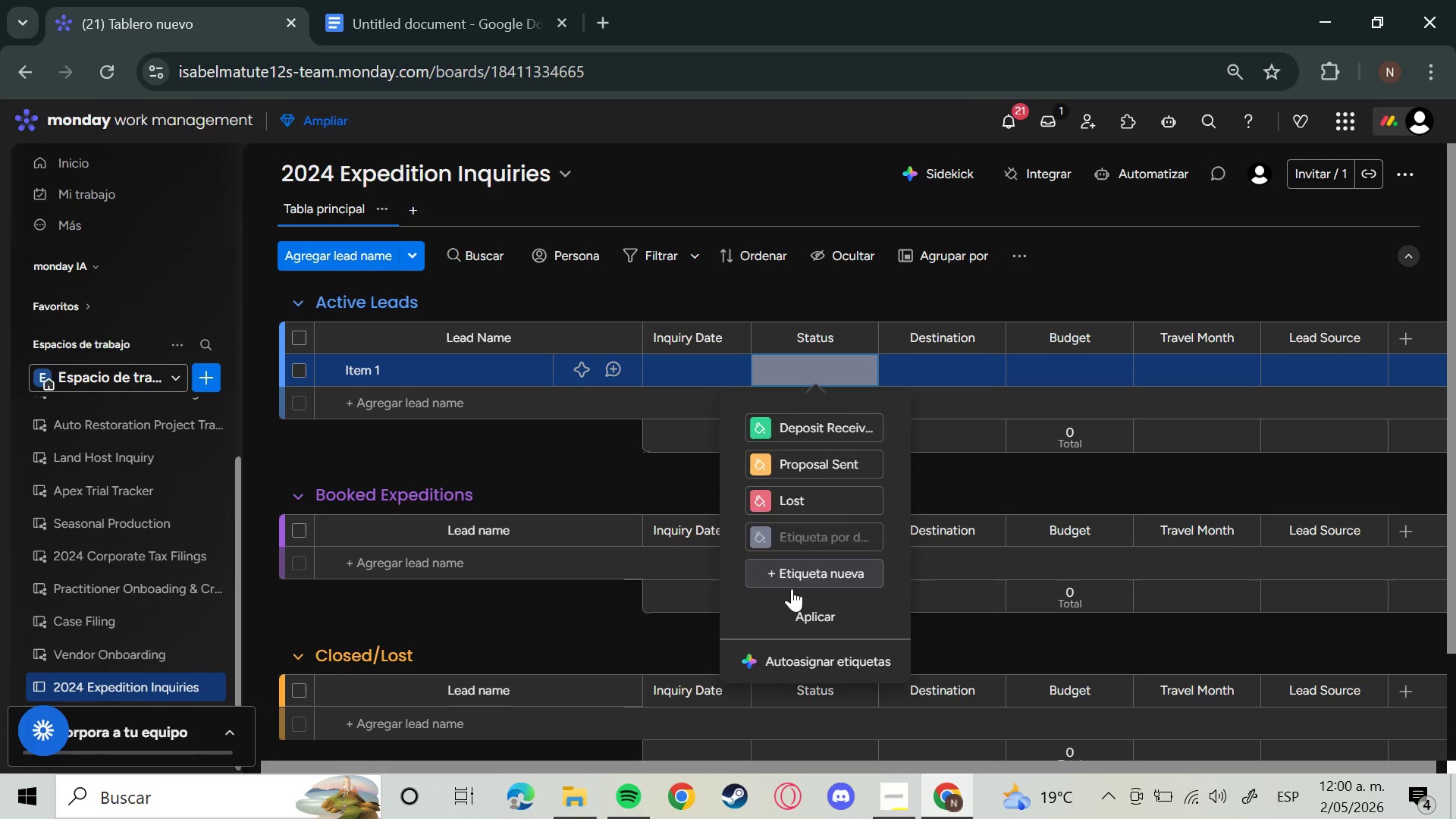 
left_click([794, 580])
 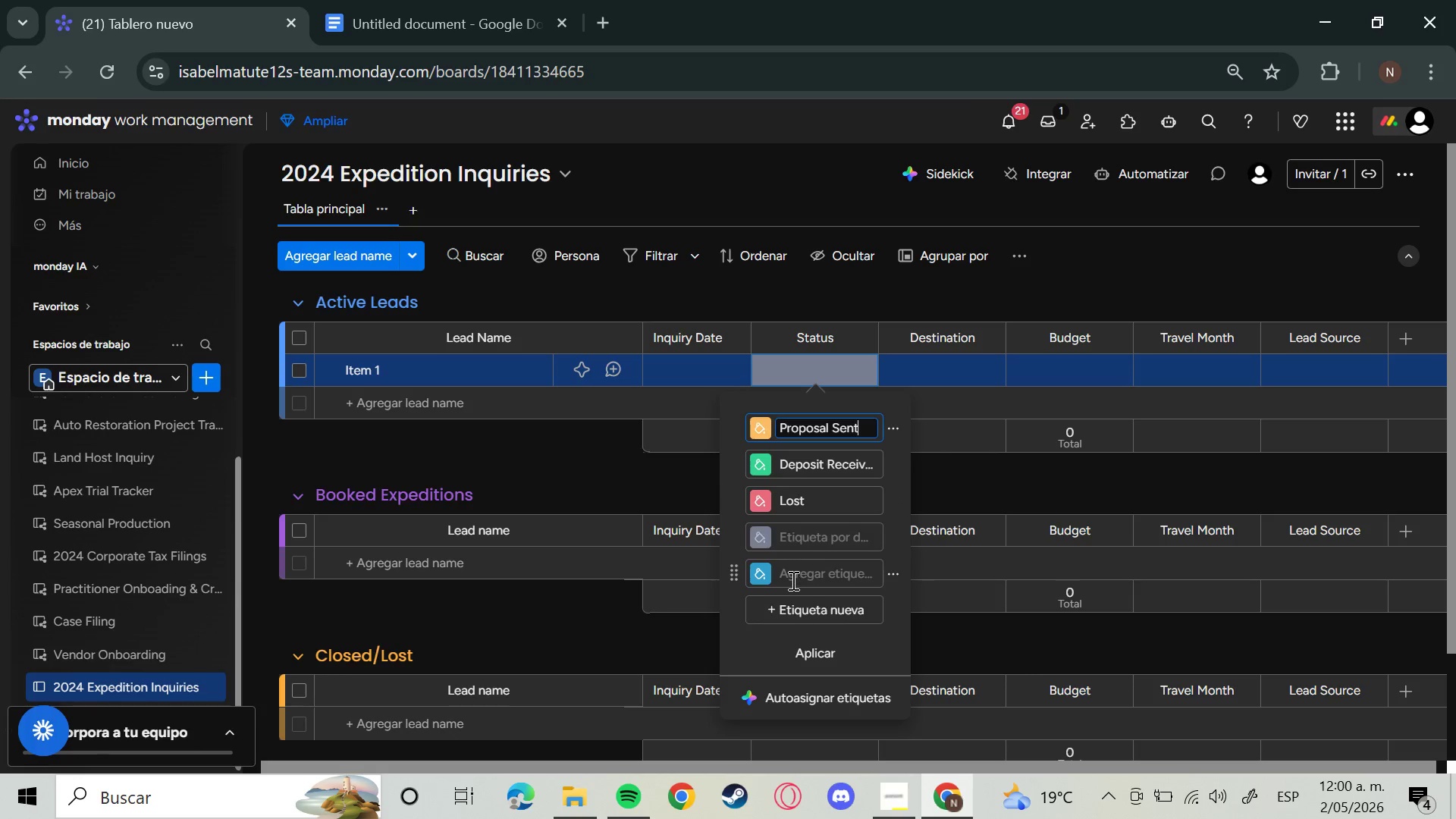 
left_click([810, 571])
 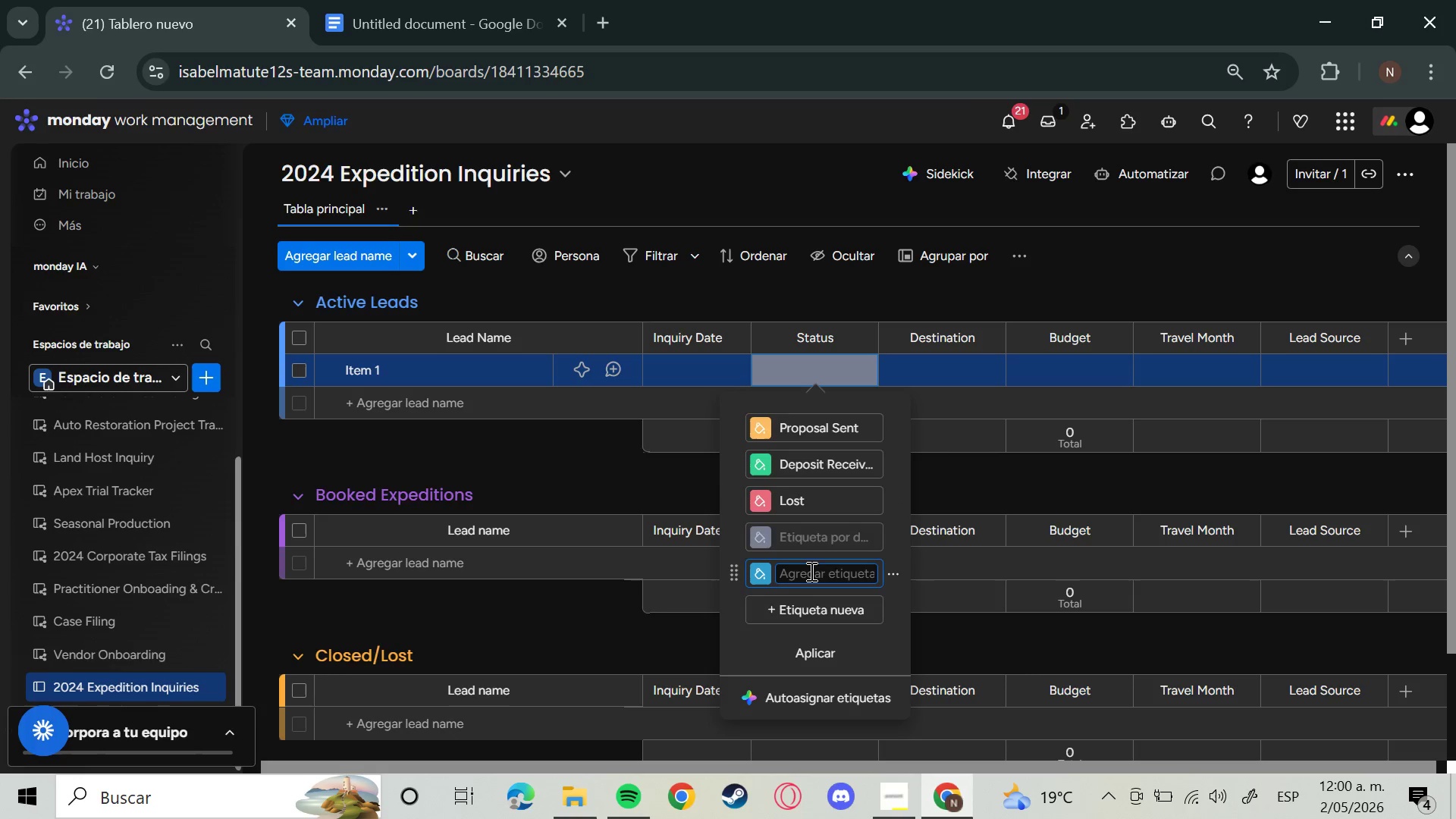 
type(cO)
key(Backspace)
key(Backspace)
type(Consultation Scheduled)
 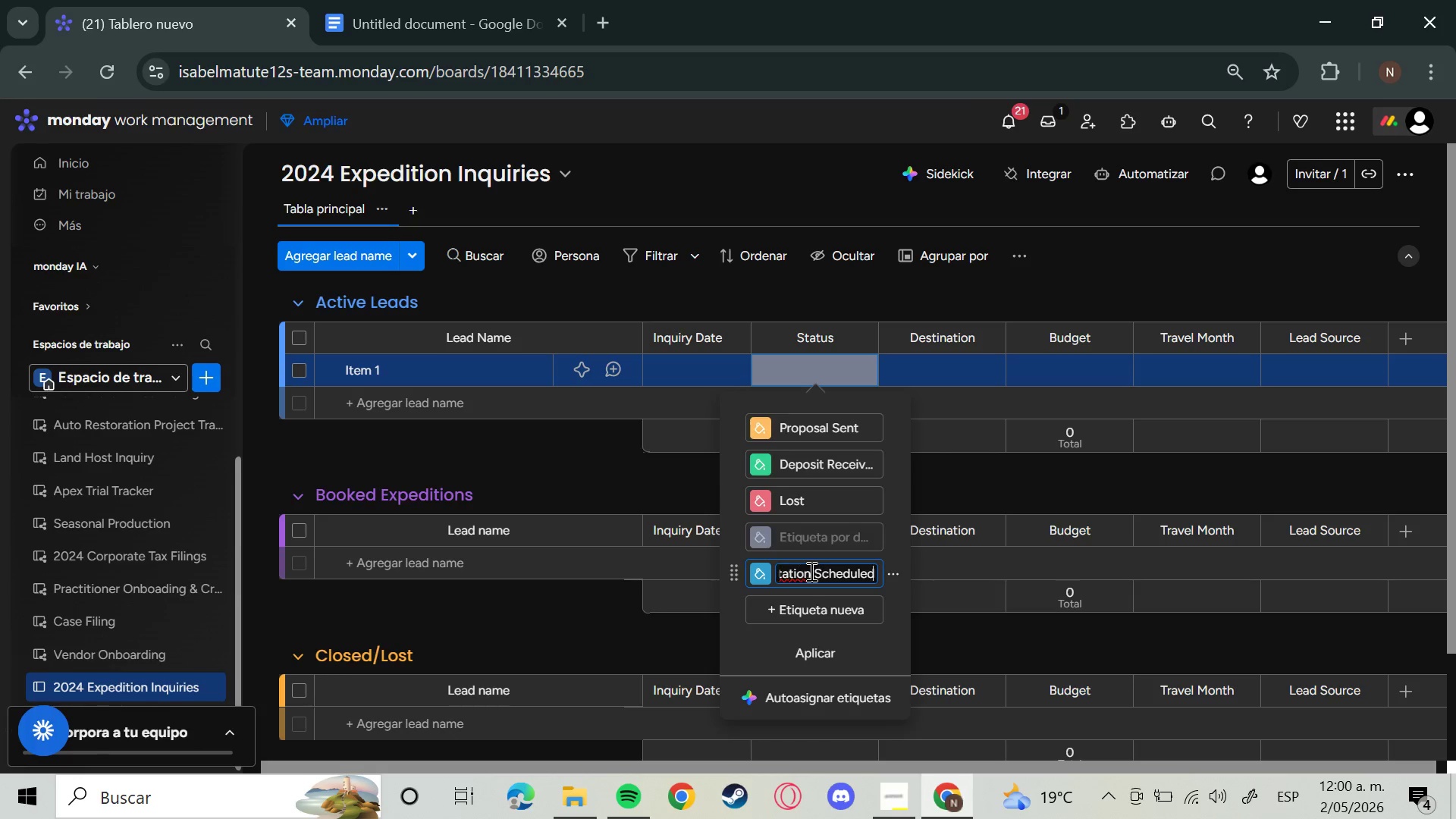 
key(Enter)
 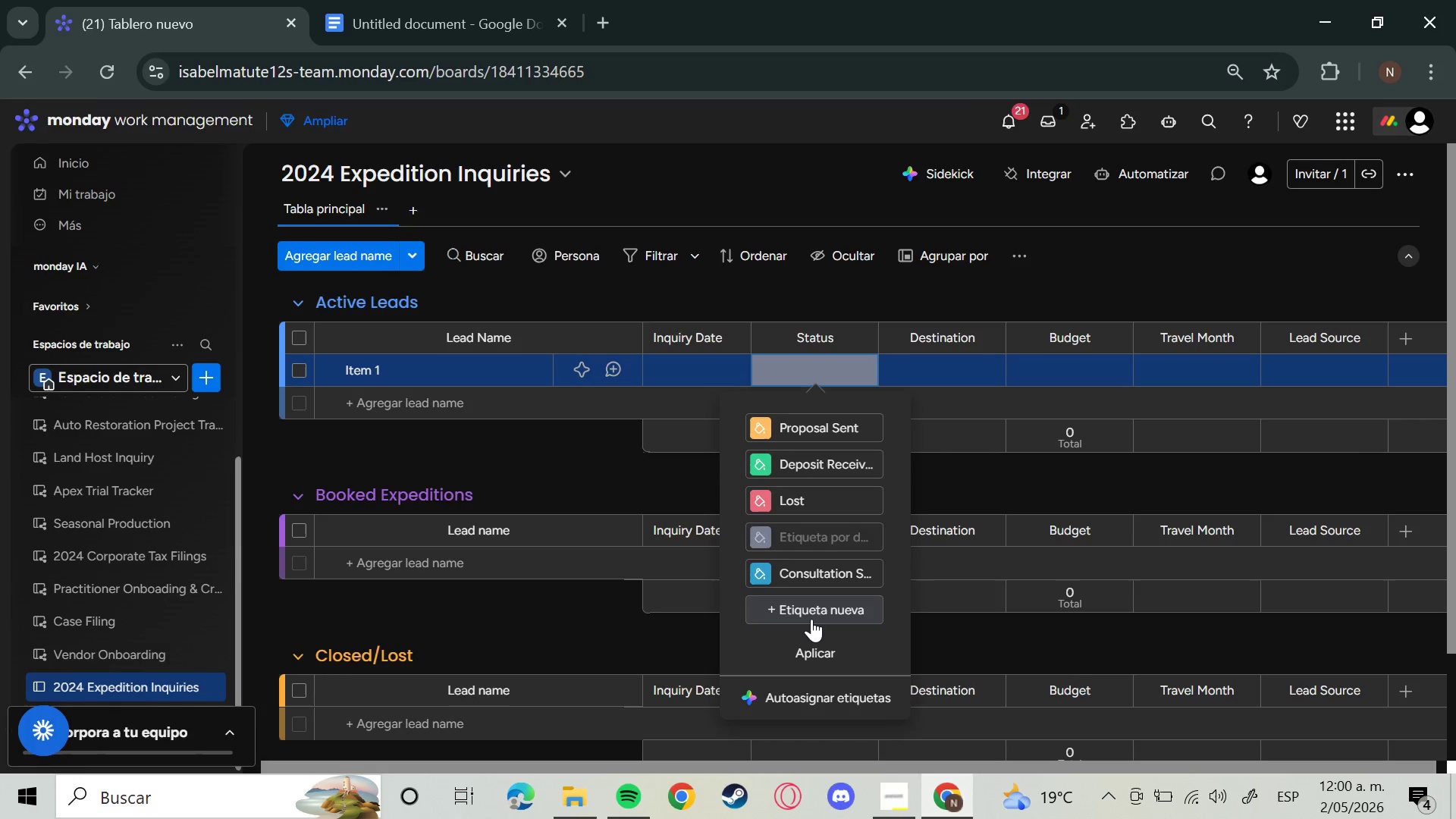 
left_click([811, 619])
 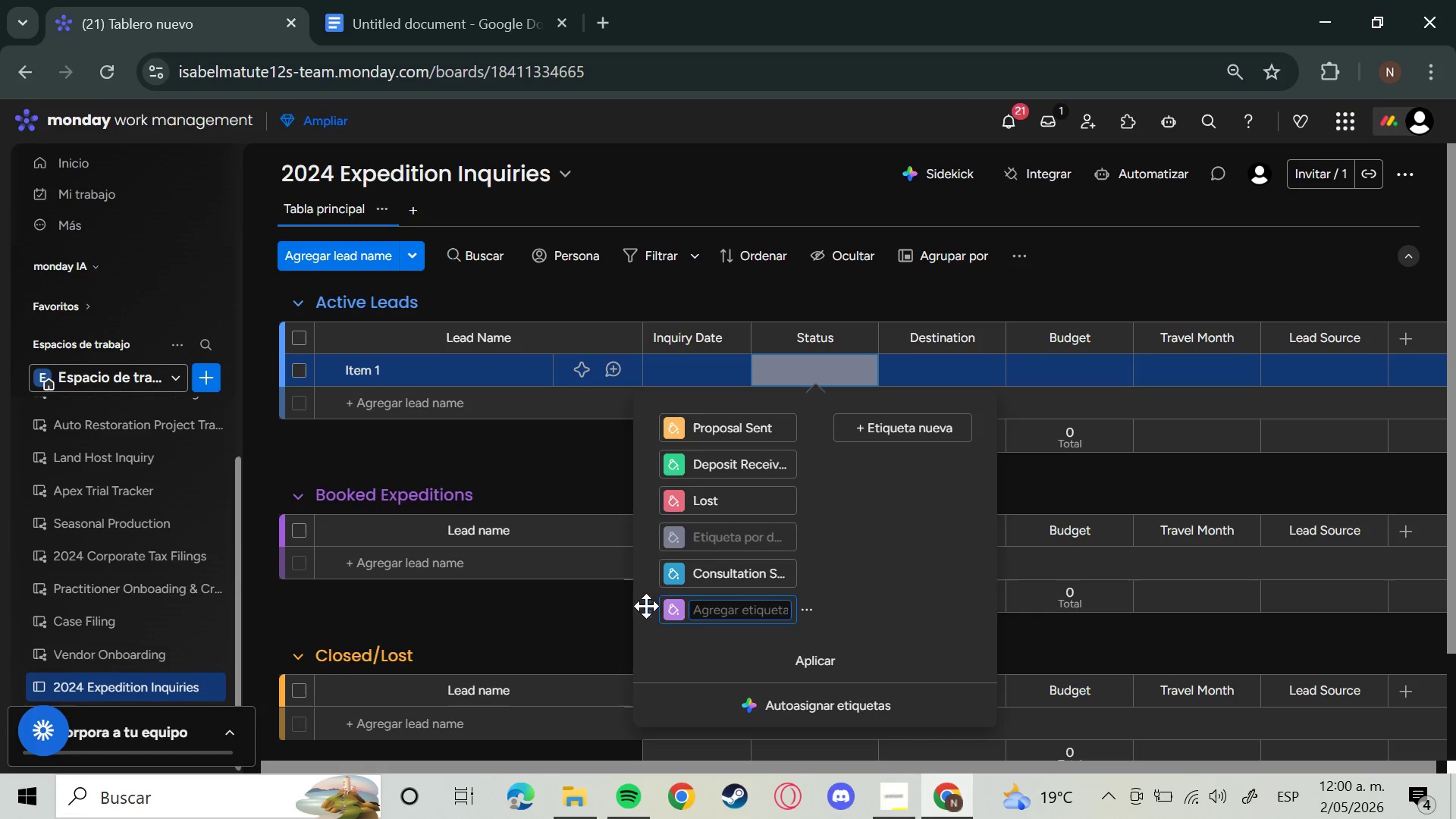 
left_click([673, 609])
 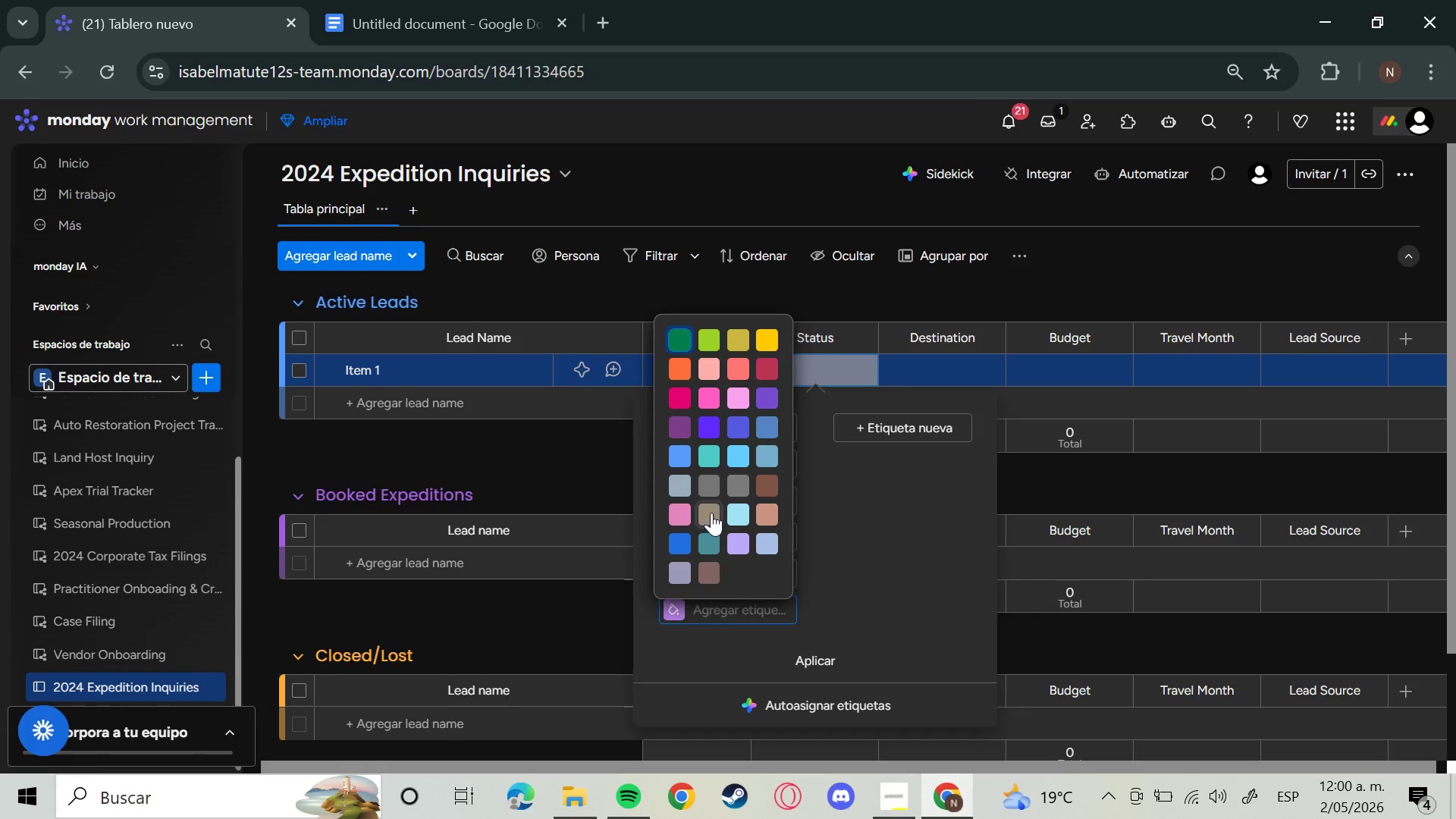 
left_click([708, 493])
 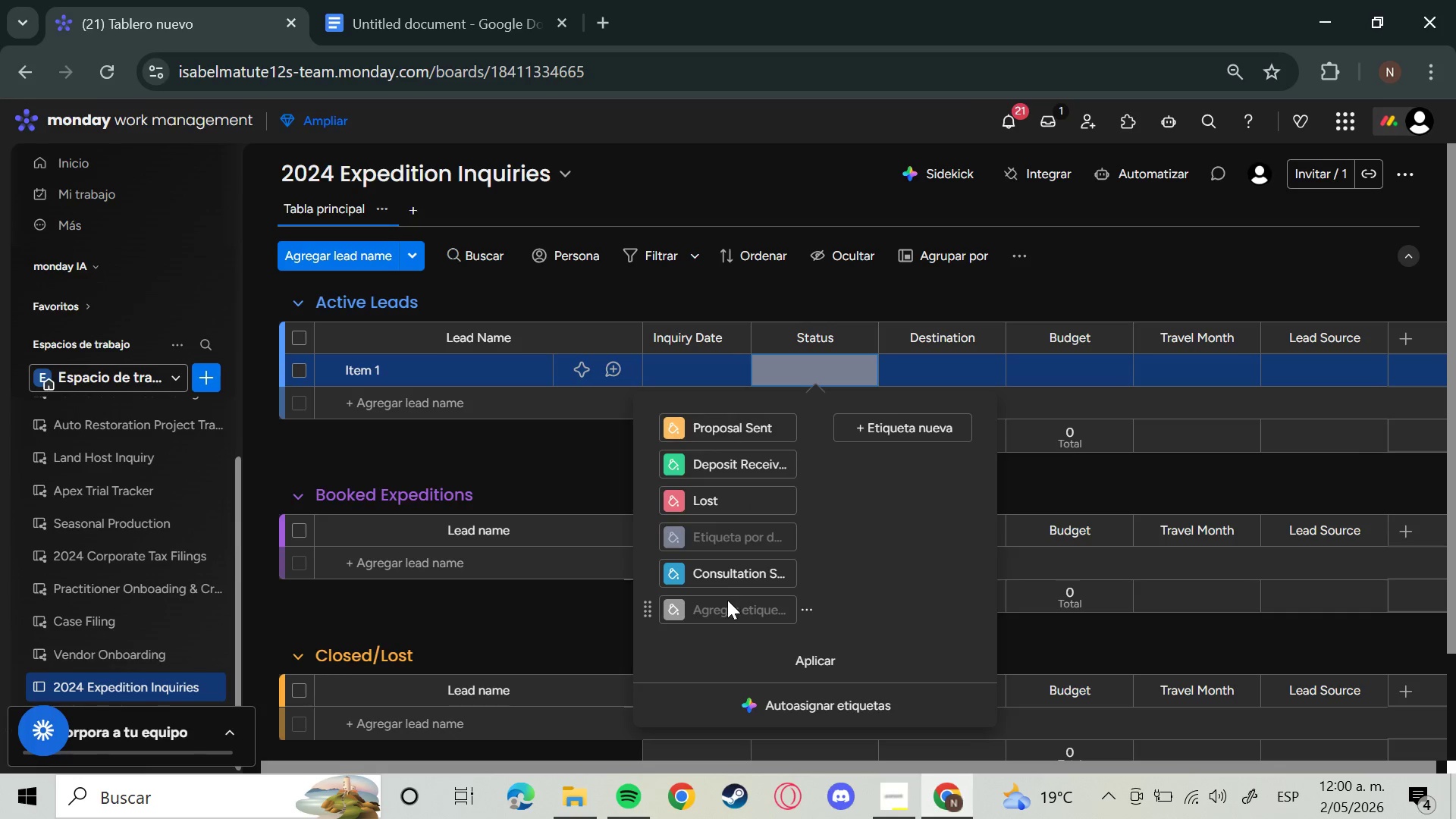 
left_click([726, 607])
 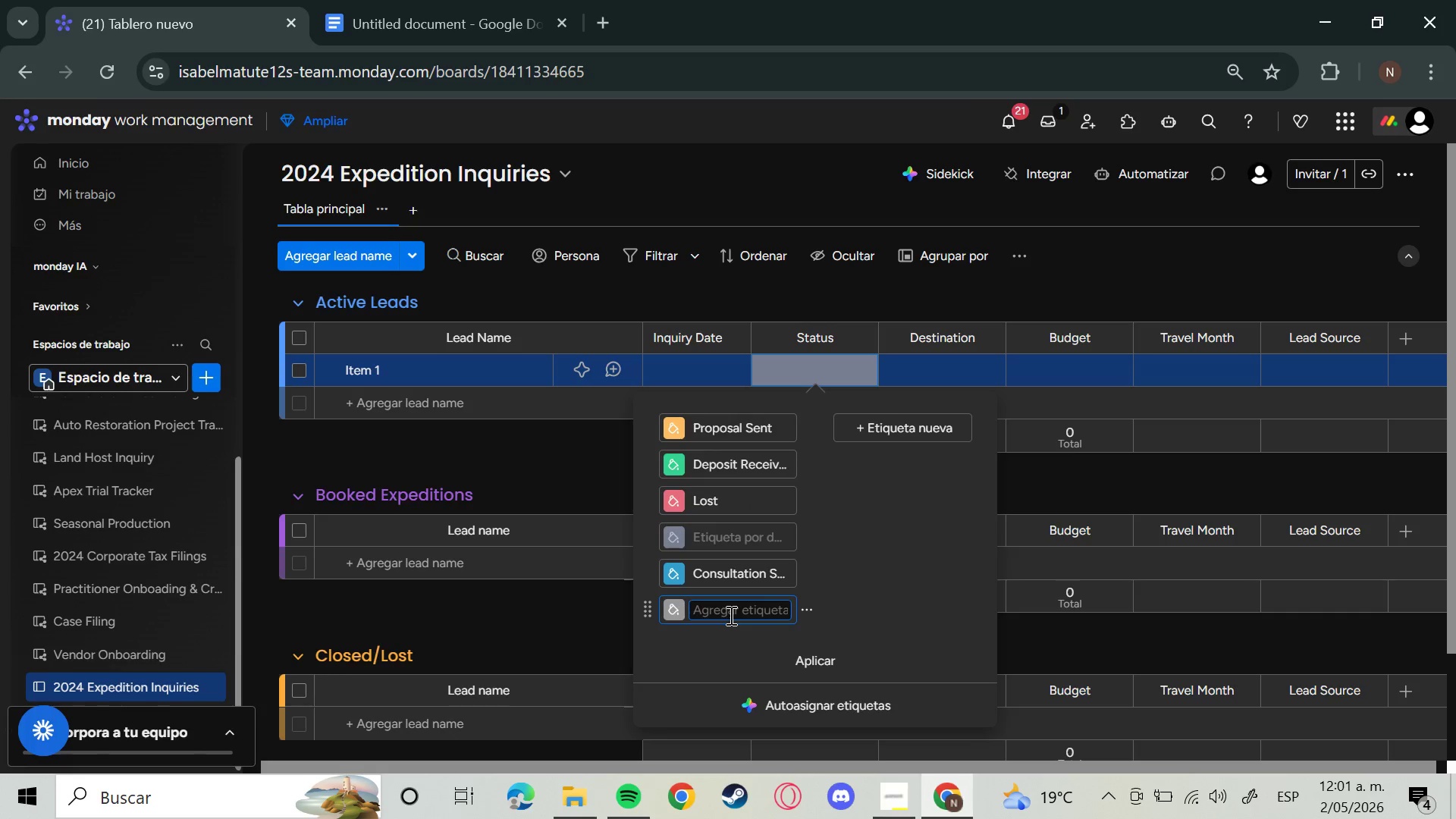 
type(Inquiru)
 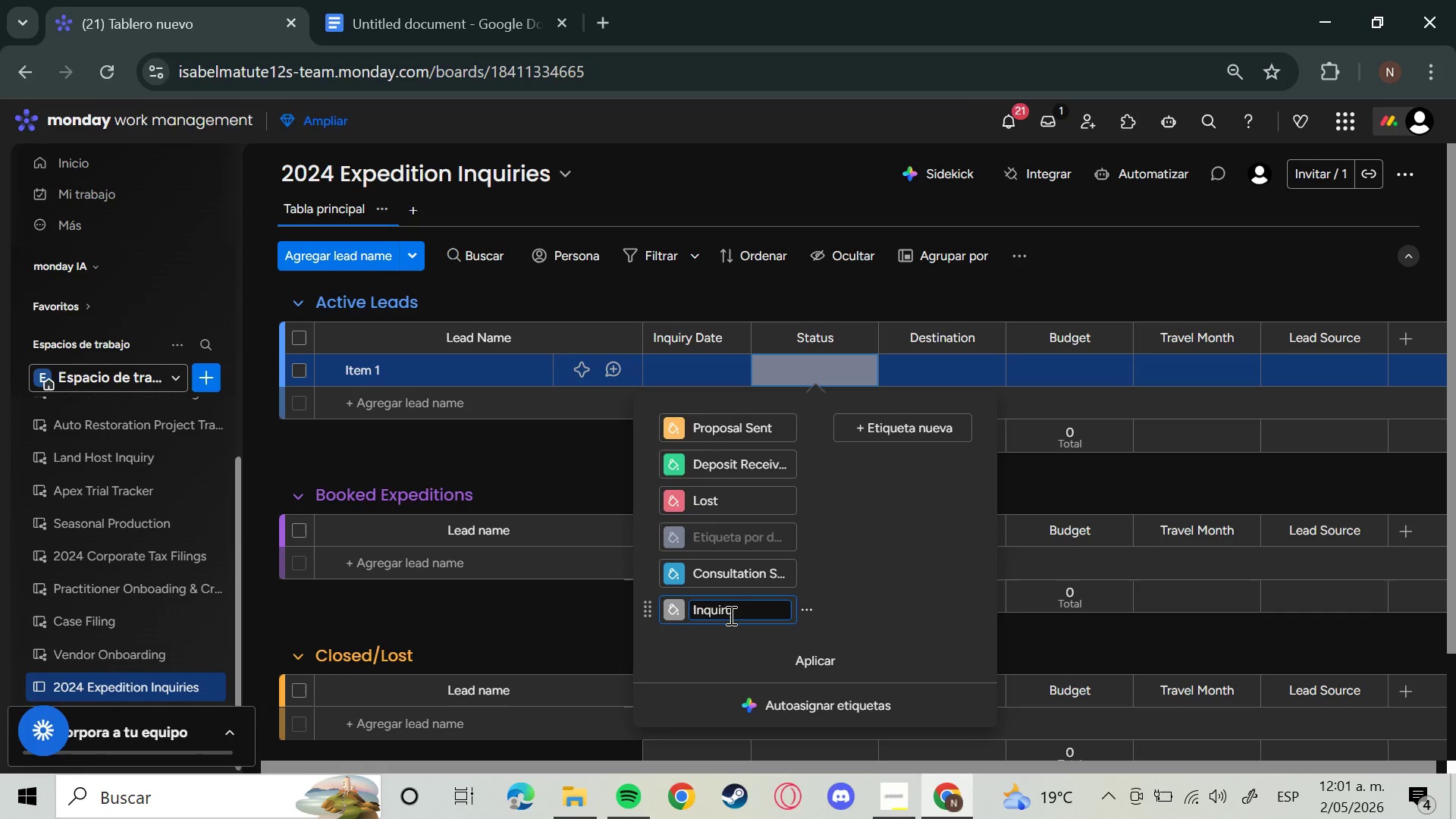 
key(Enter)
 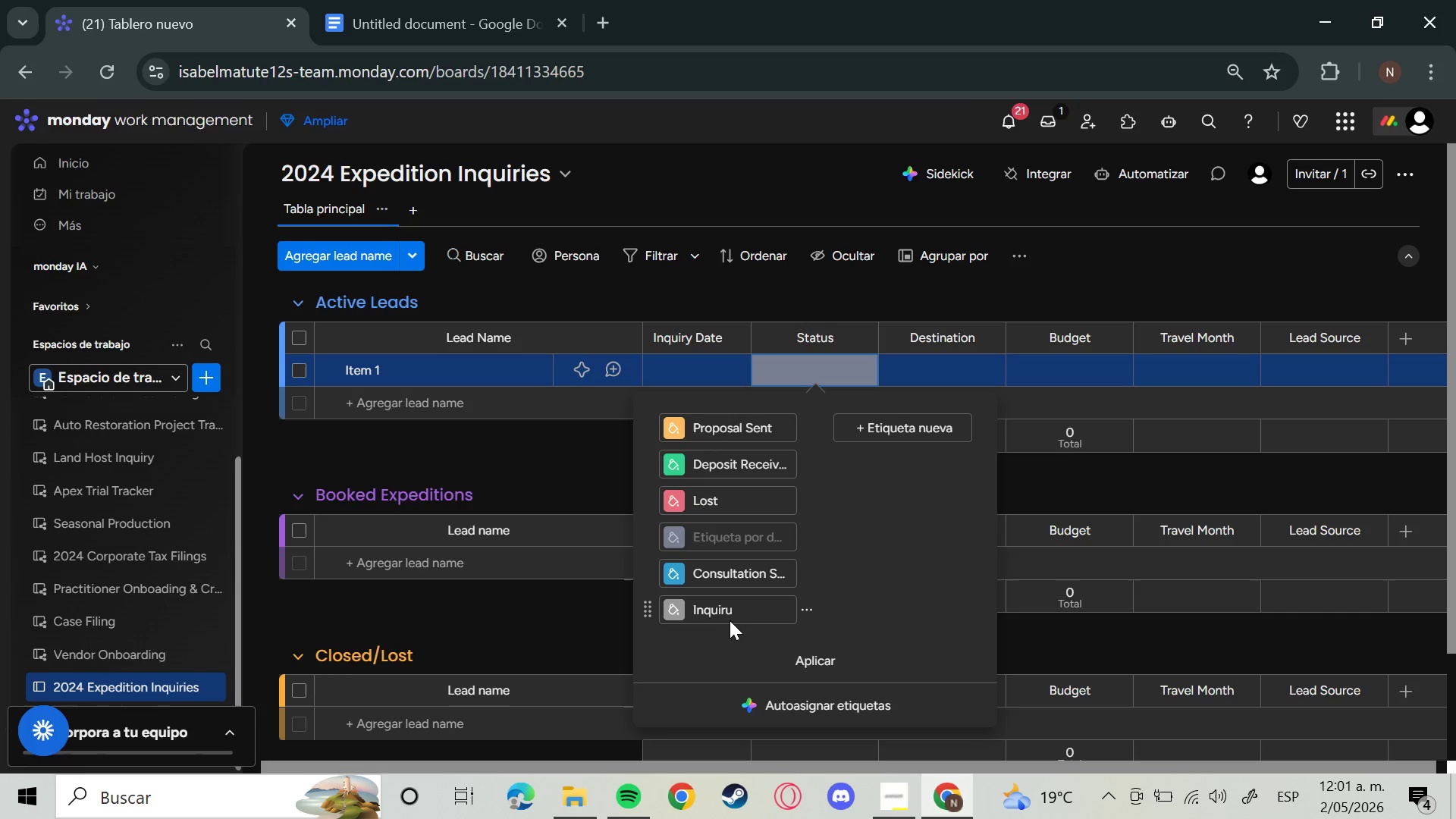 
left_click([738, 610])
 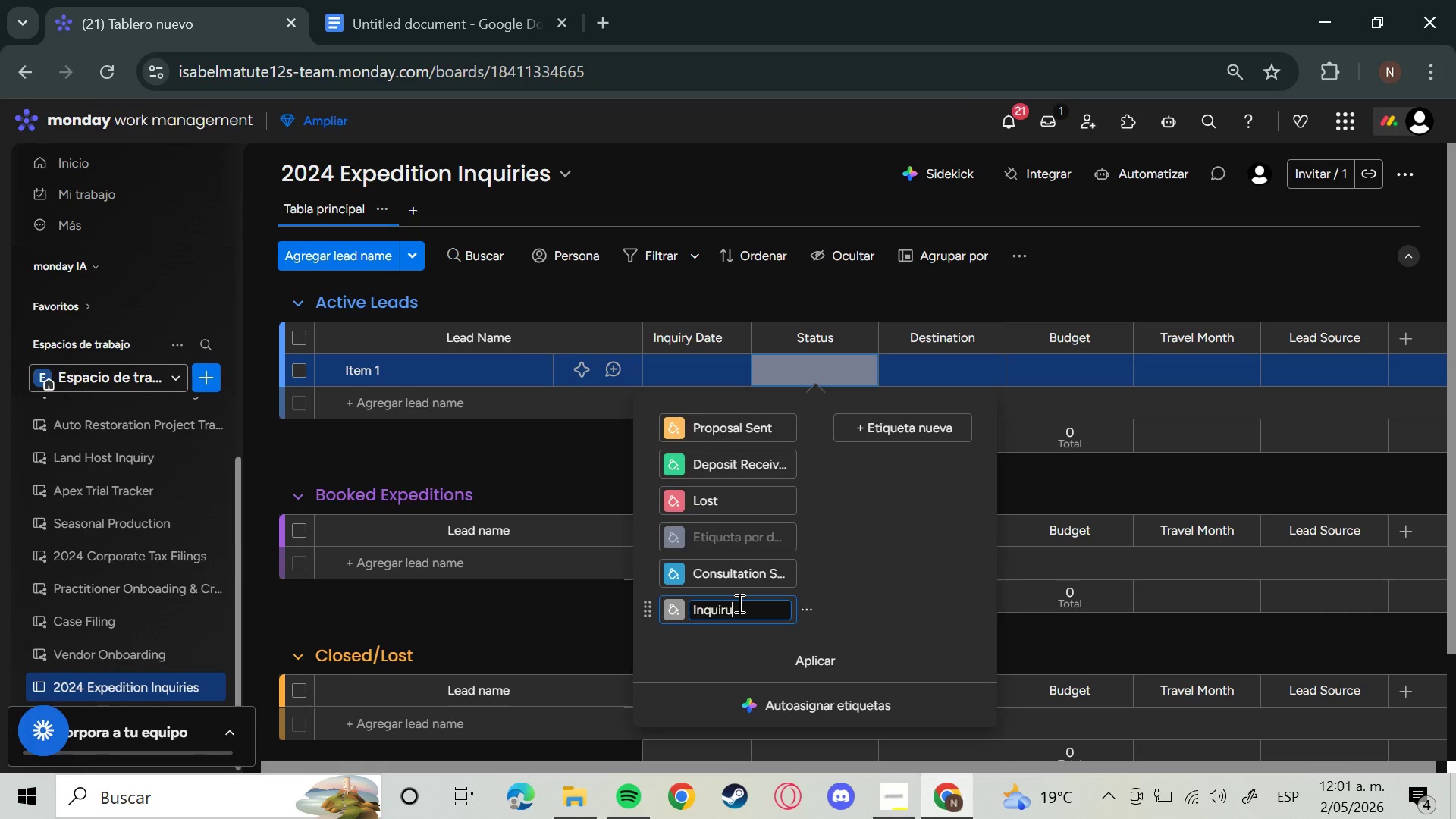 
key(Backspace)
 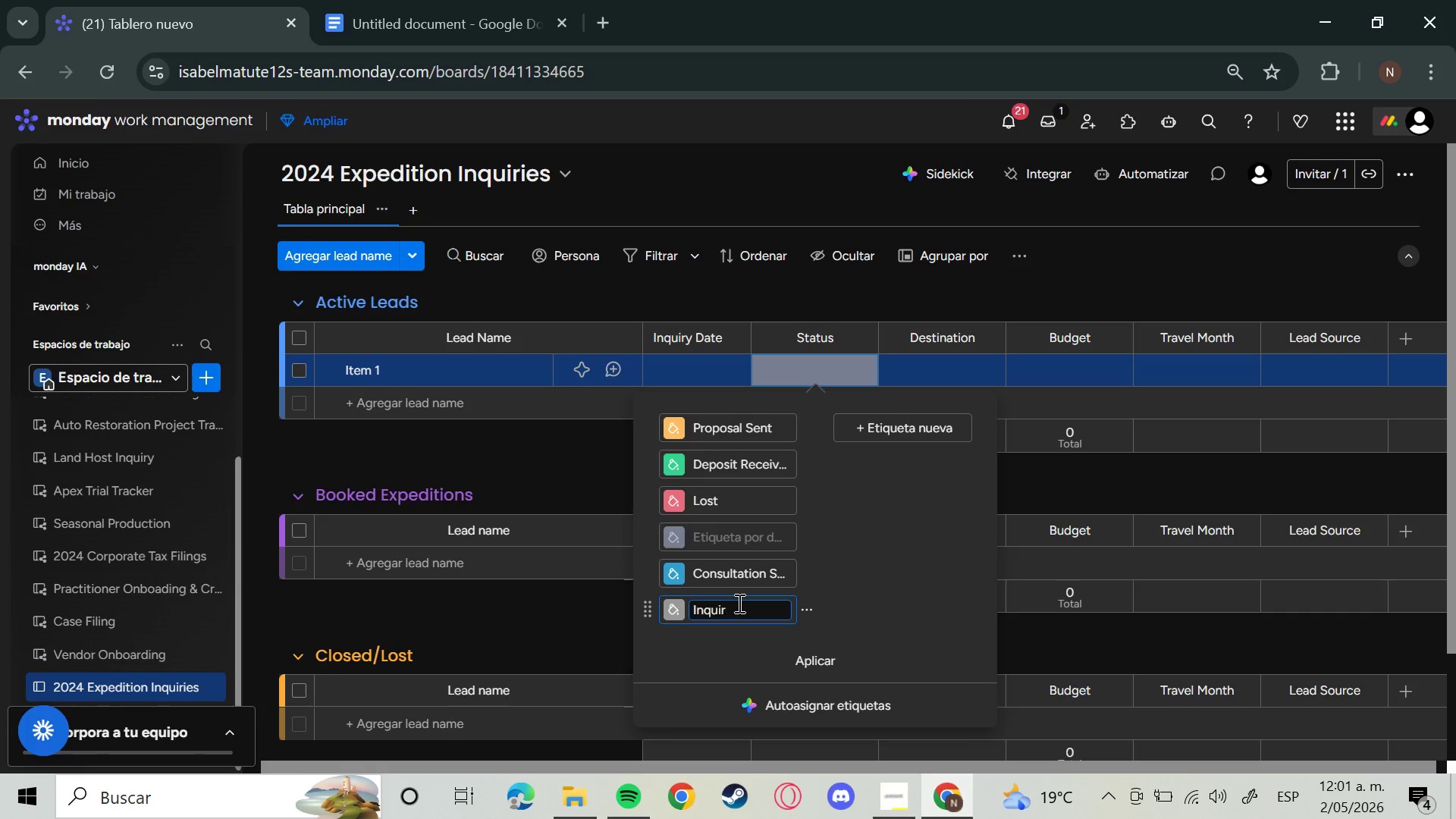 
key(Y)
 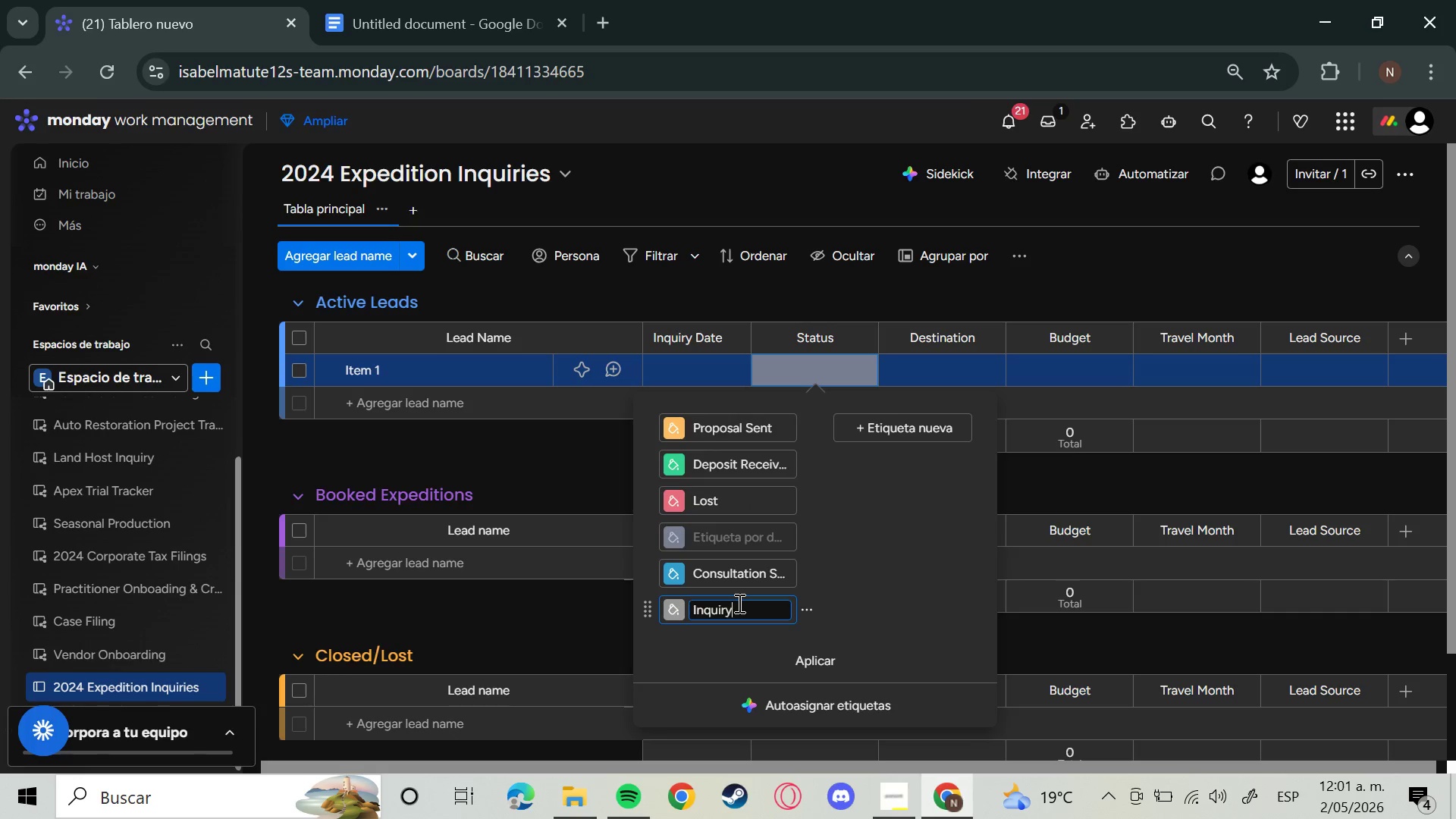 
key(Enter)
 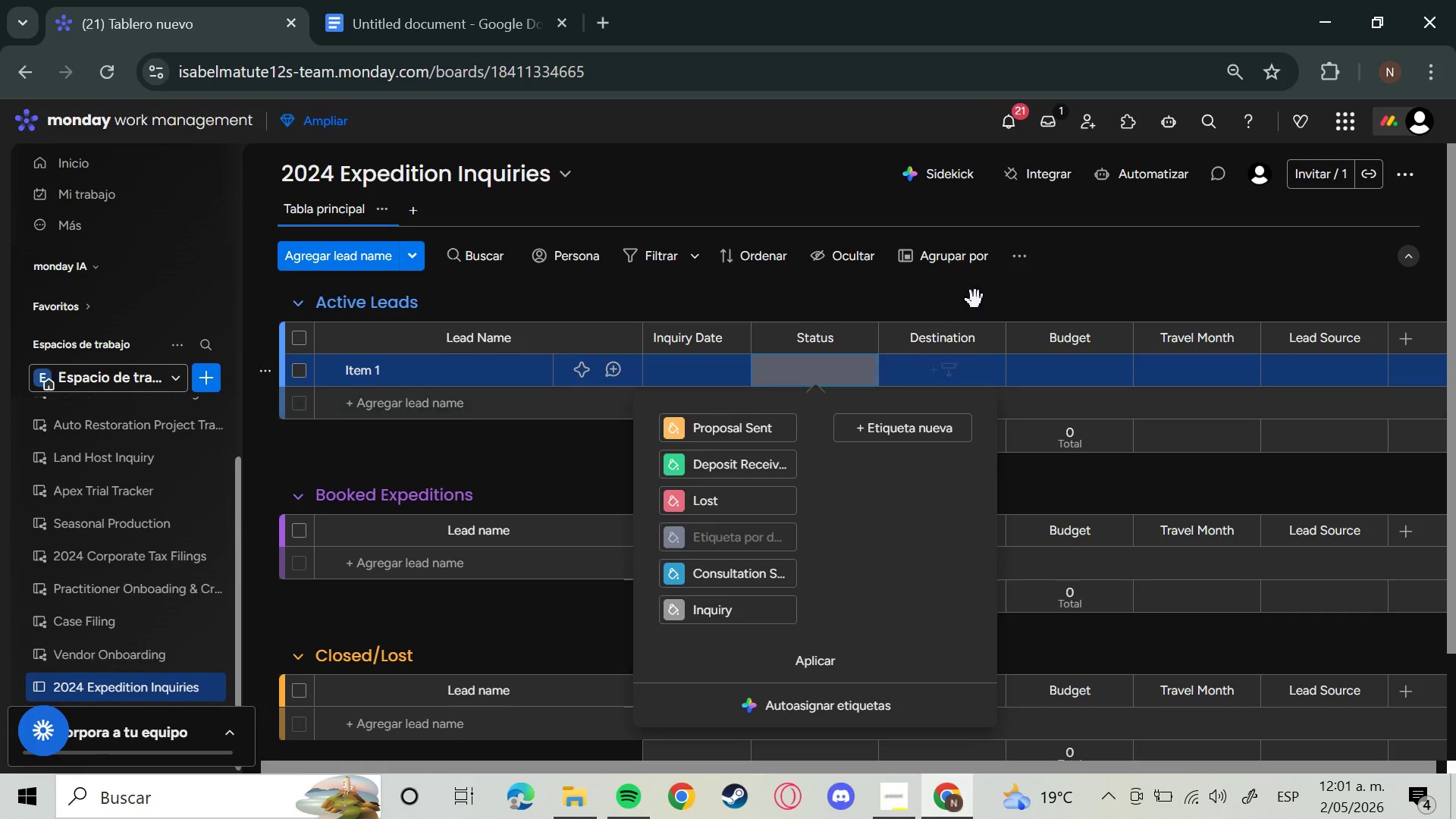 
left_click([1004, 303])
 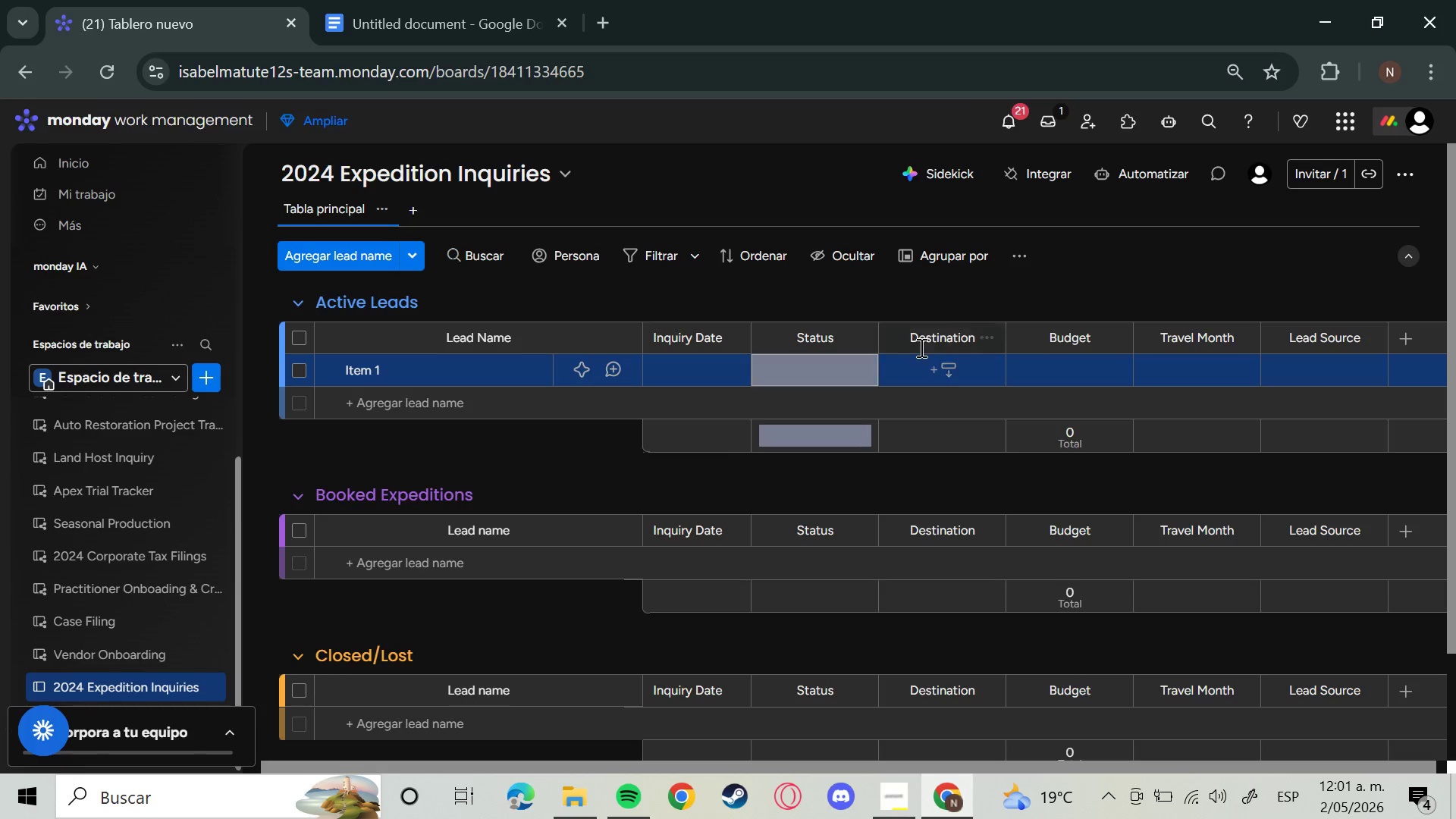 
left_click([920, 347])
 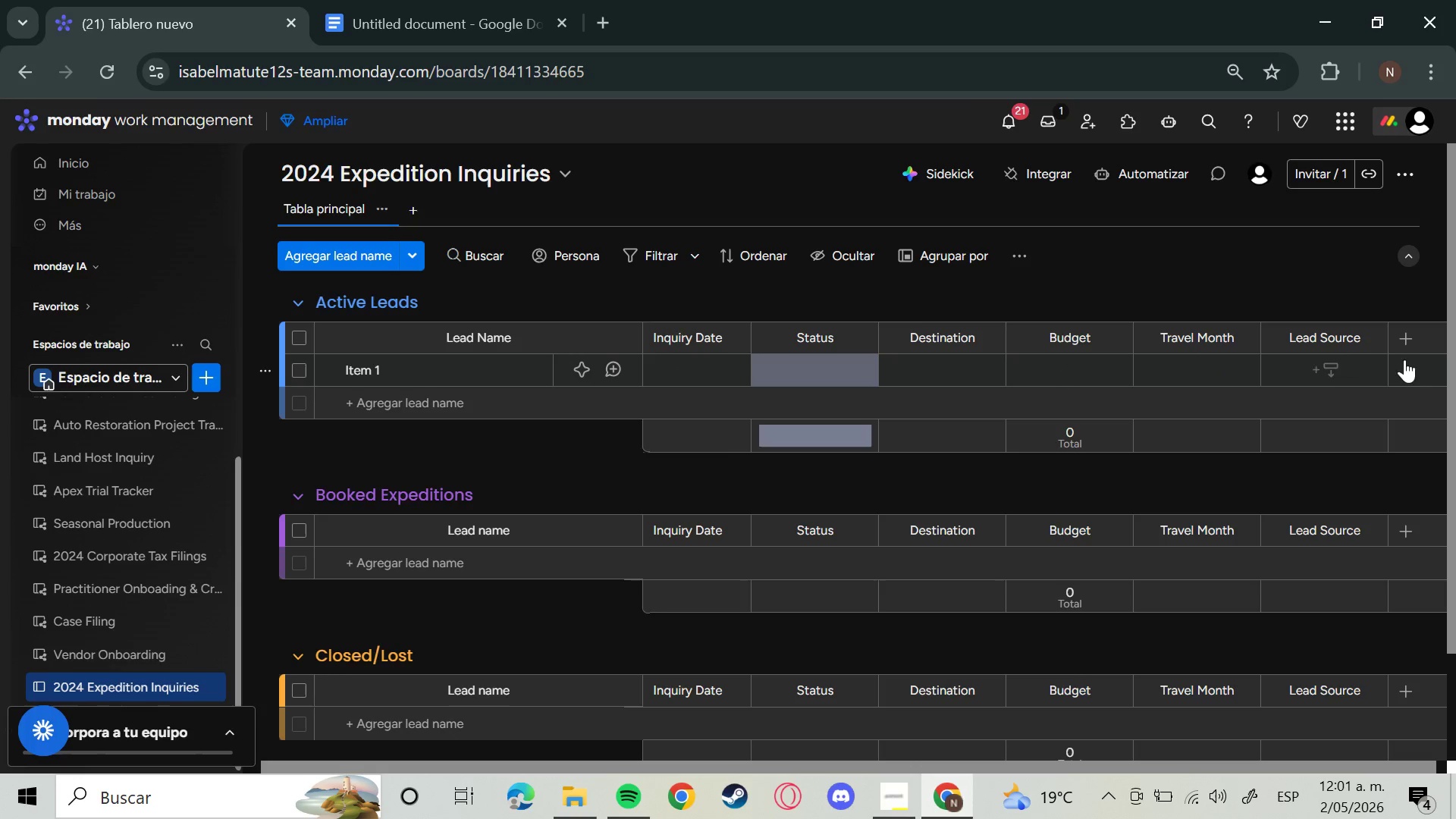 
wait(5.11)
 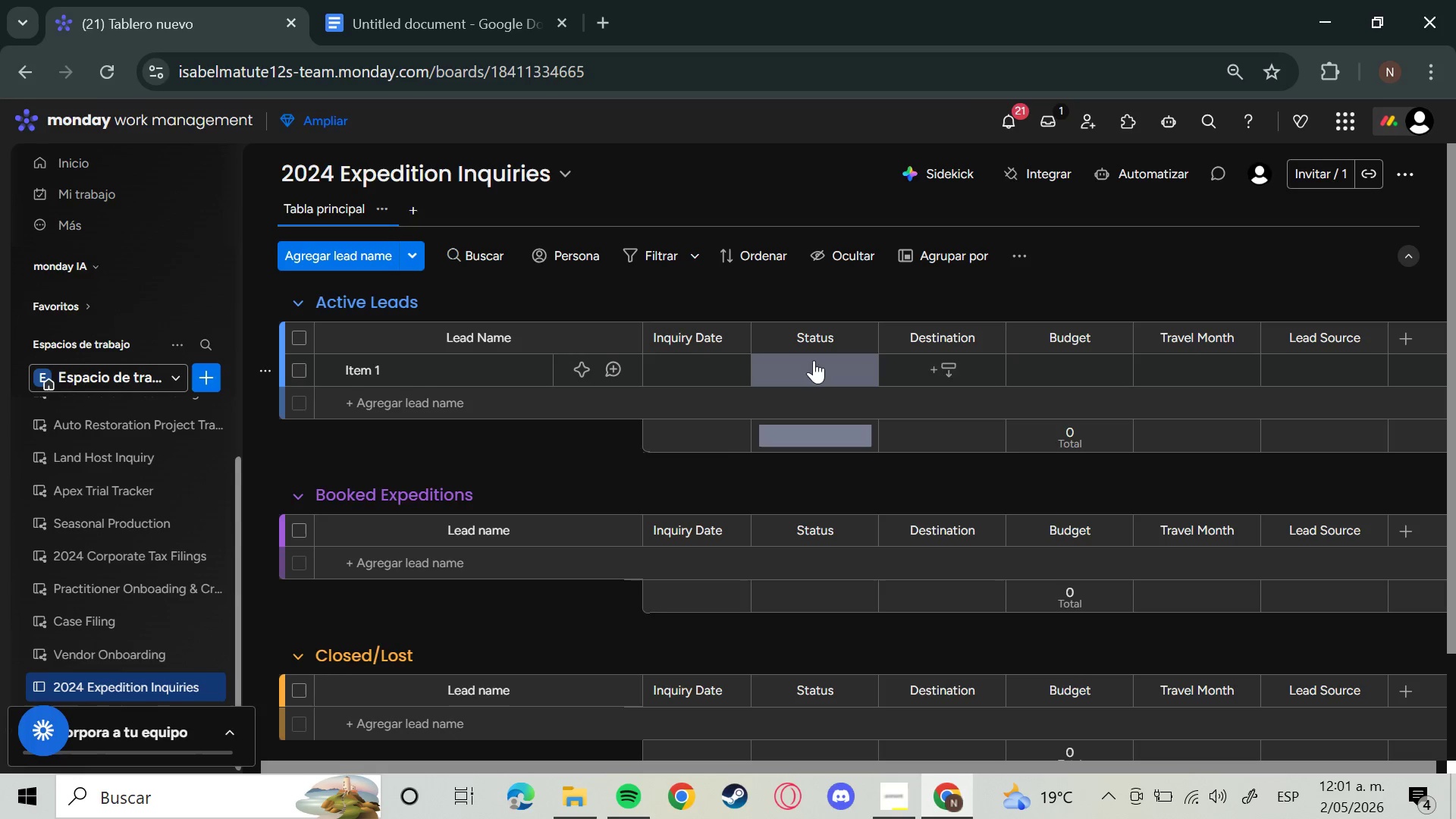 
left_click([934, 365])
 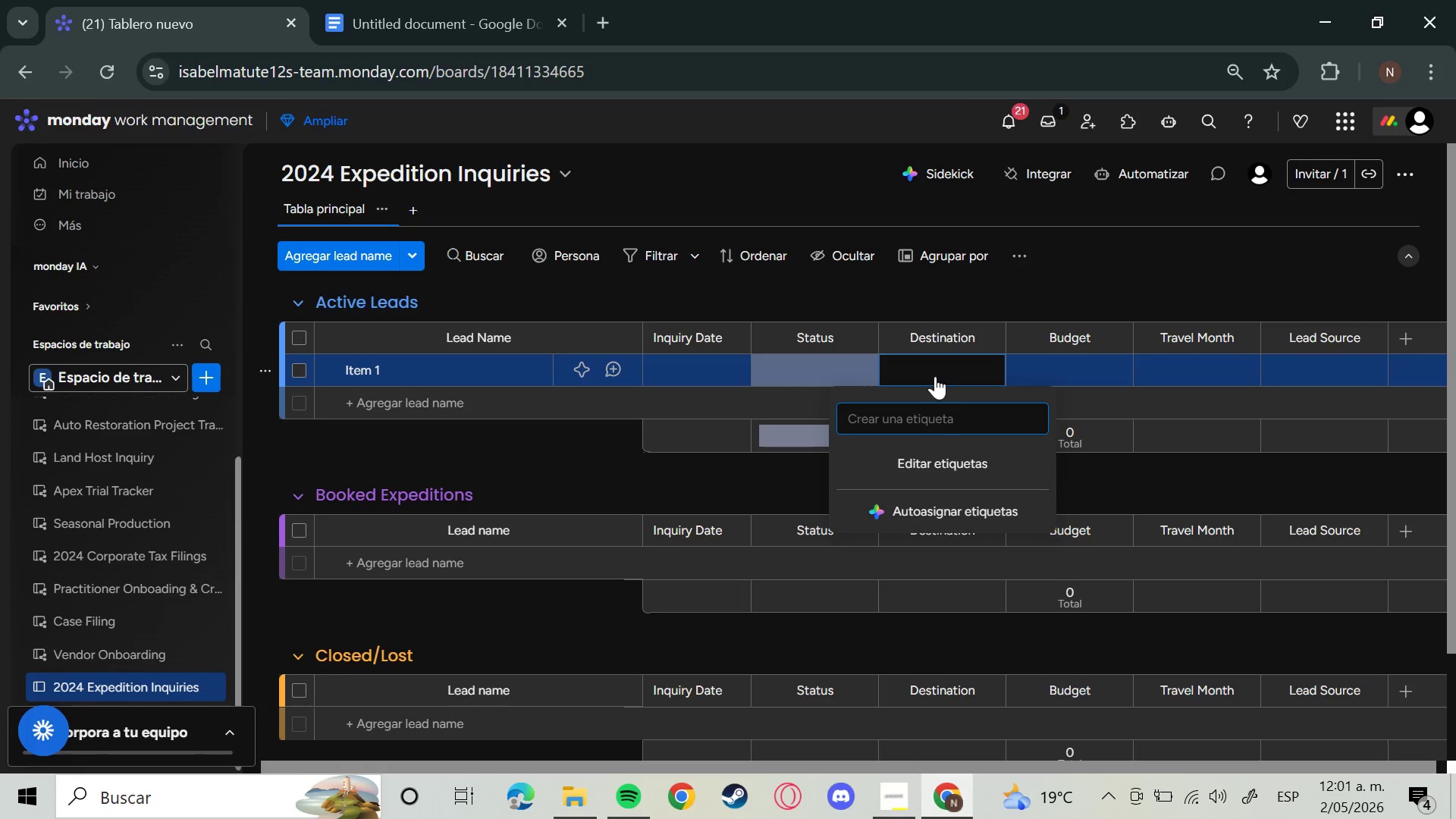 
type(Patagp)
key(Backspace)
type(onia)
 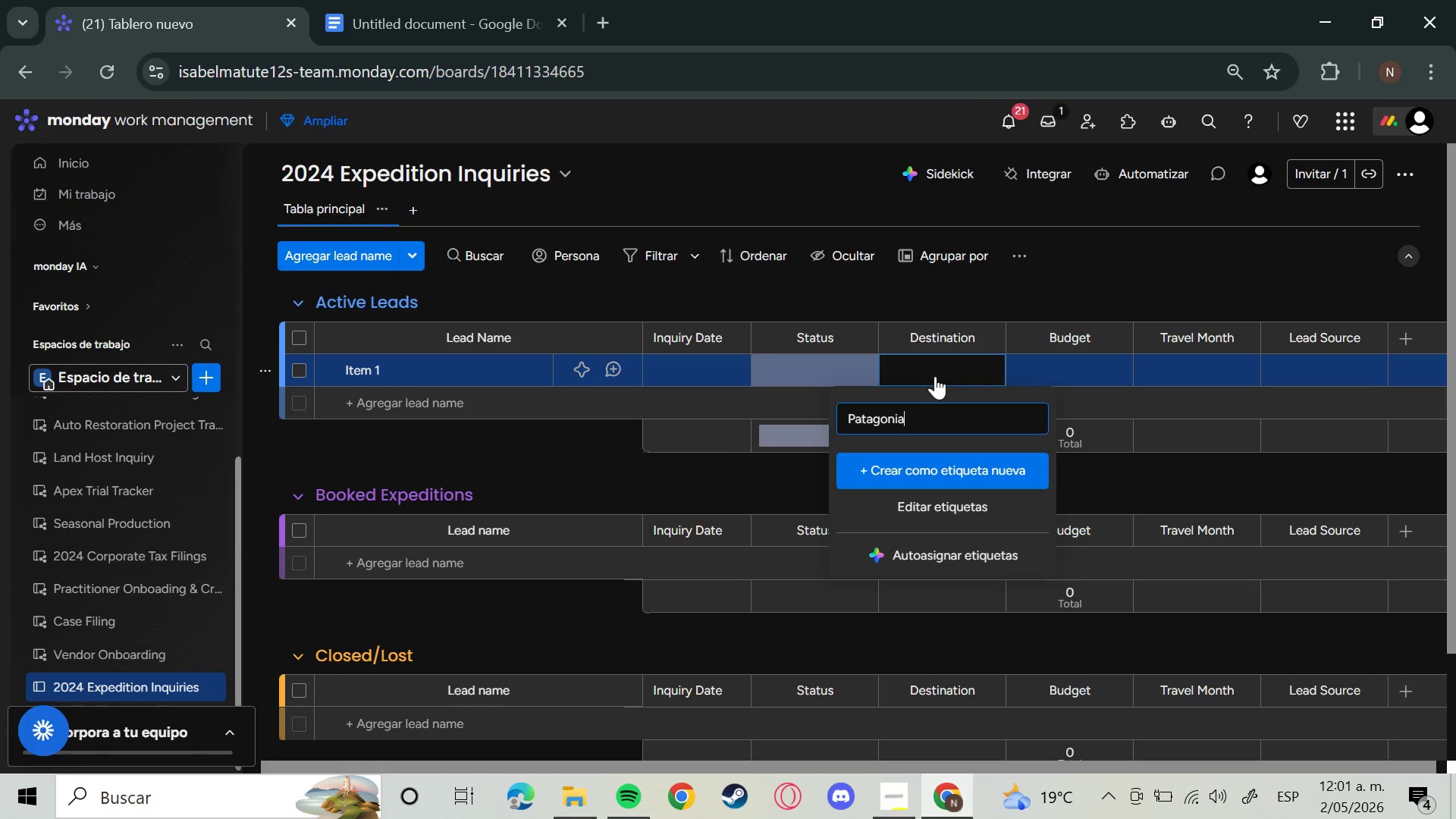 
key(Enter)
 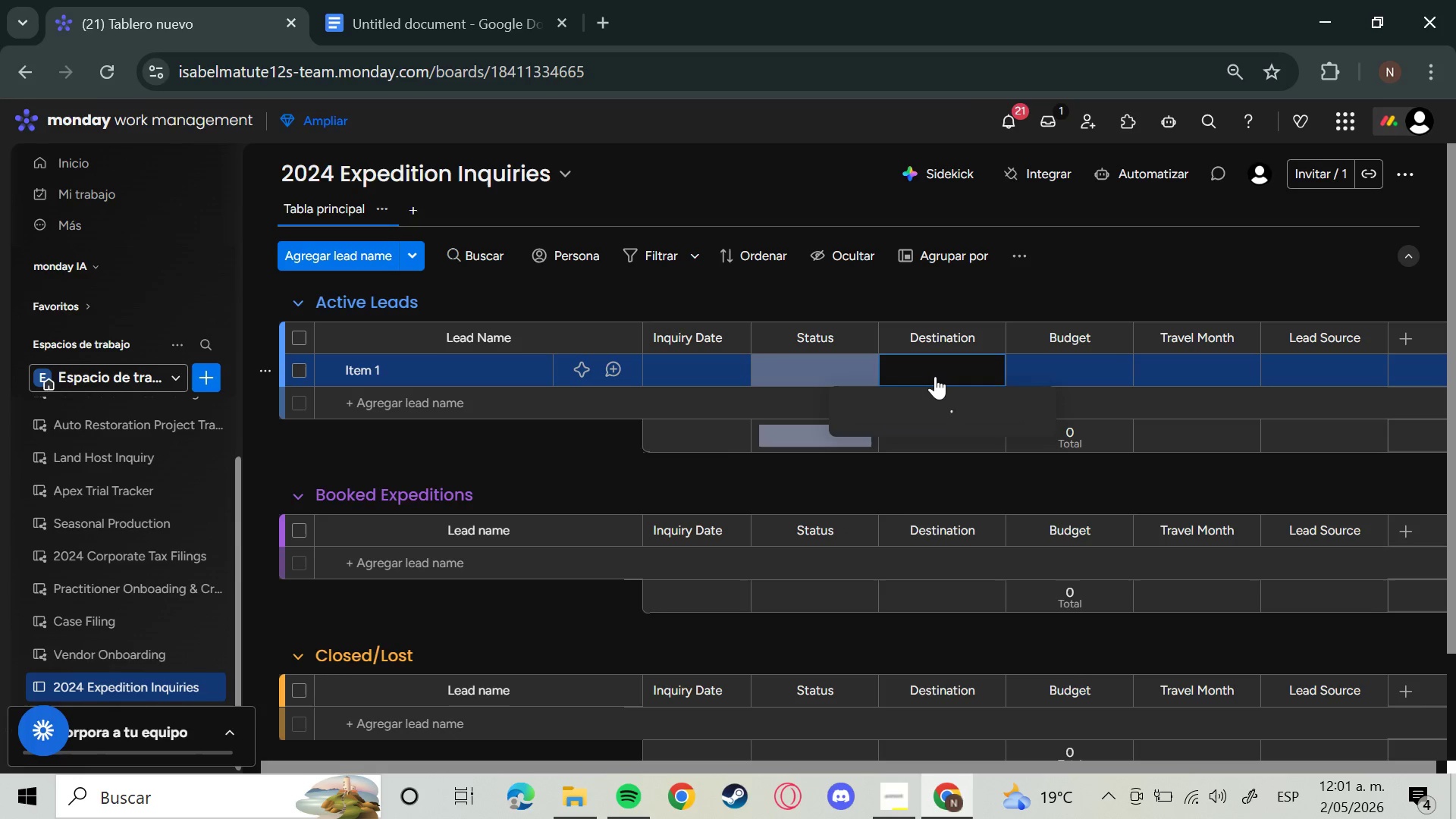 
type(Iceland)
 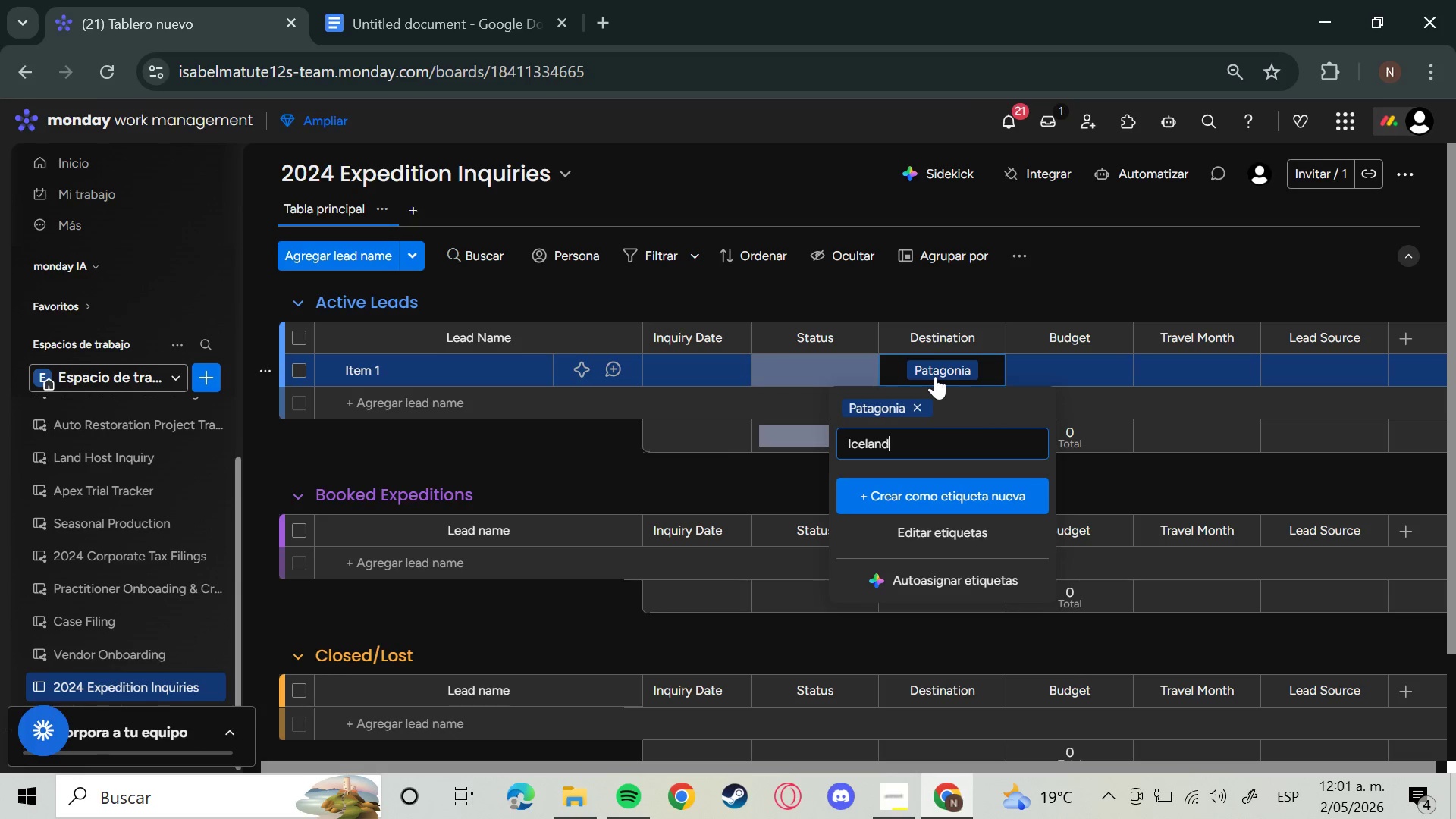 
key(Enter)
 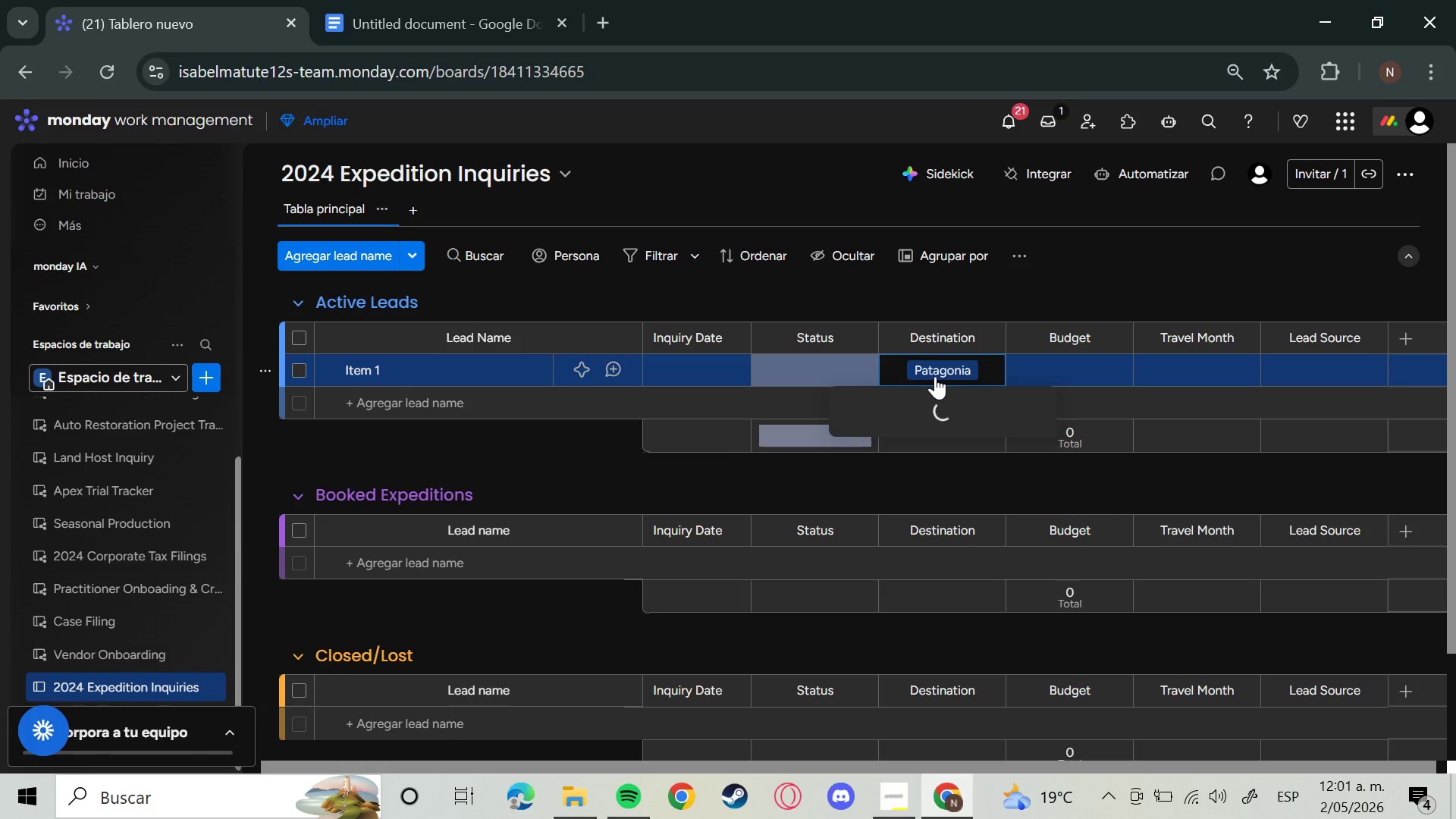 
type(Amazon Basin)
 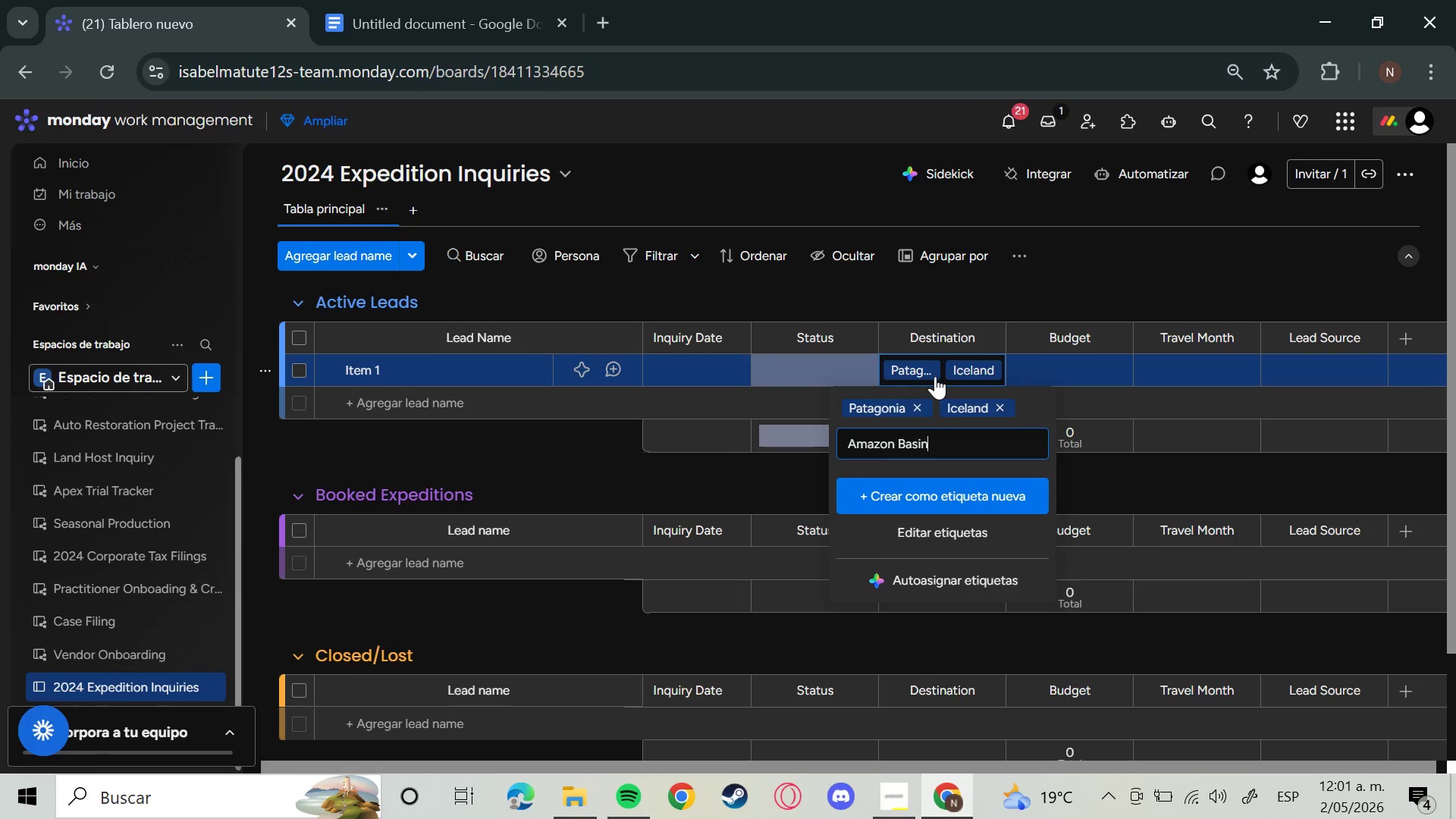 
key(Enter)
 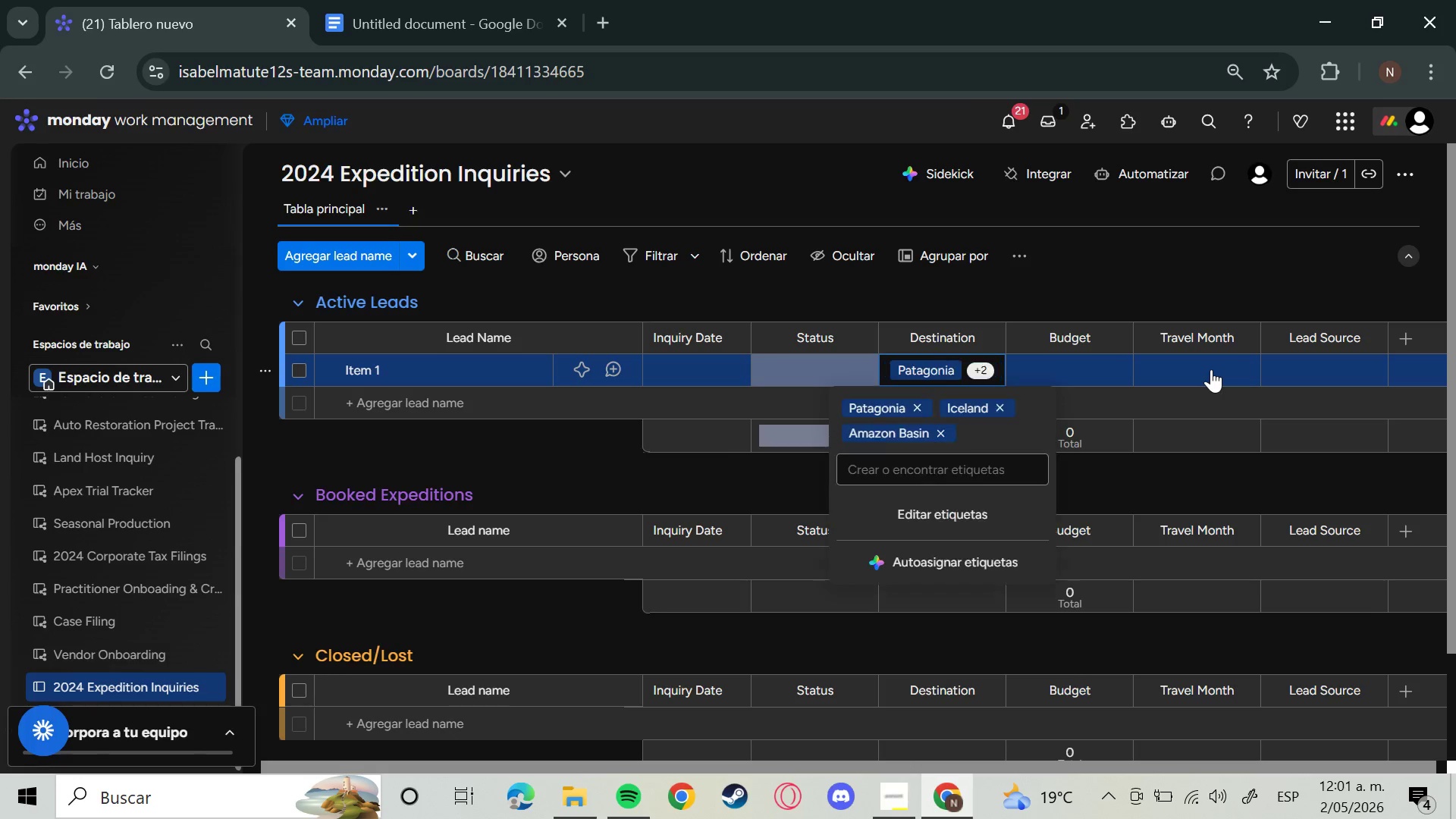 
left_click([1211, 369])
 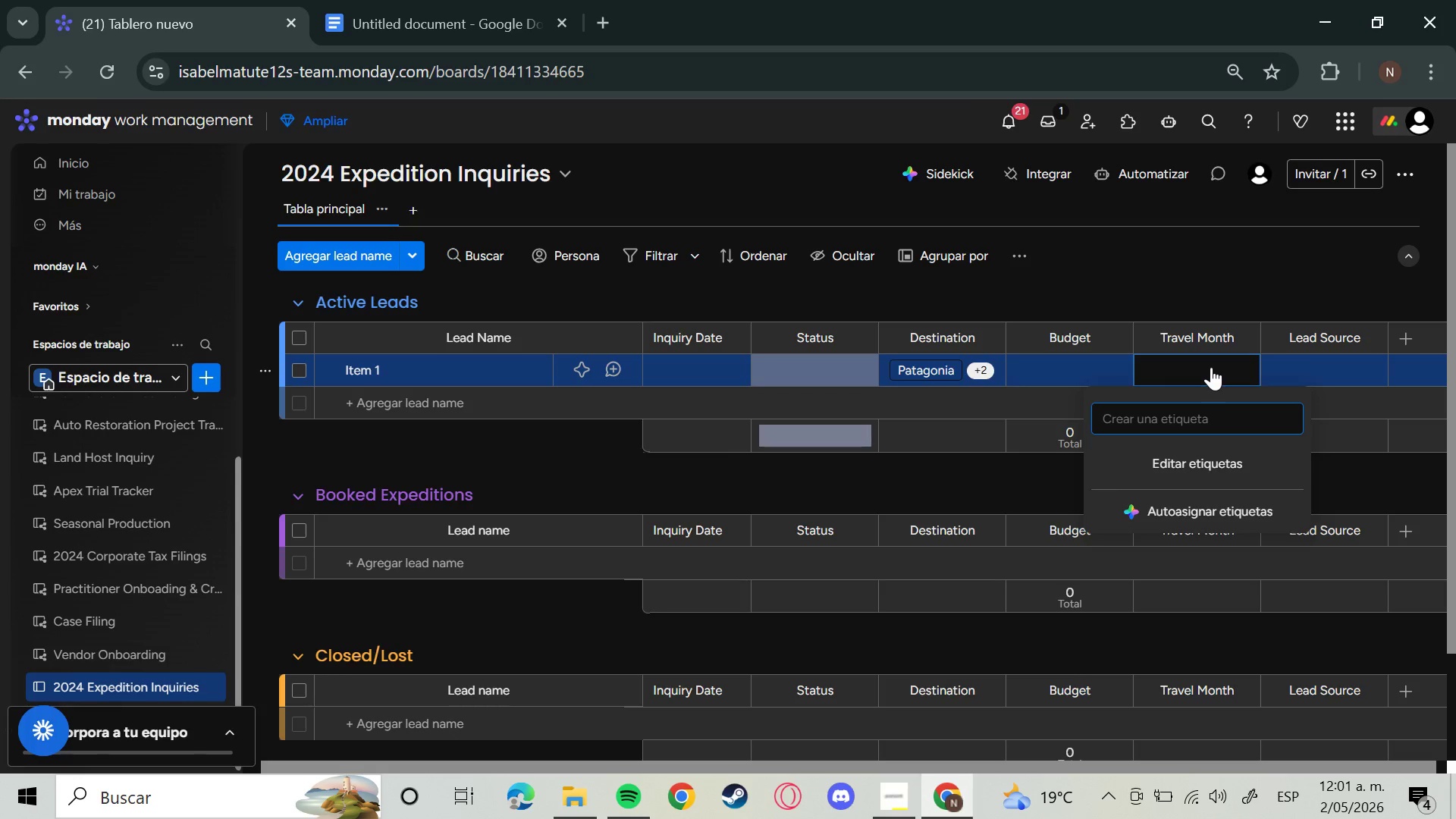 
wait(13.78)
 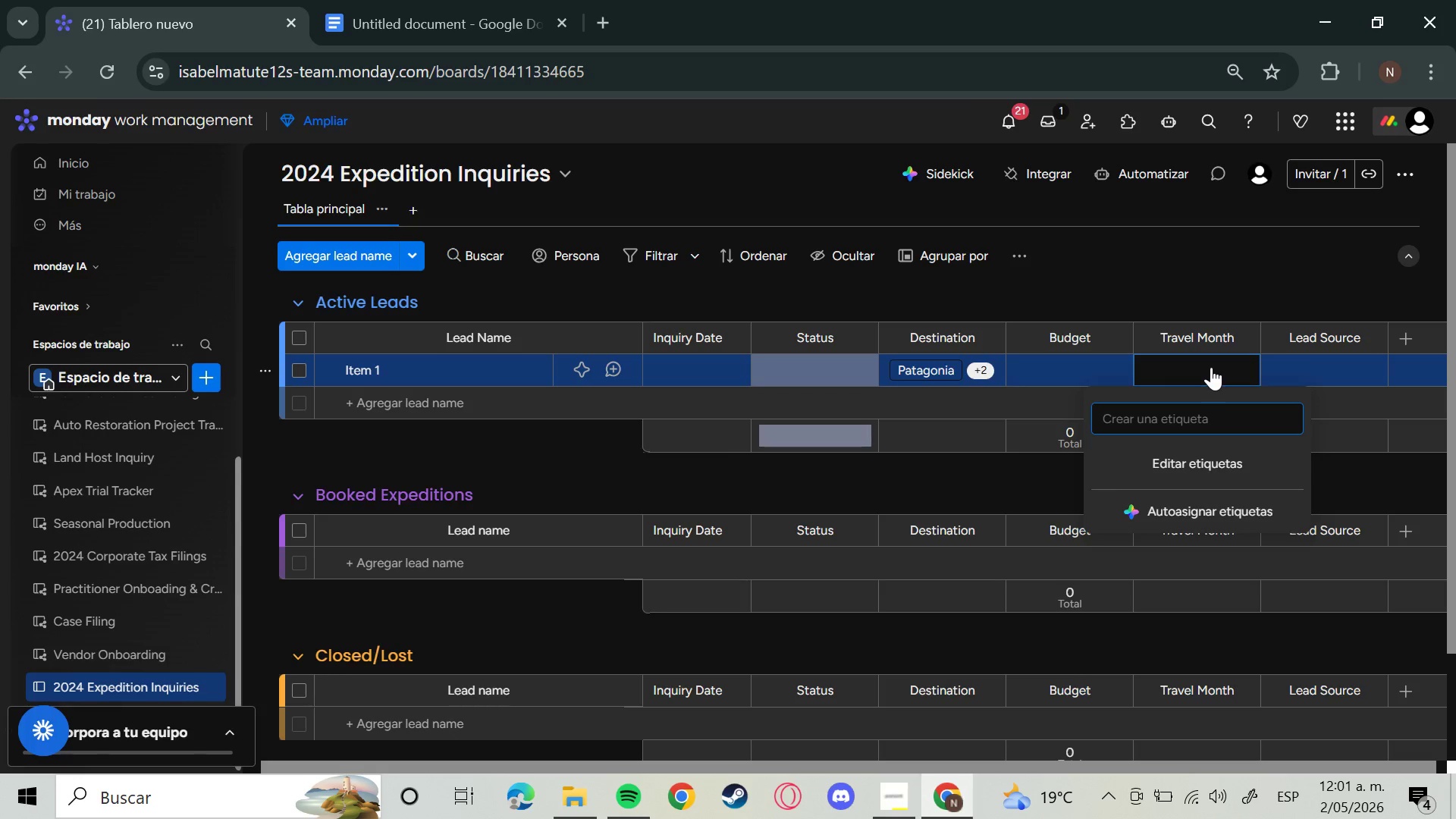 
type(June)
 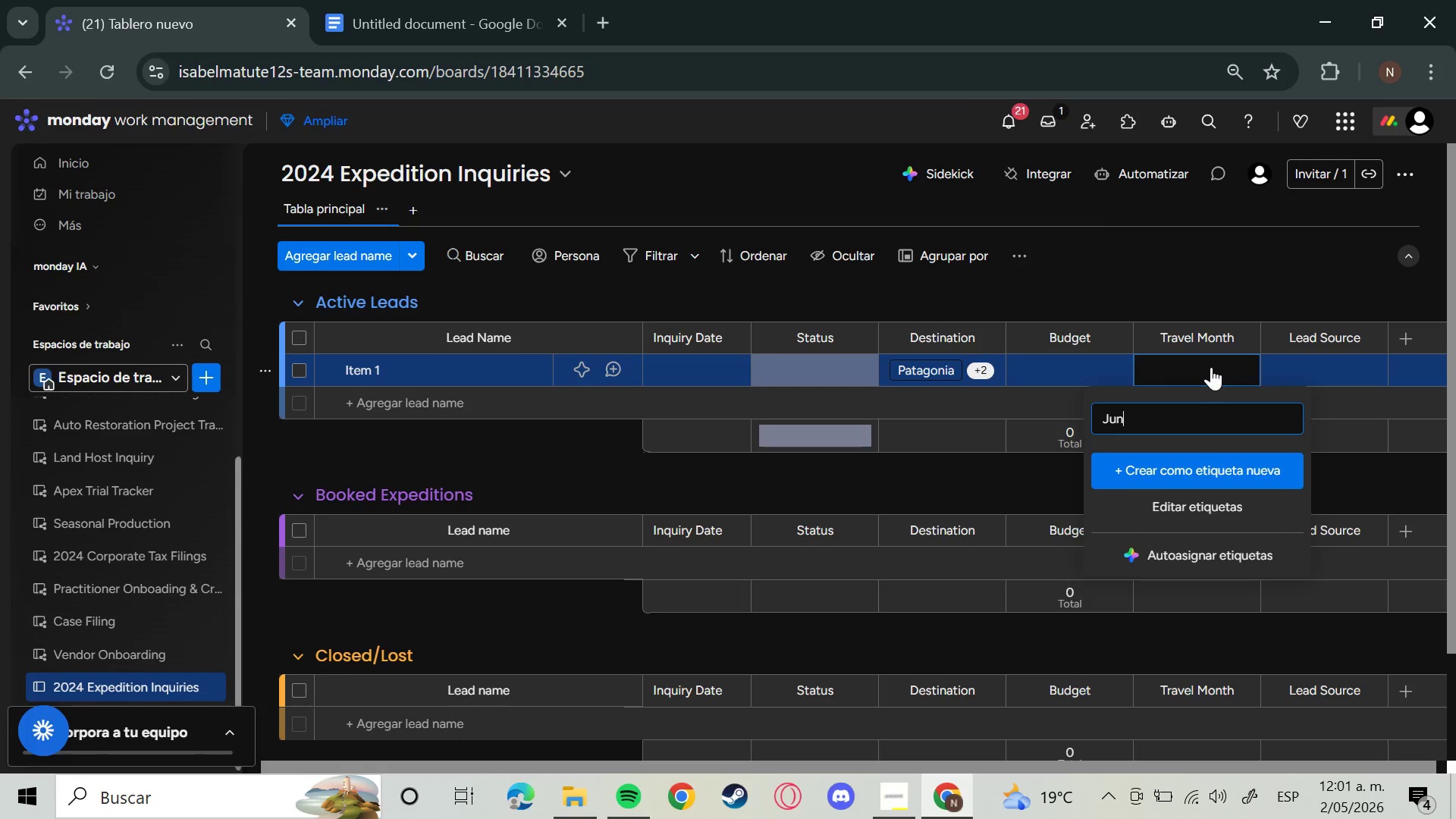 
key(Enter)
 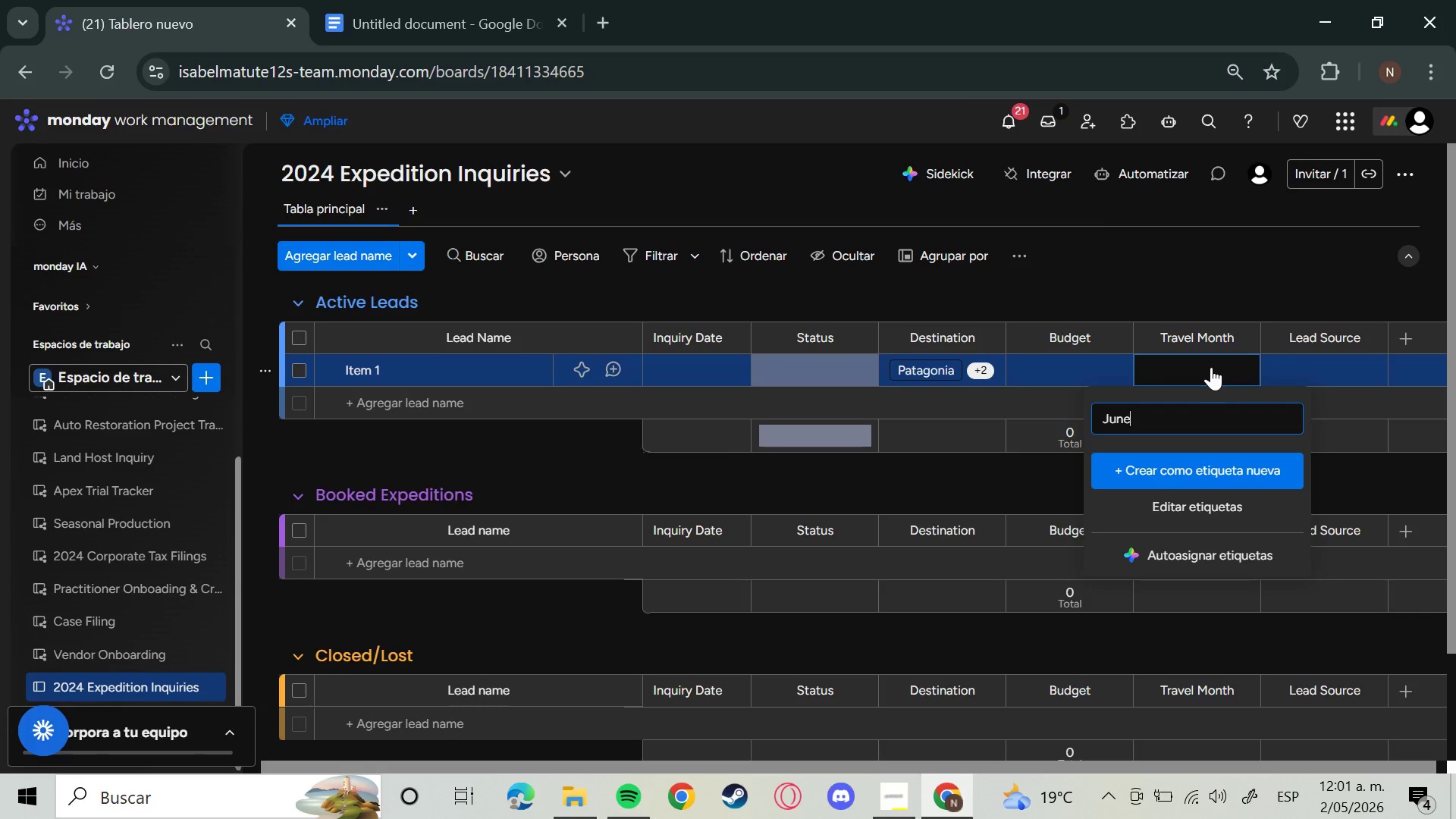 
type(JJuly)
 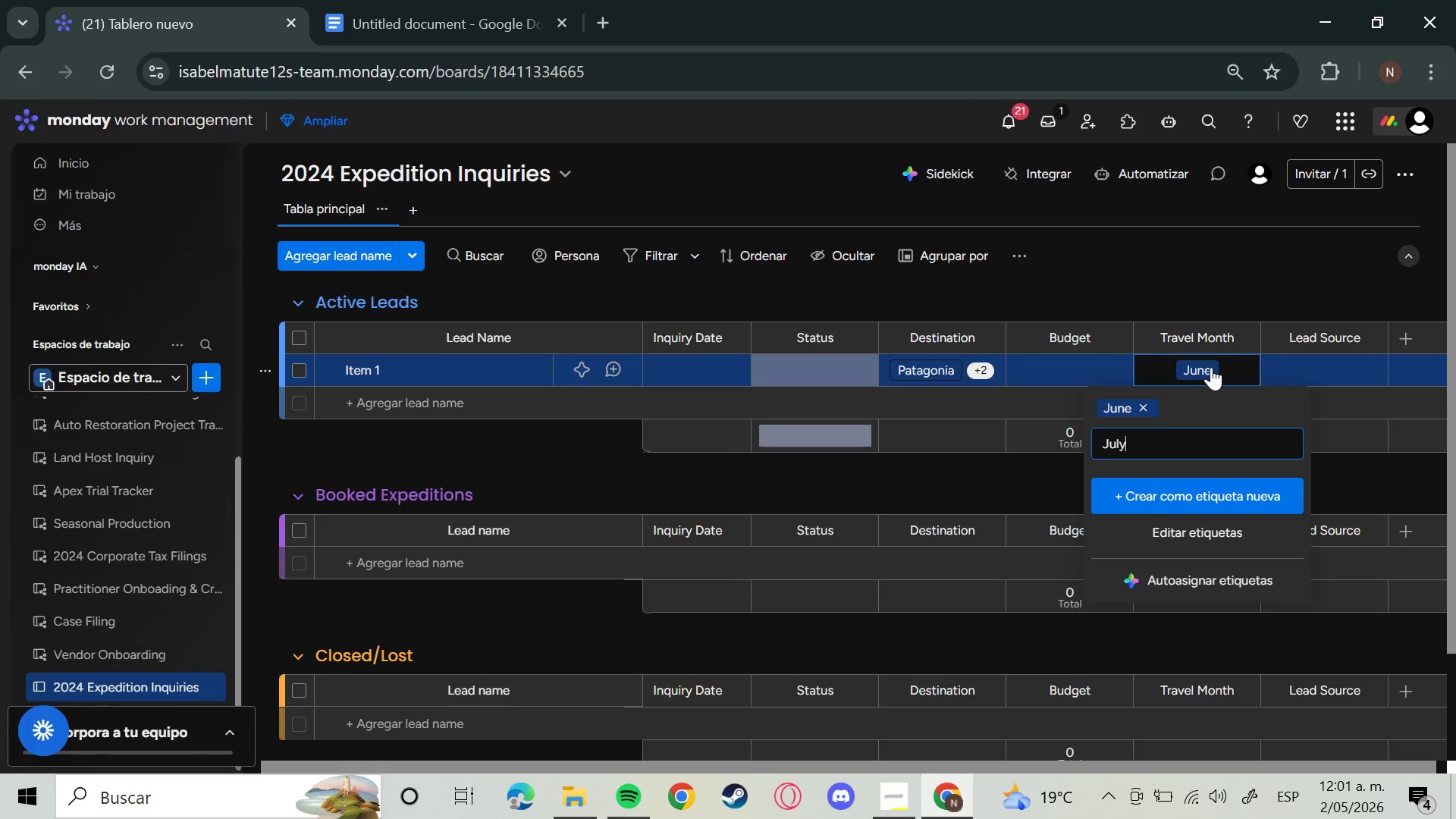 
key(Enter)
 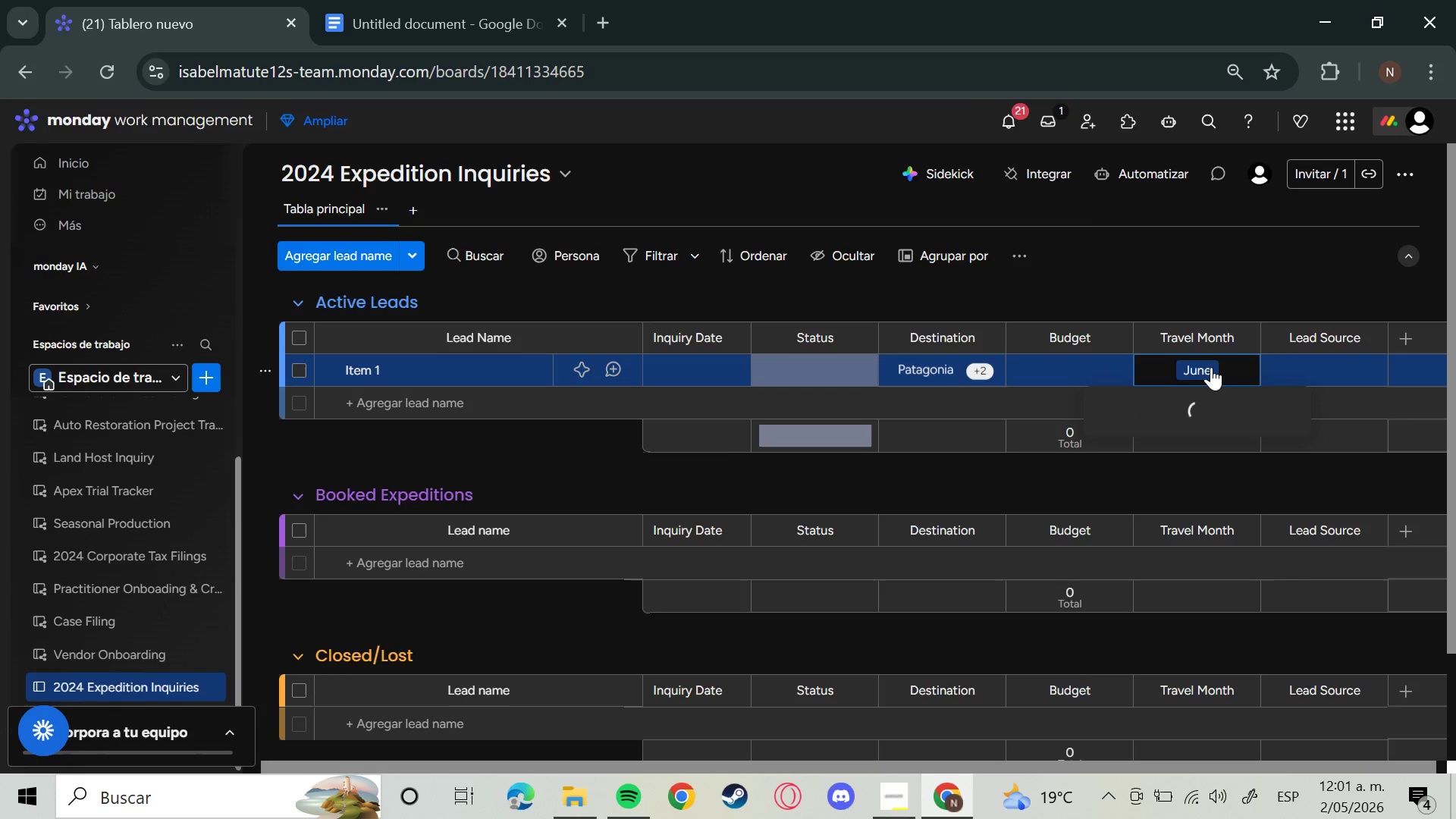 
type(August)
 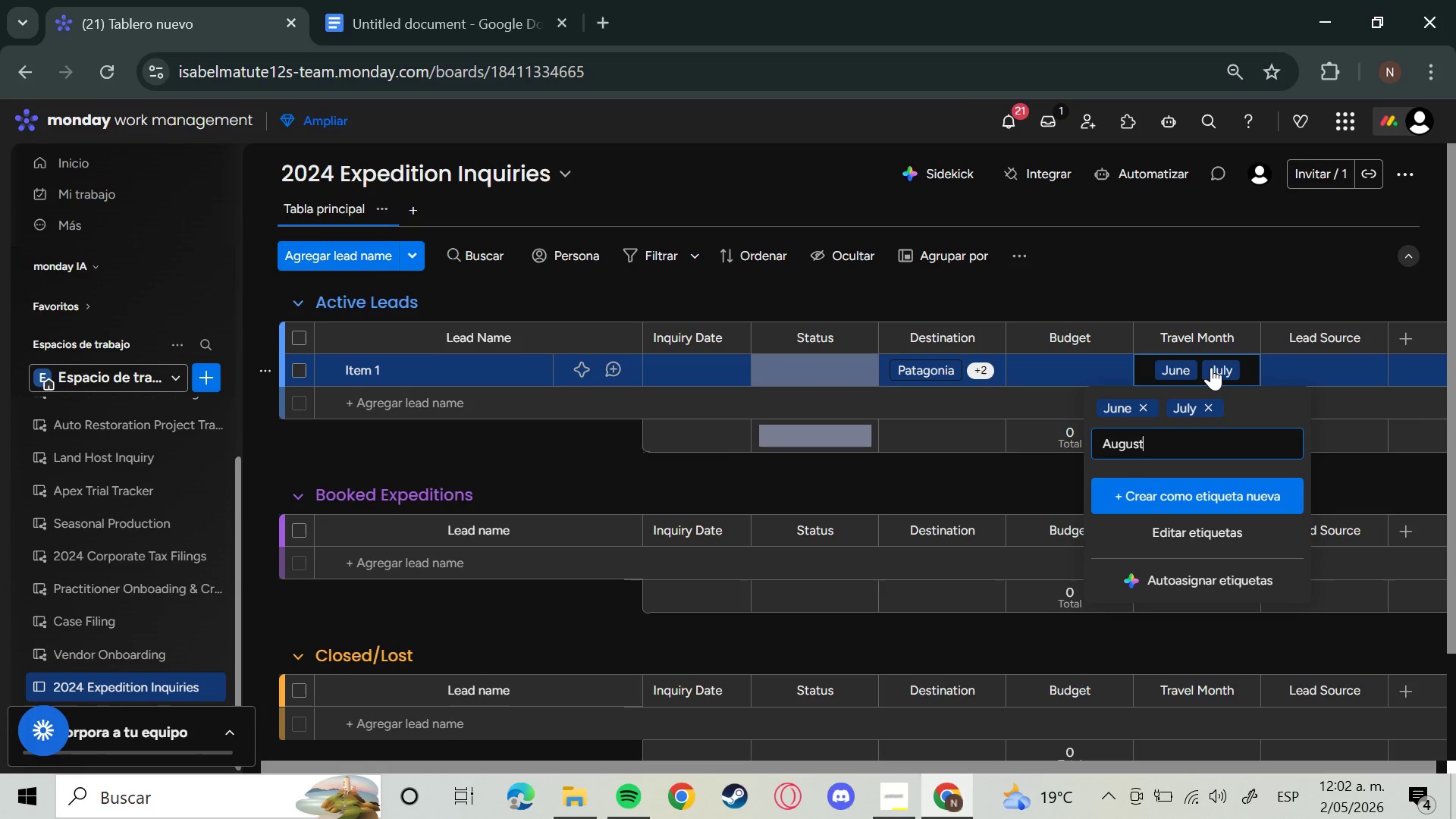 
key(Enter)
 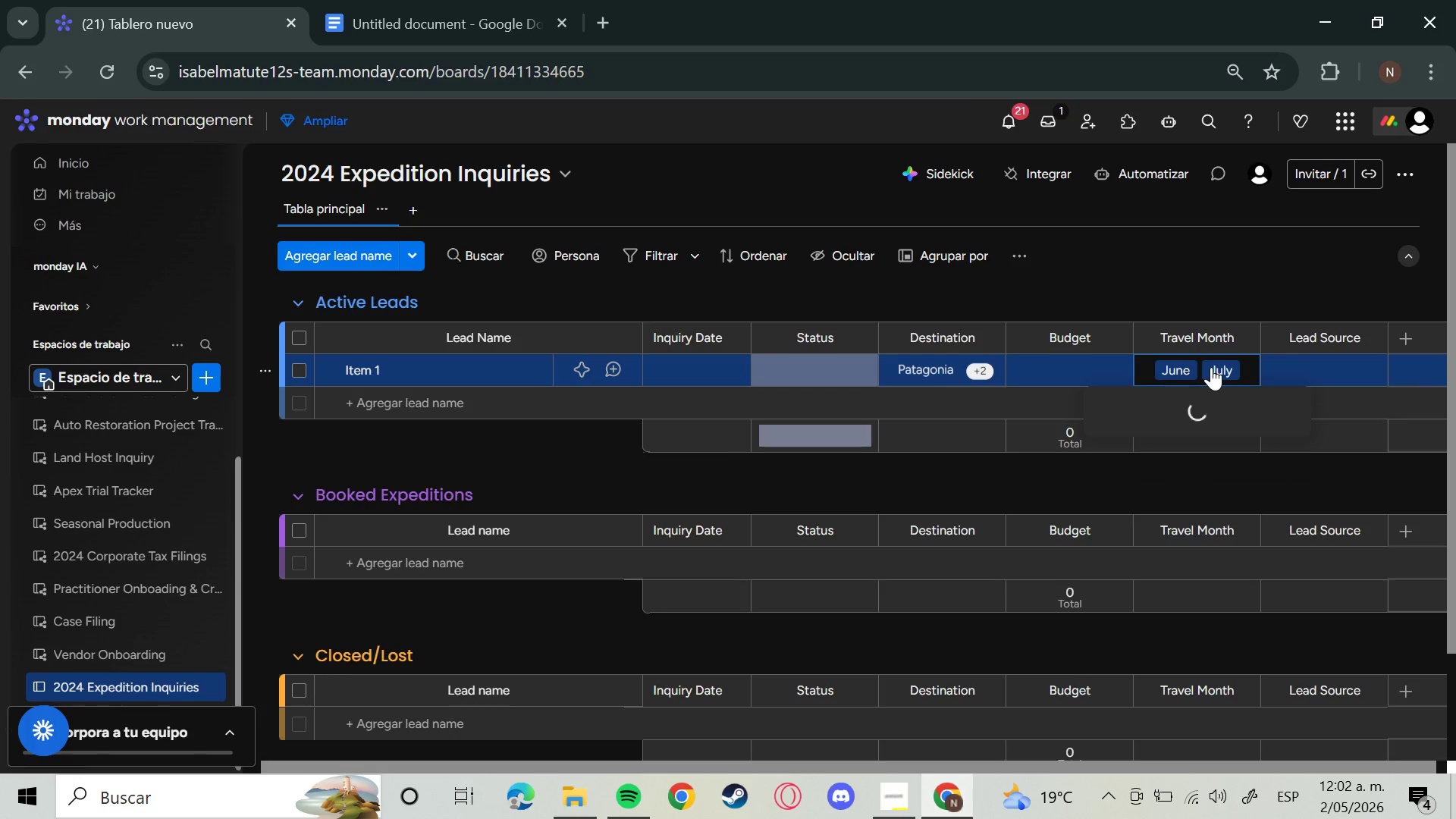 
type(September)
 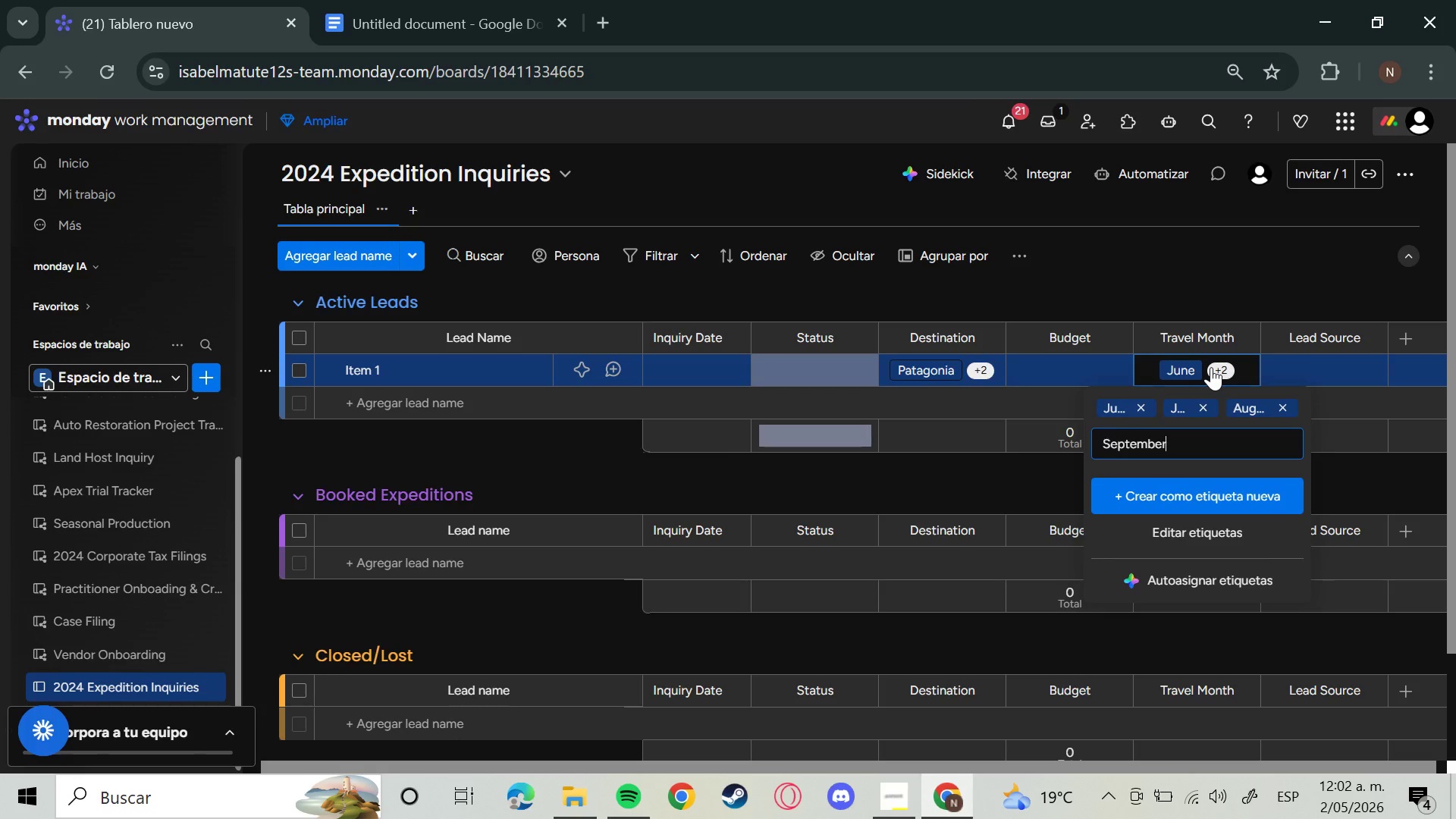 
key(Enter)
 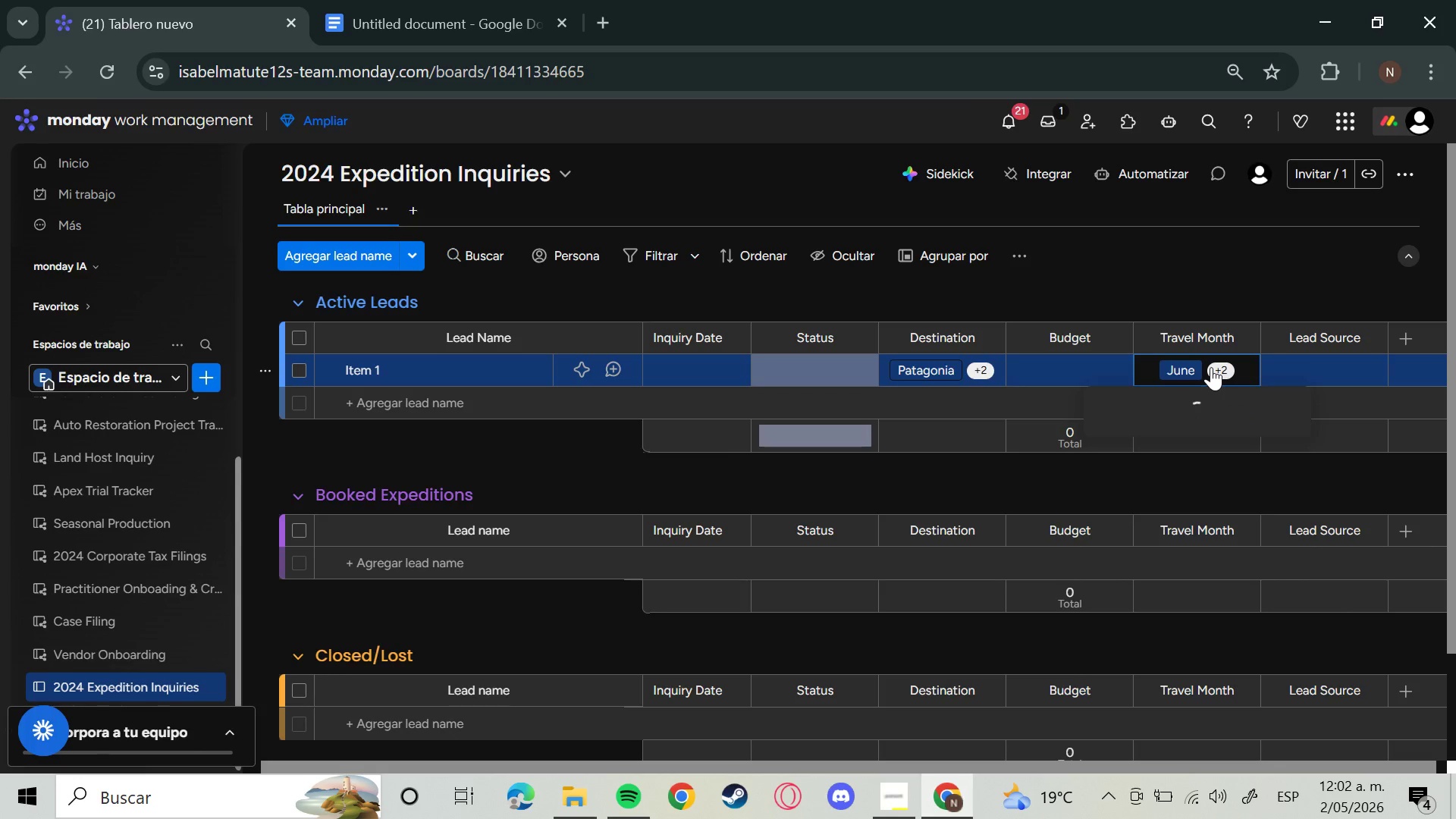 
type(October)
 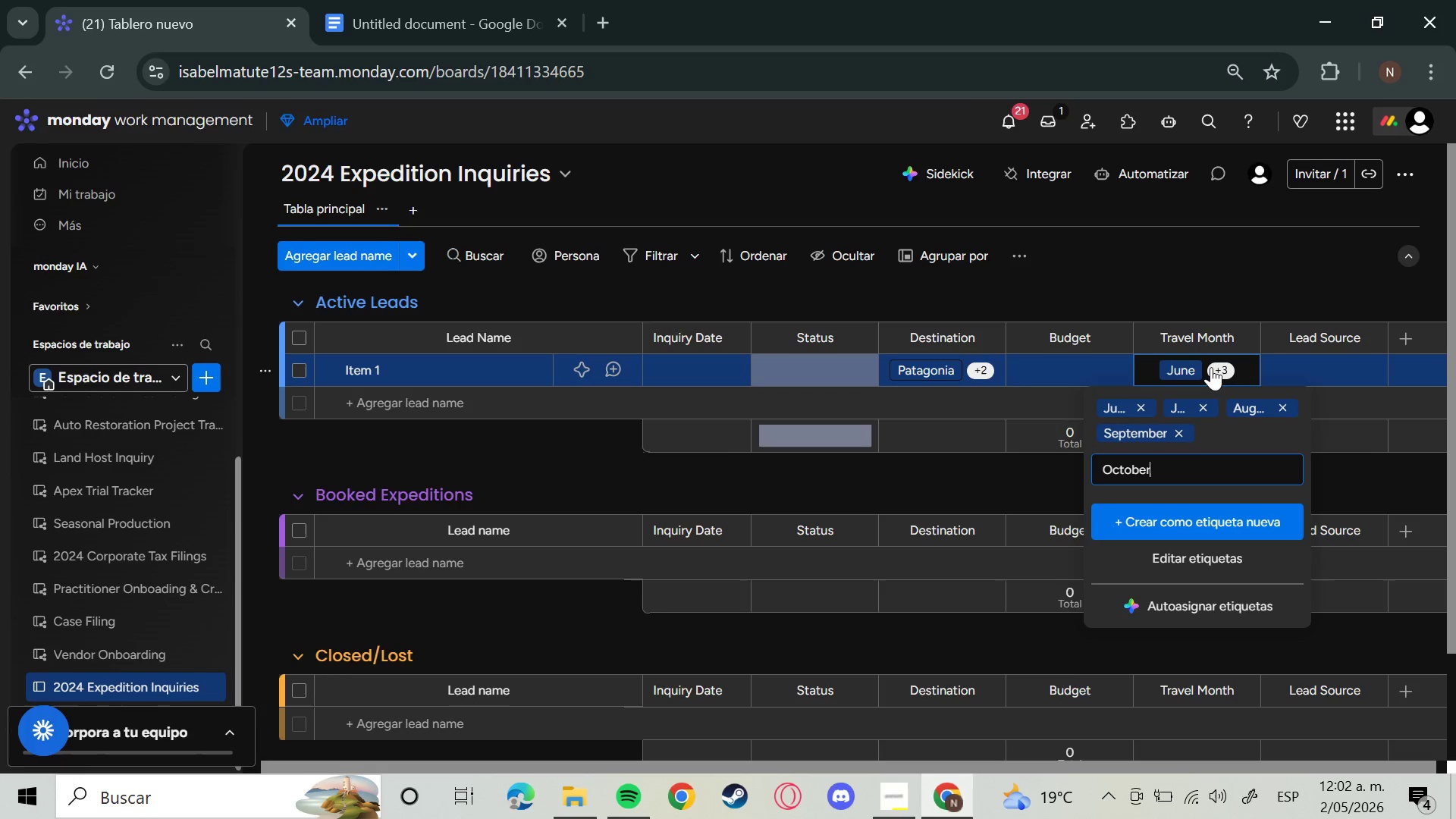 
key(Enter)
 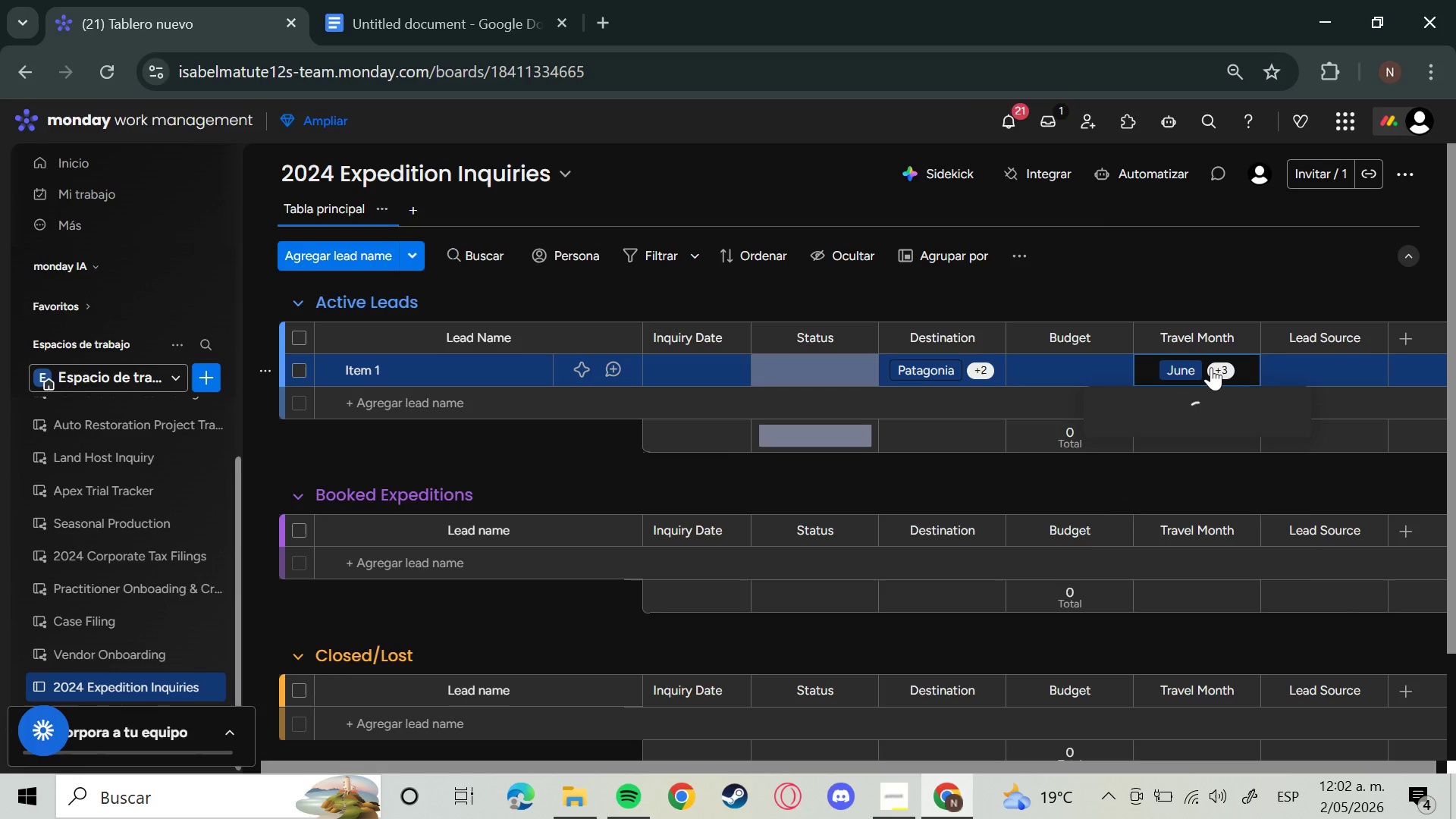 
type(November)
 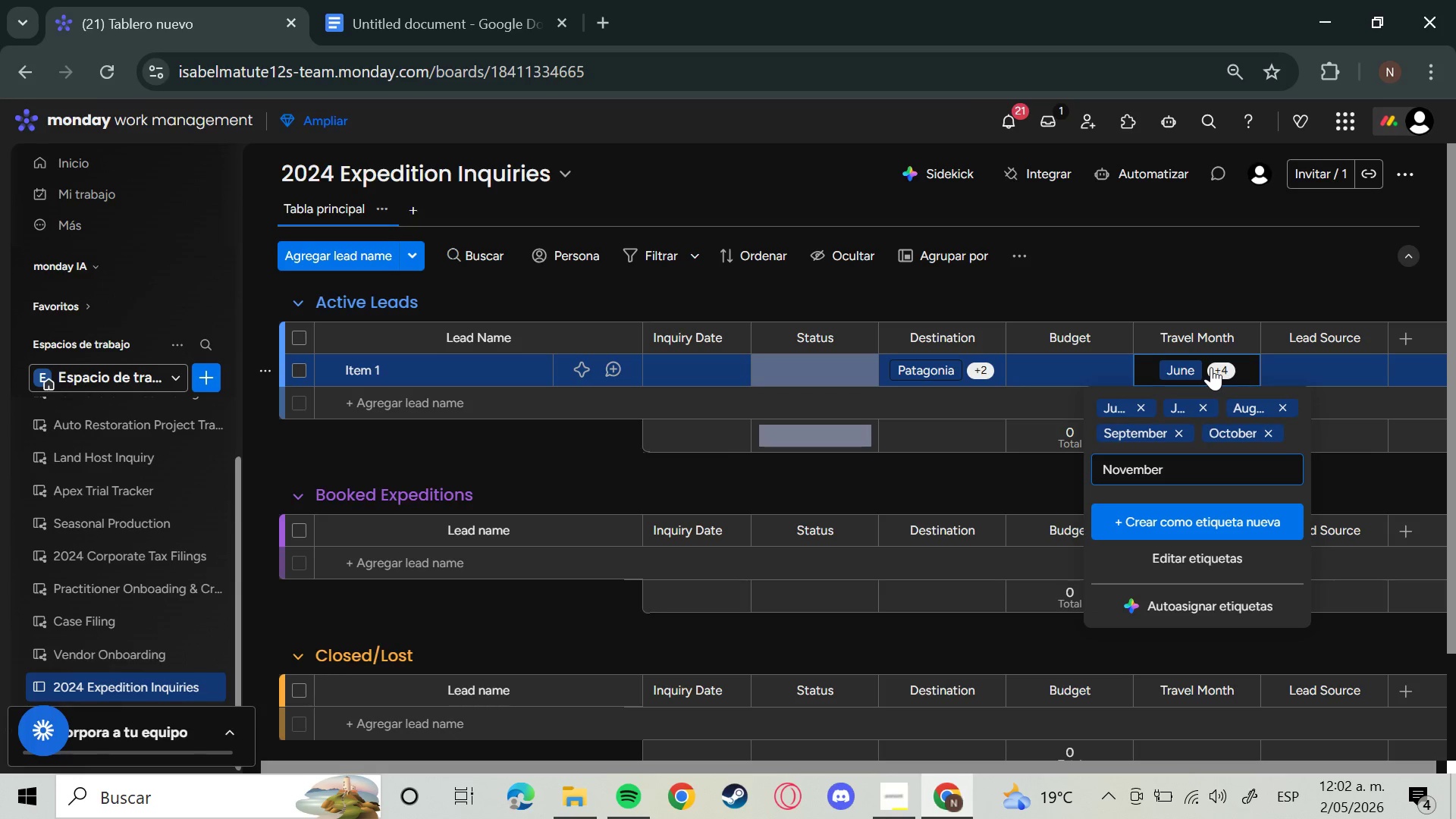 
key(Enter)
 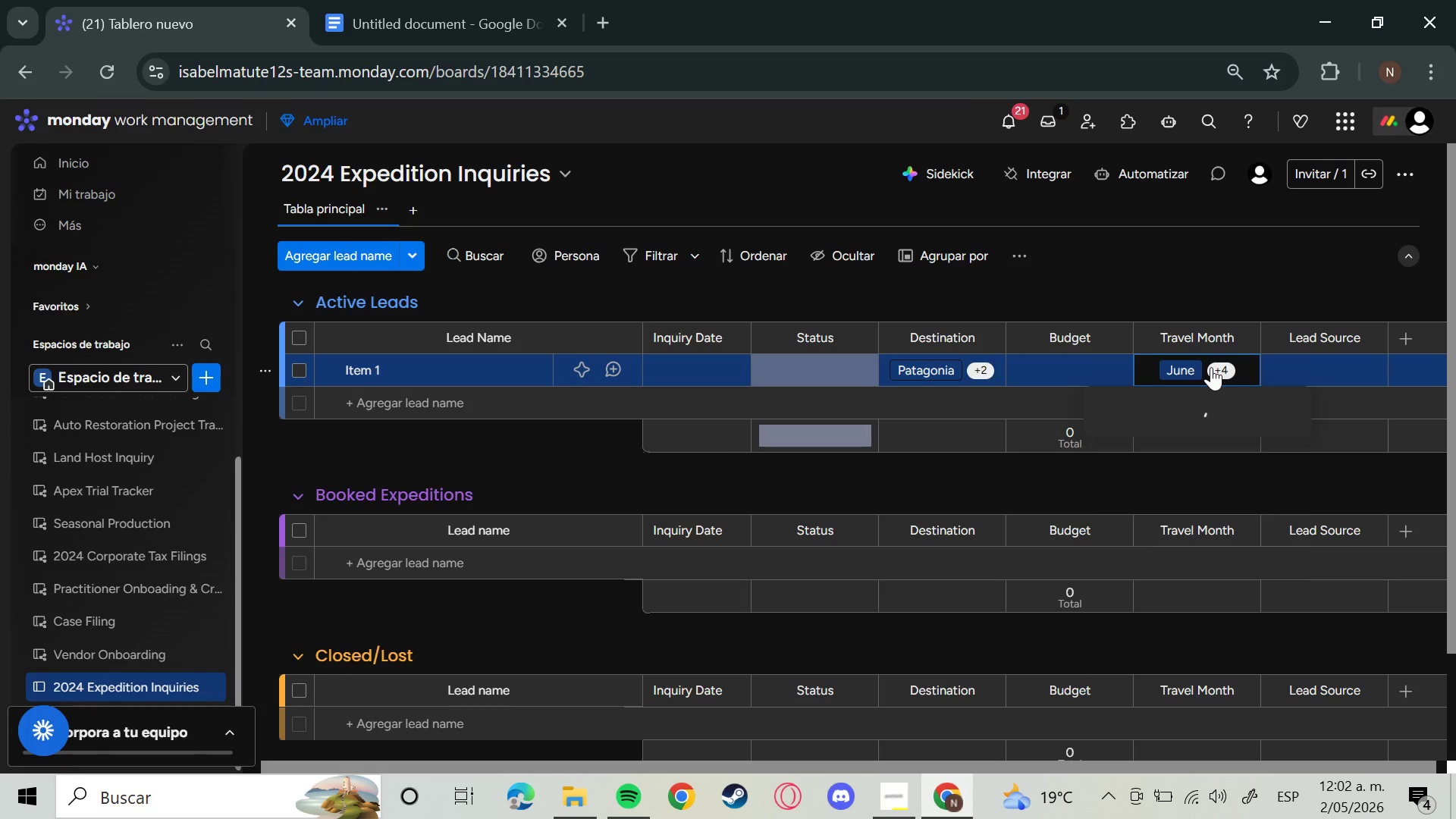 
type(December)
 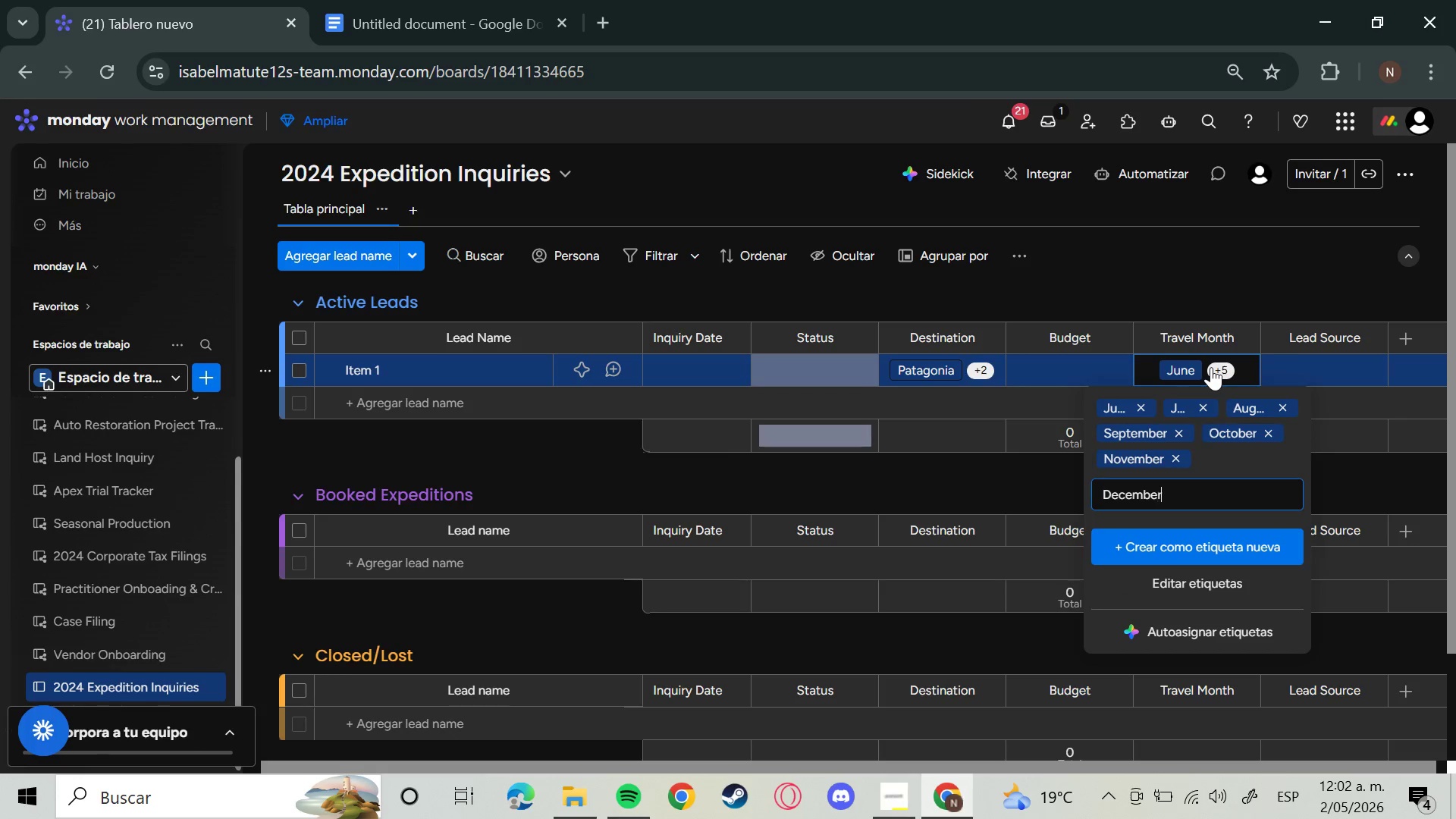 
key(Enter)
 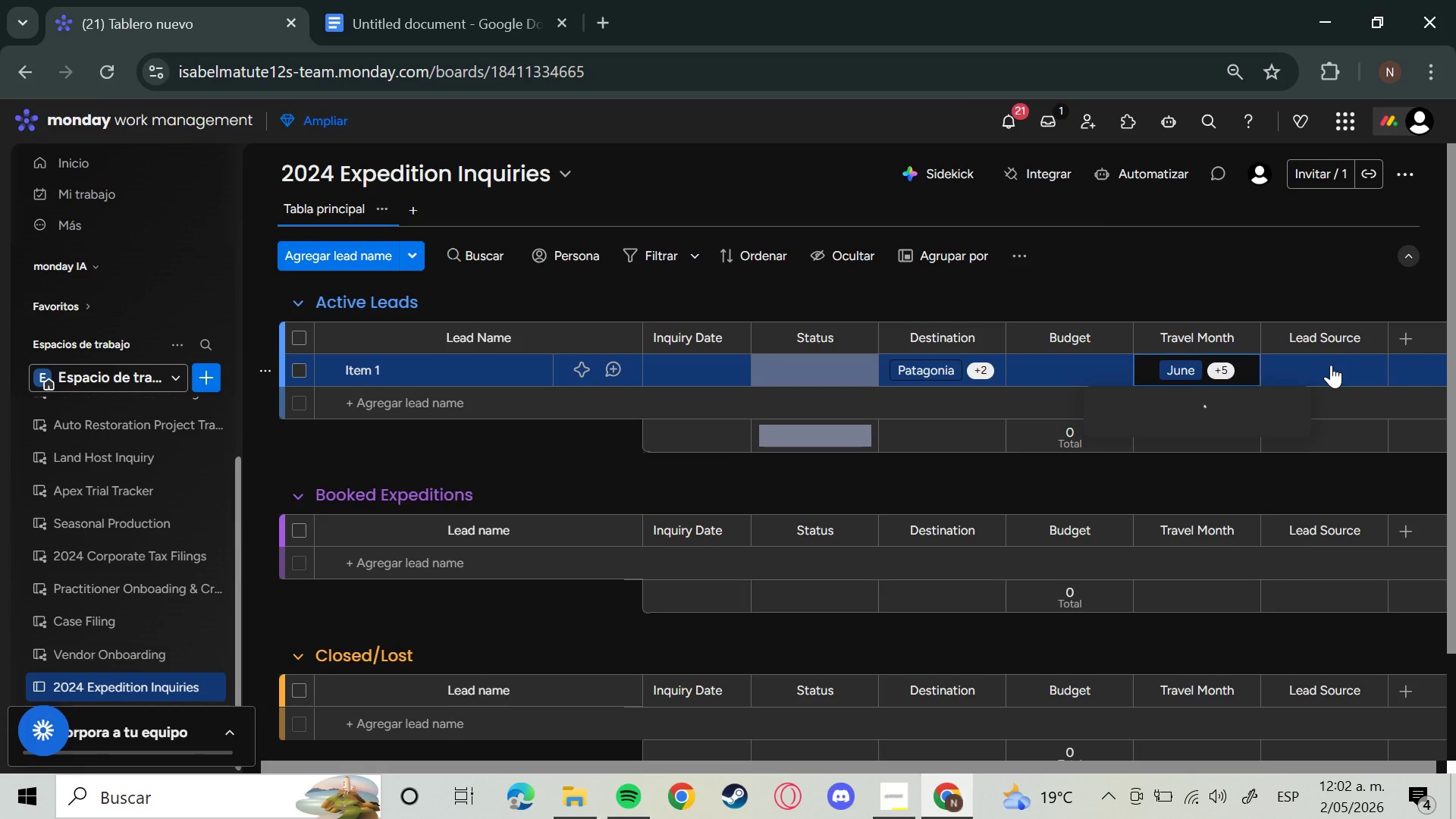 
left_click([1329, 366])
 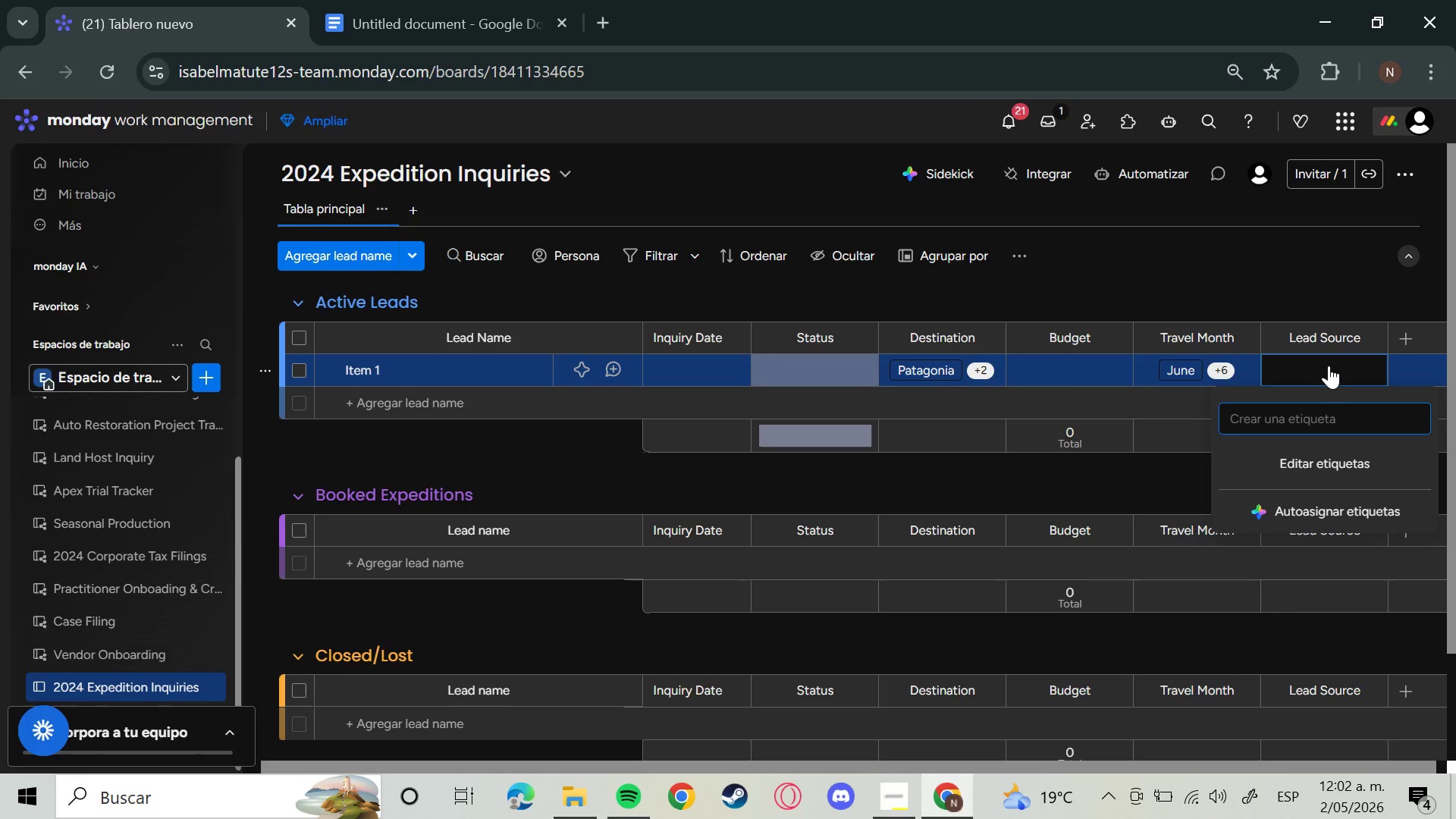 
type(Referral)
 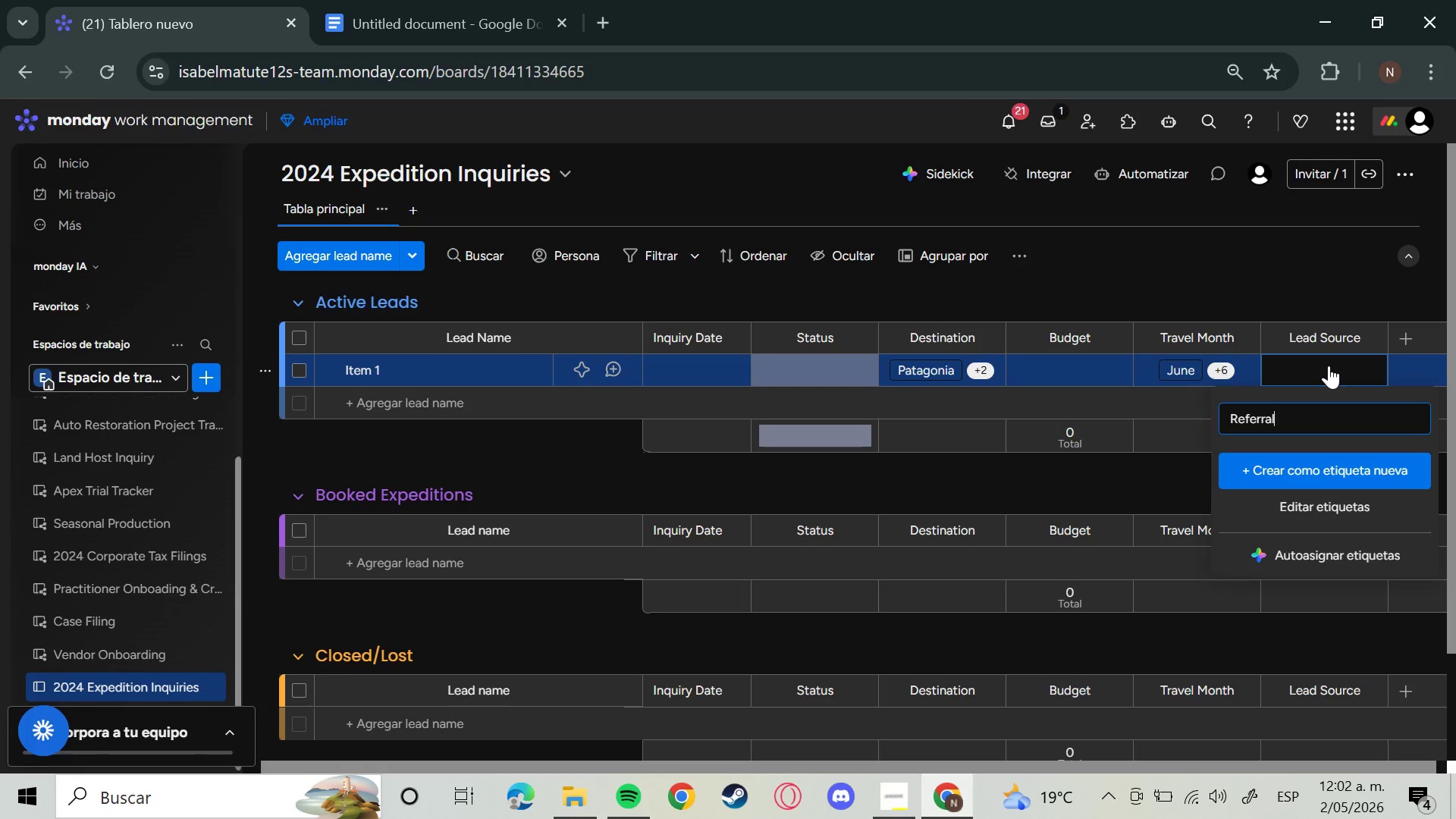 
key(Enter)
 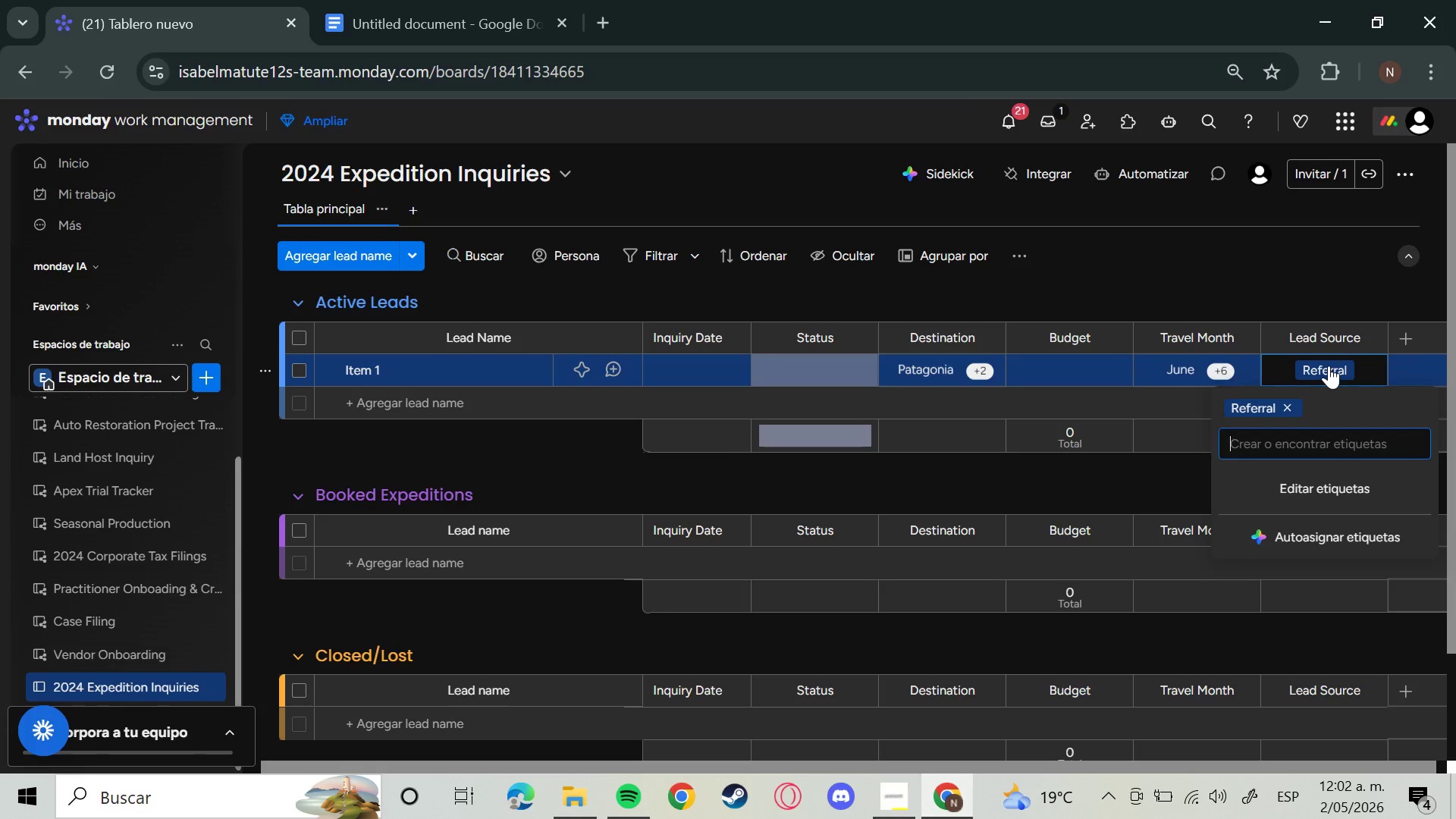 
type(O)
key(Backspace)
type(Instagram)
 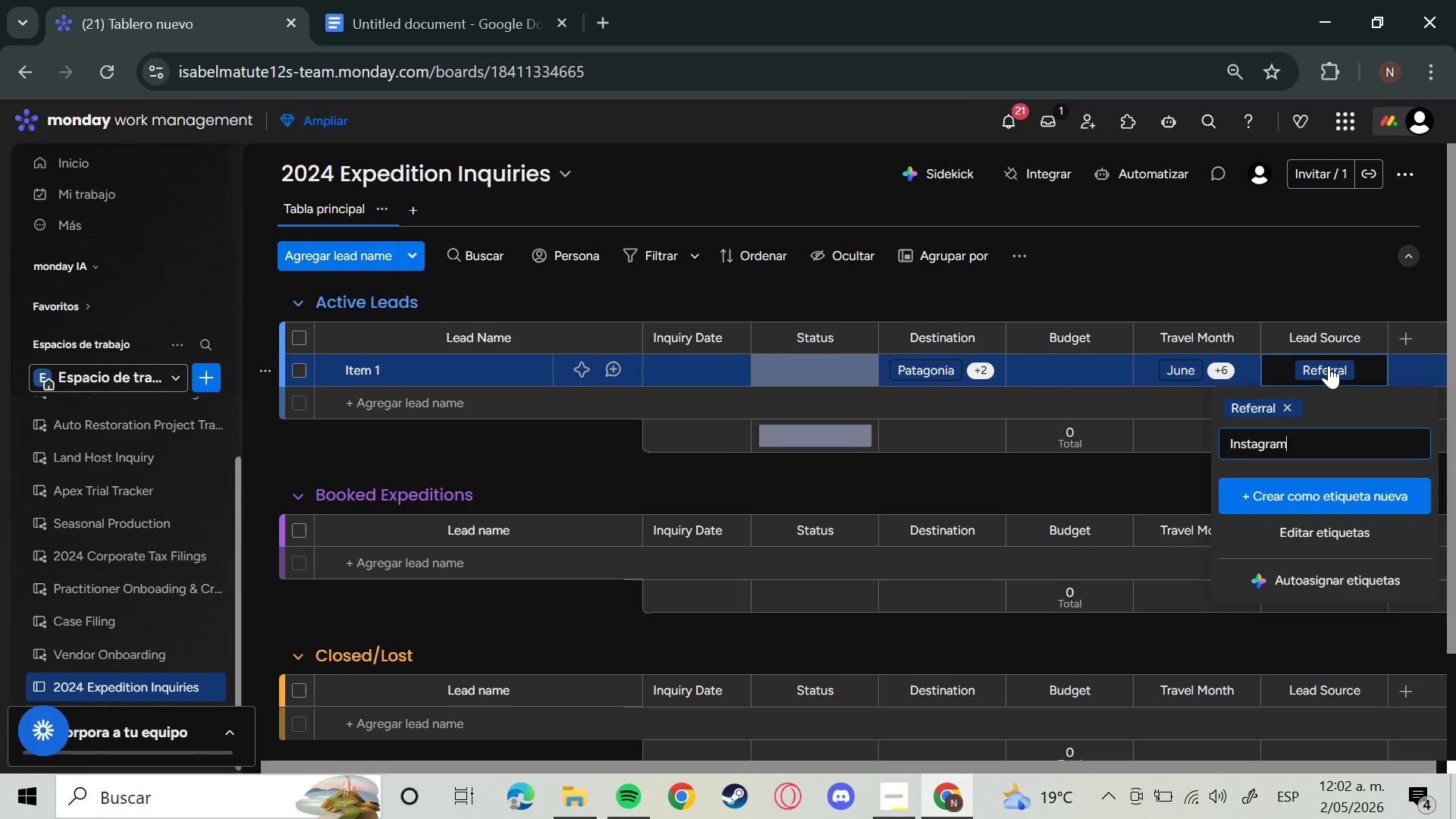 
key(Enter)
 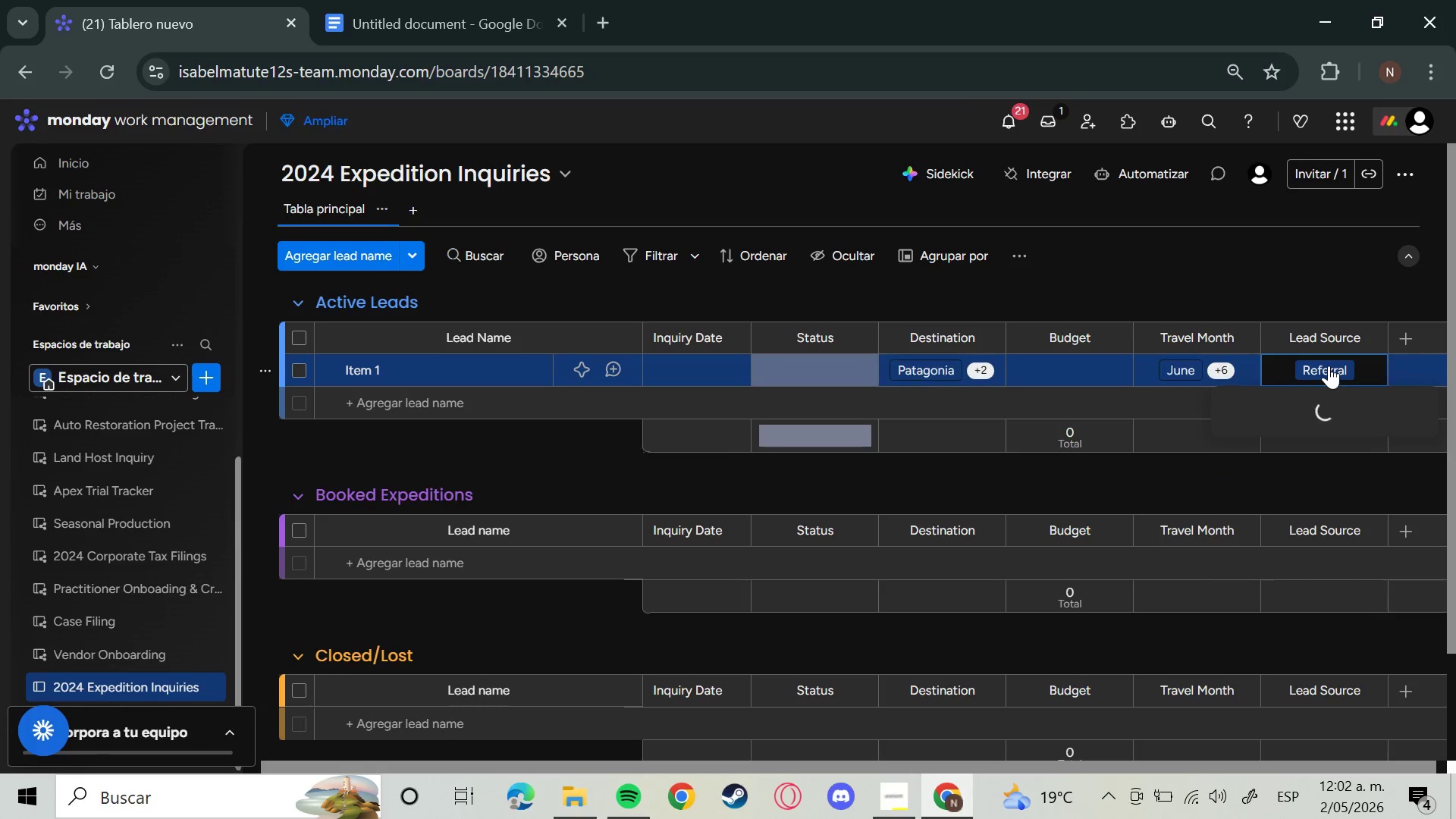 
type(Web Searcj)
key(Backspace)
type(h)
 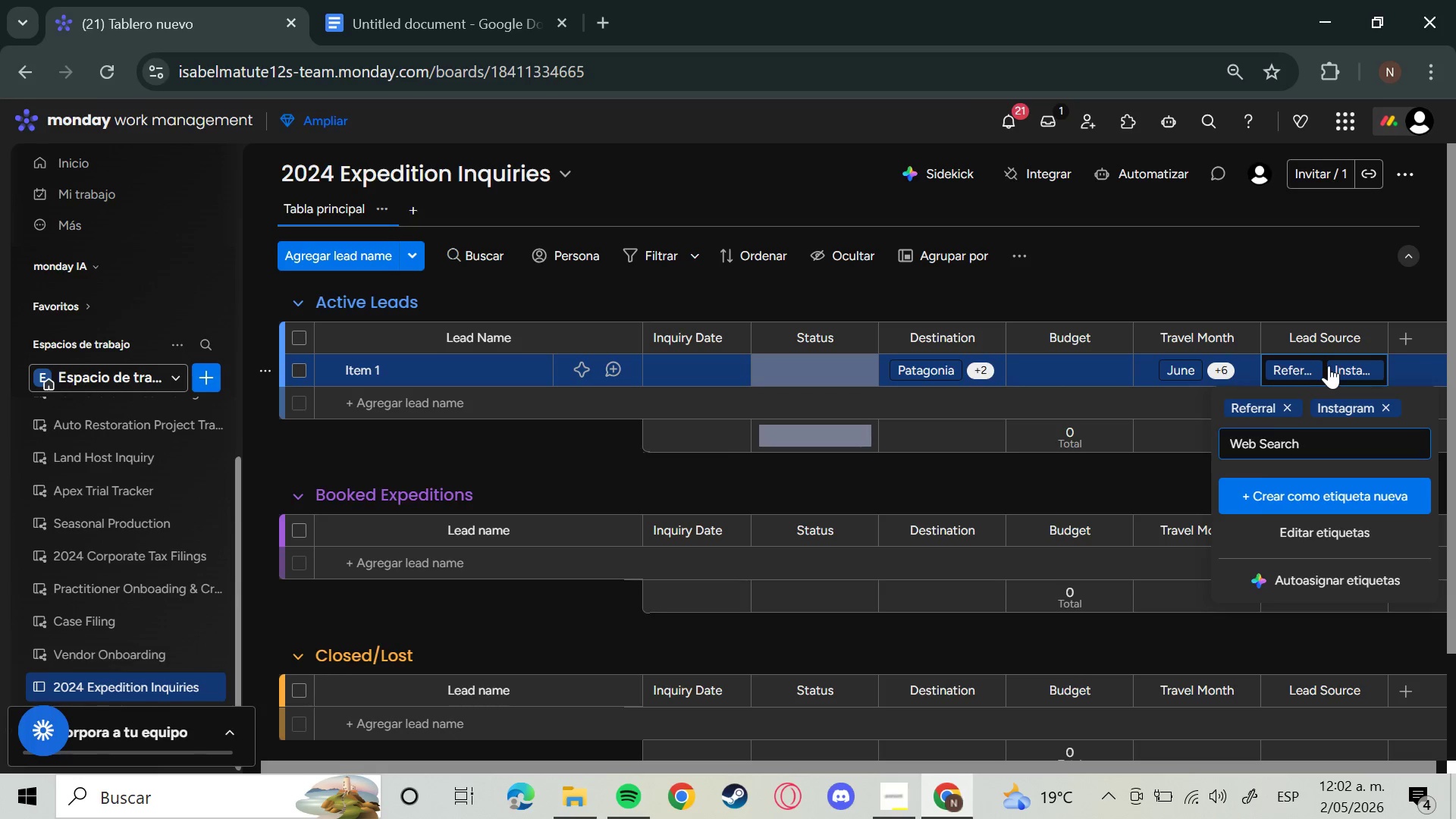 
key(Enter)
 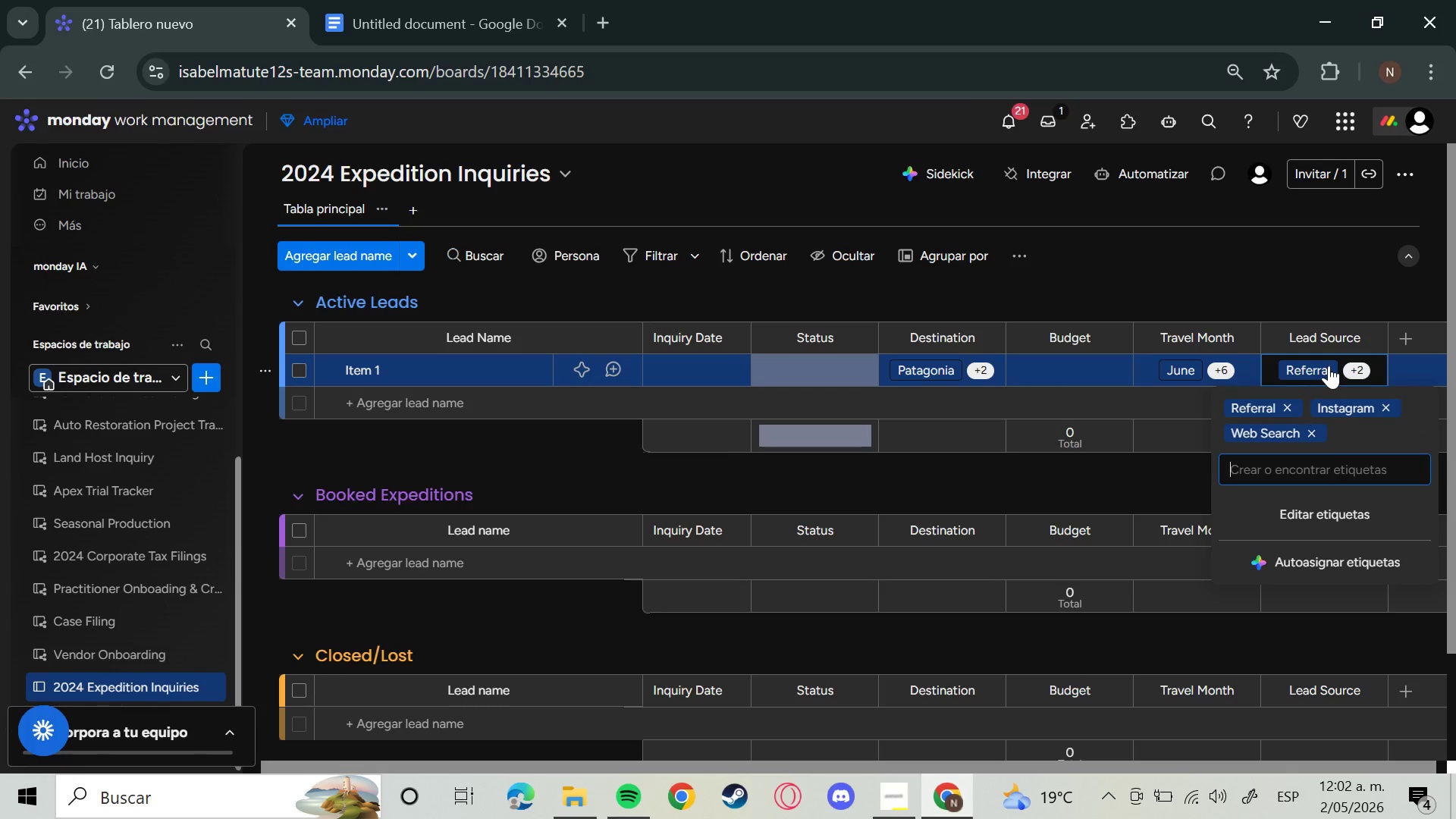 
wait(8.98)
 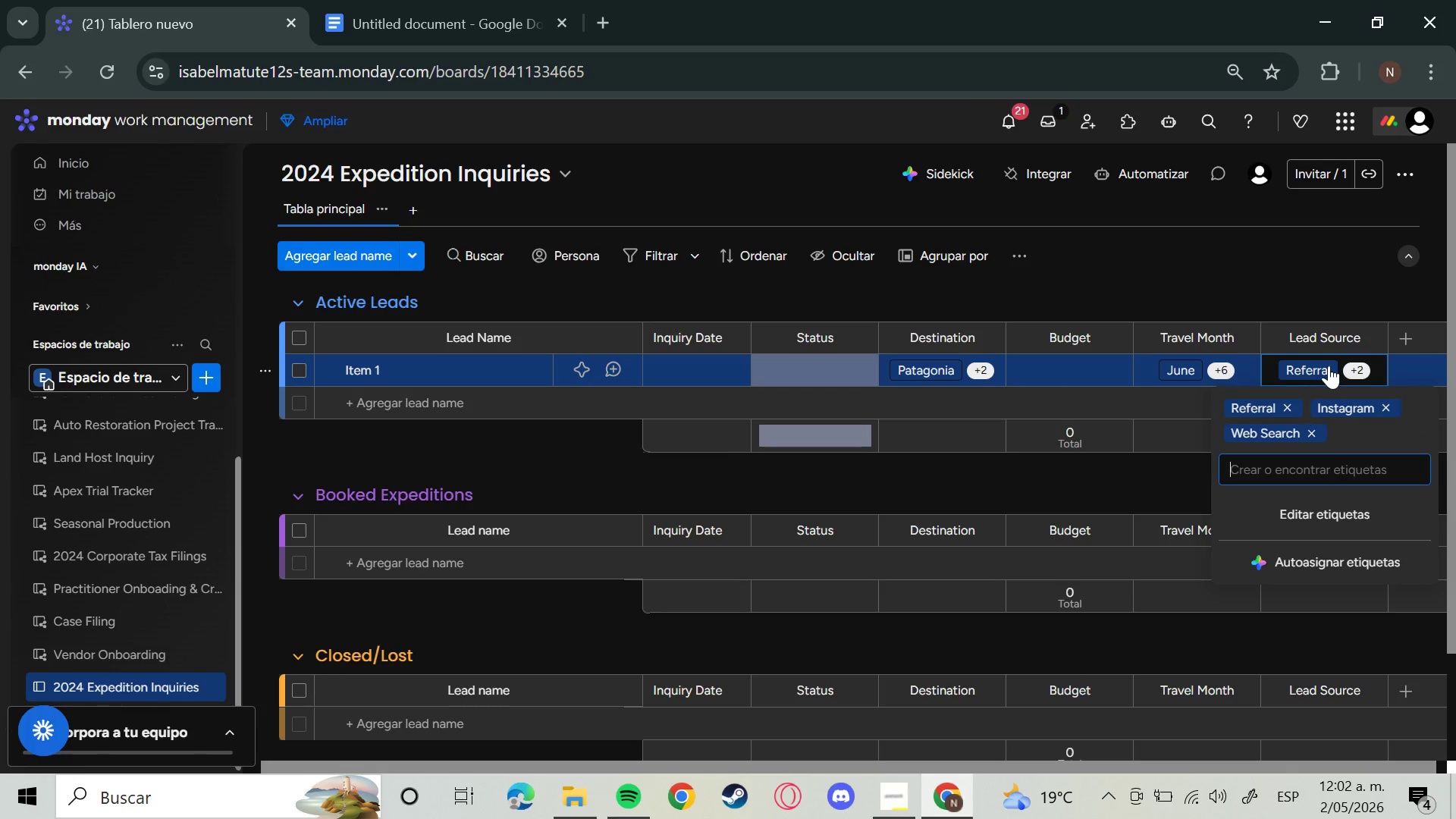 
left_click([1099, 370])
 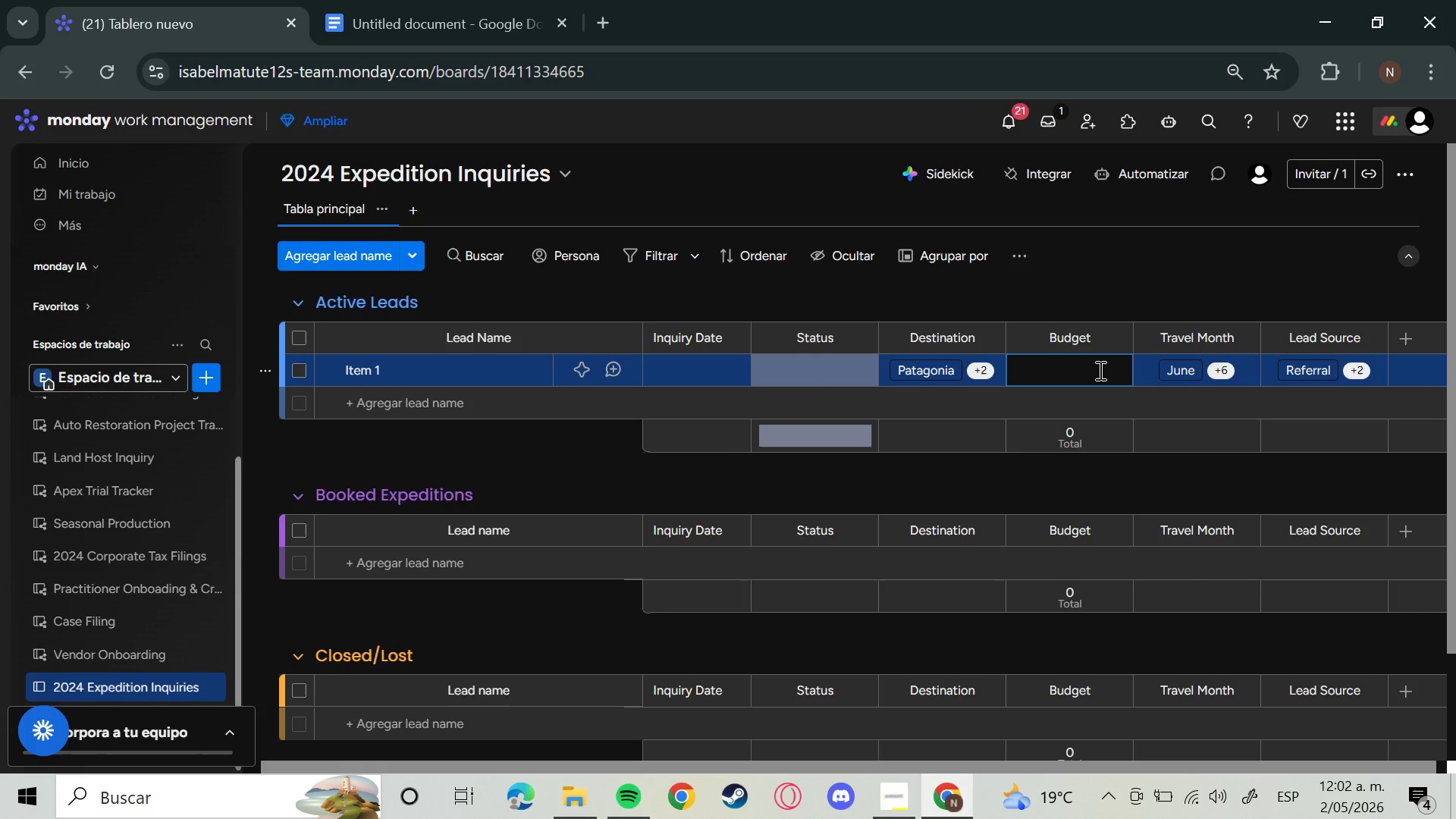 
wait(9.3)
 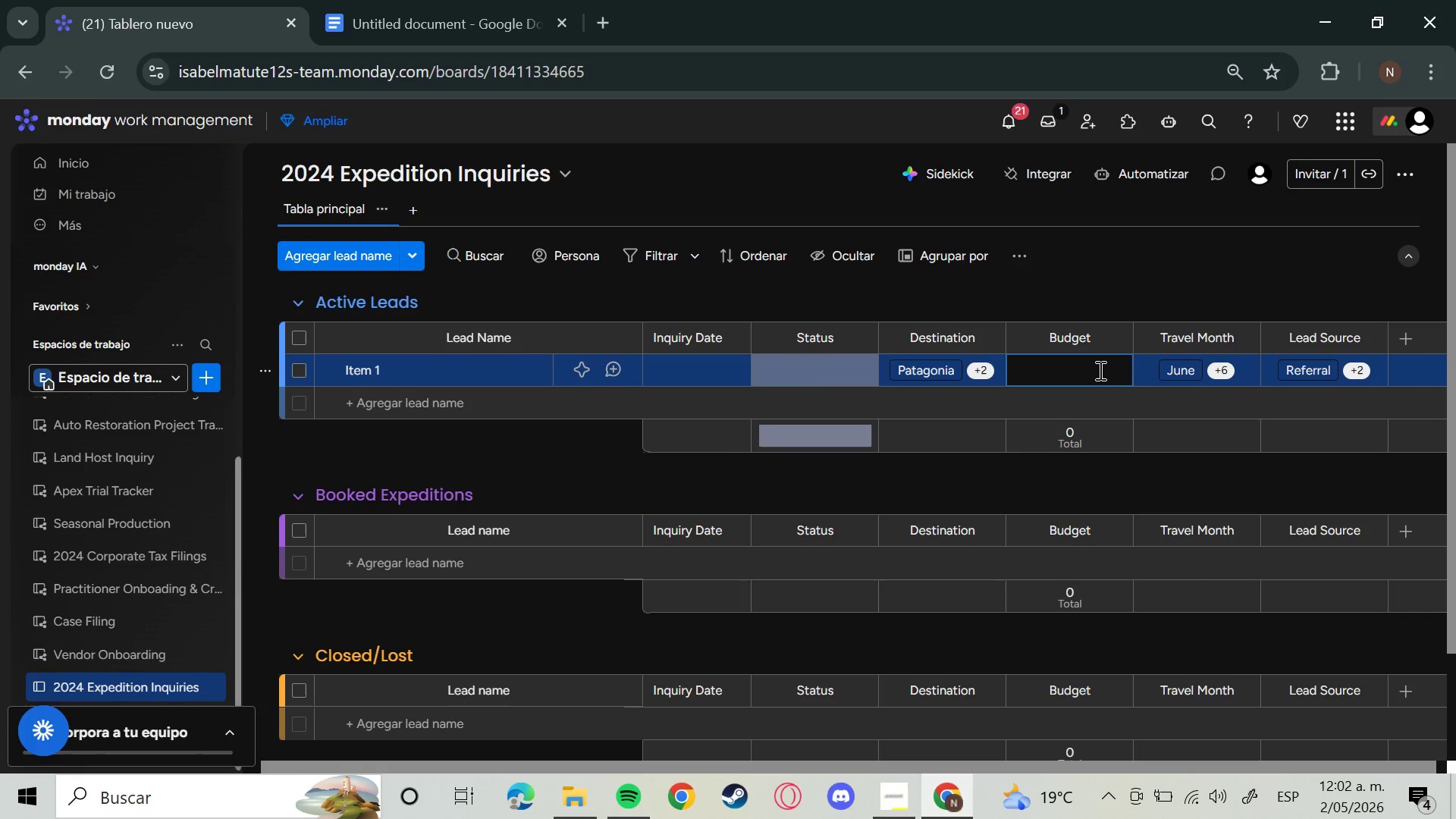 
left_click([1407, 172])
 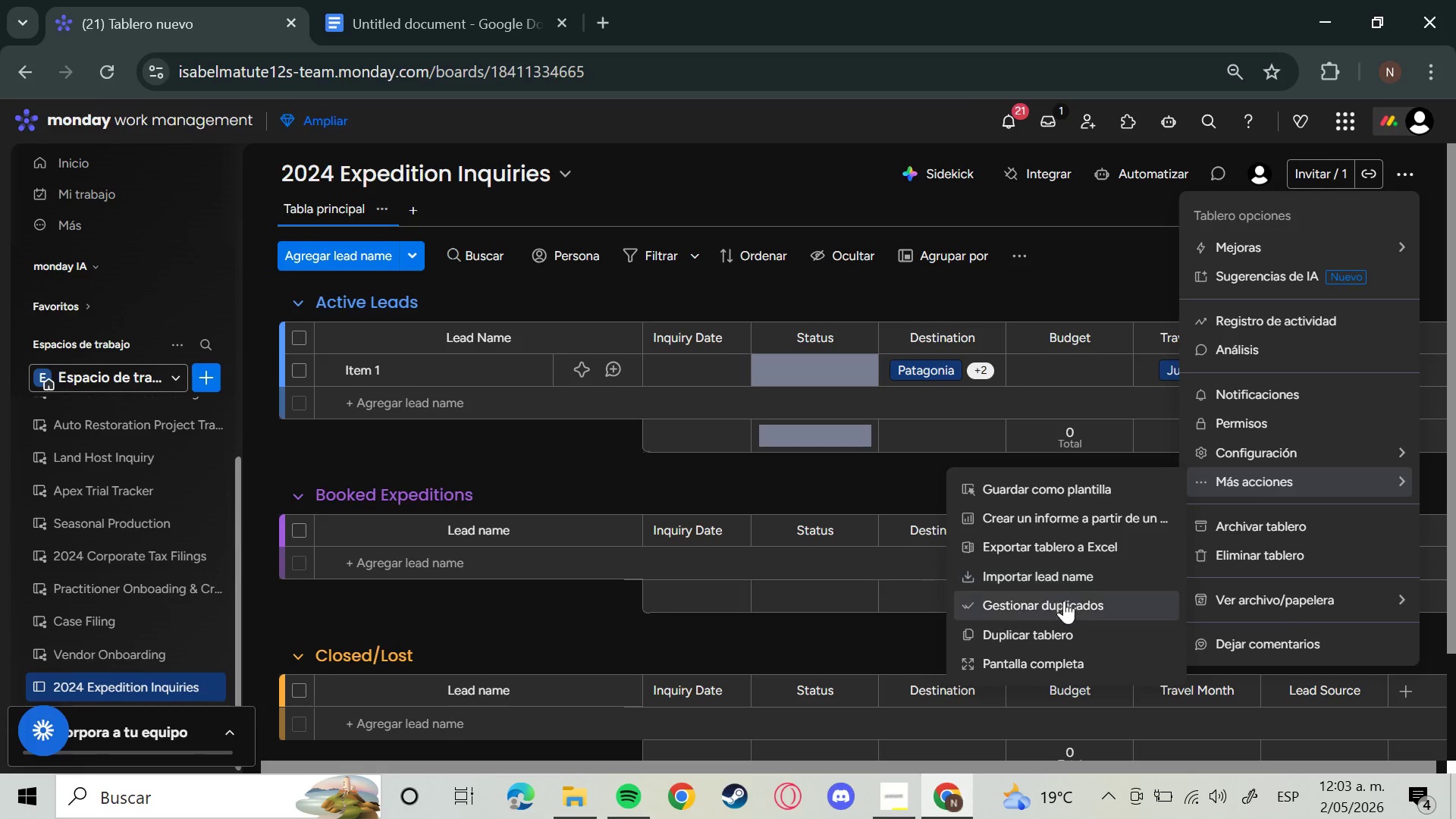 
wait(6.72)
 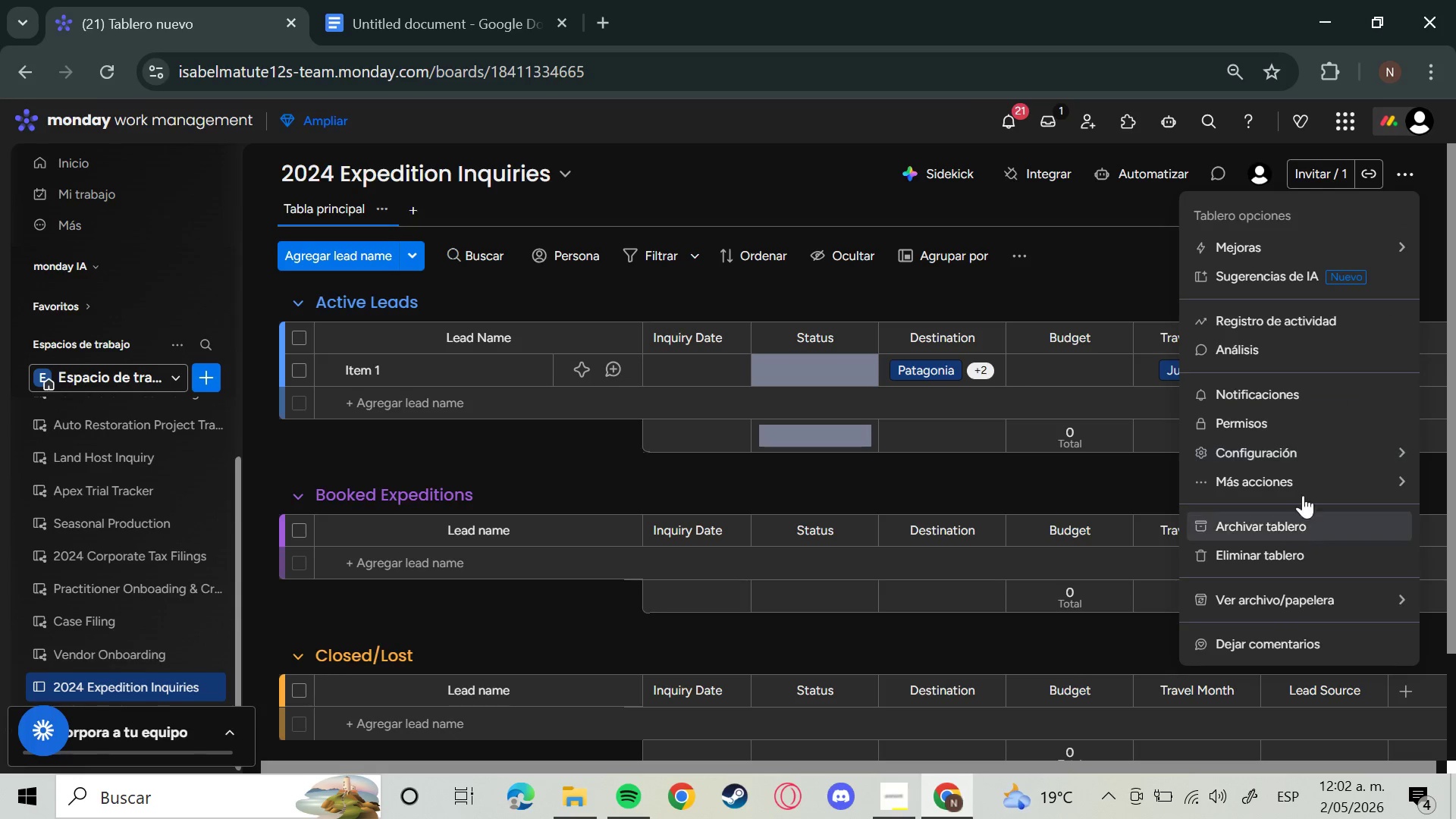 
left_click([1065, 581])
 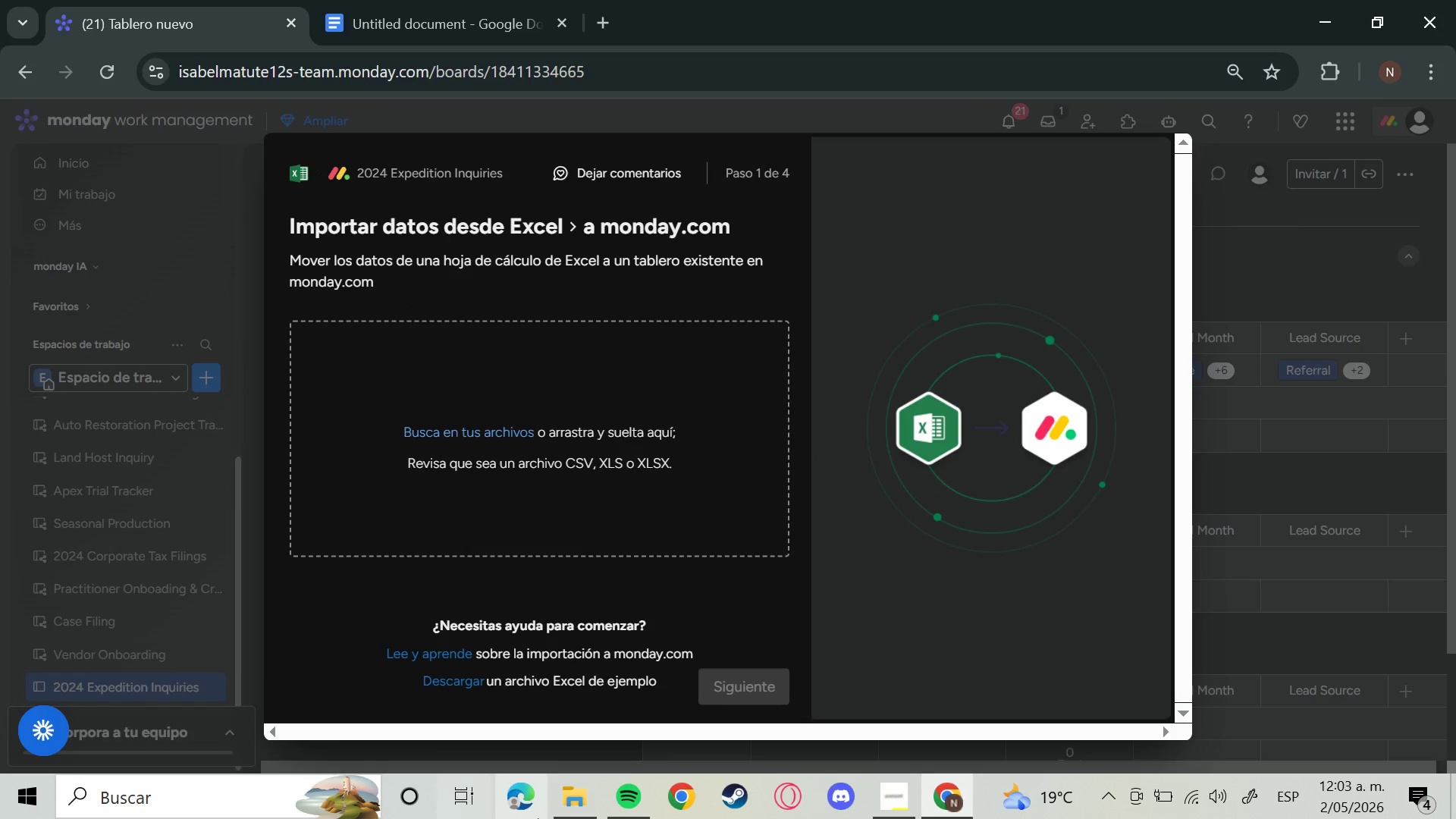 
left_click([569, 809])
 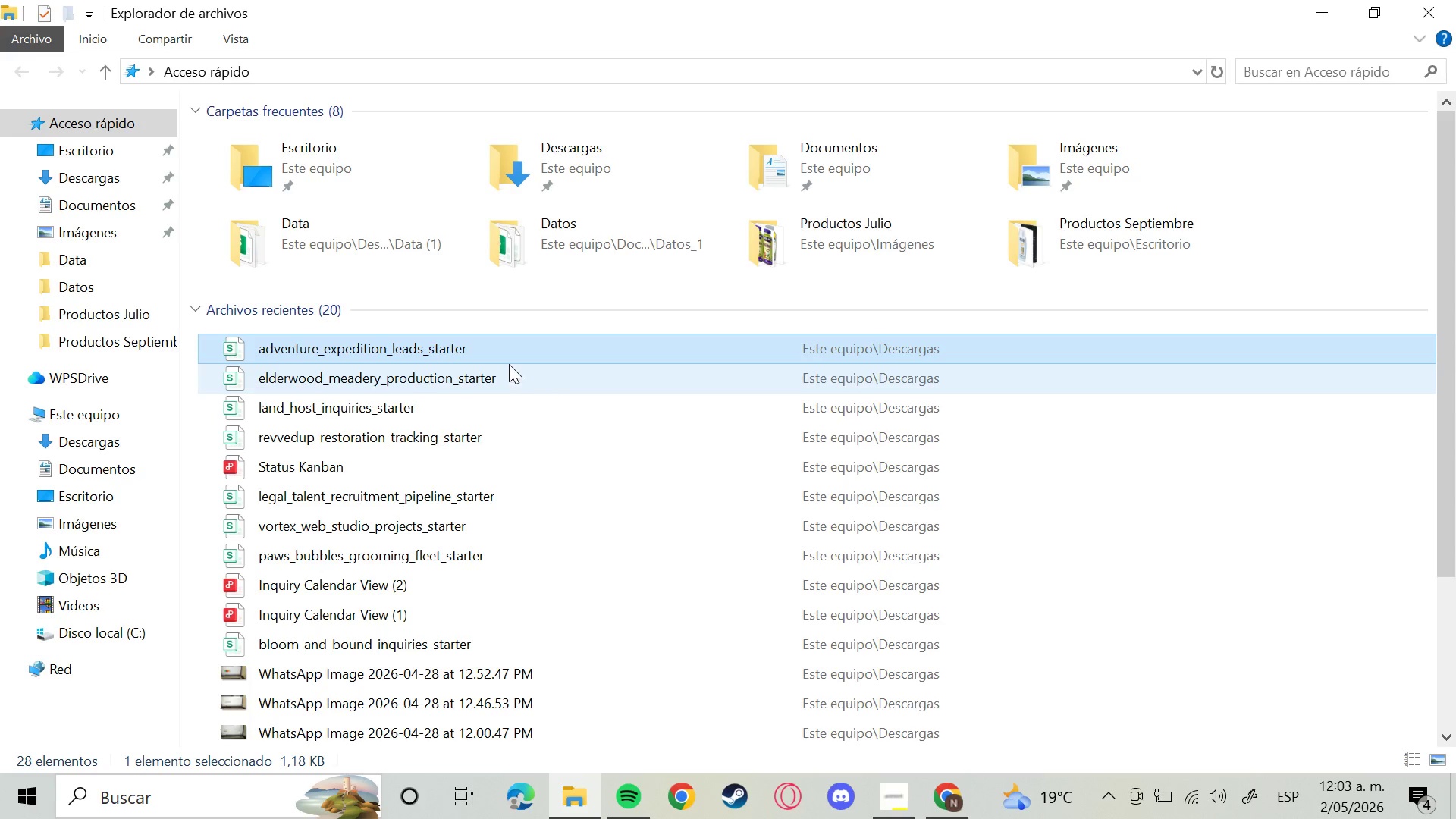 
left_click_drag(start_coordinate=[510, 353], to_coordinate=[543, 428])
 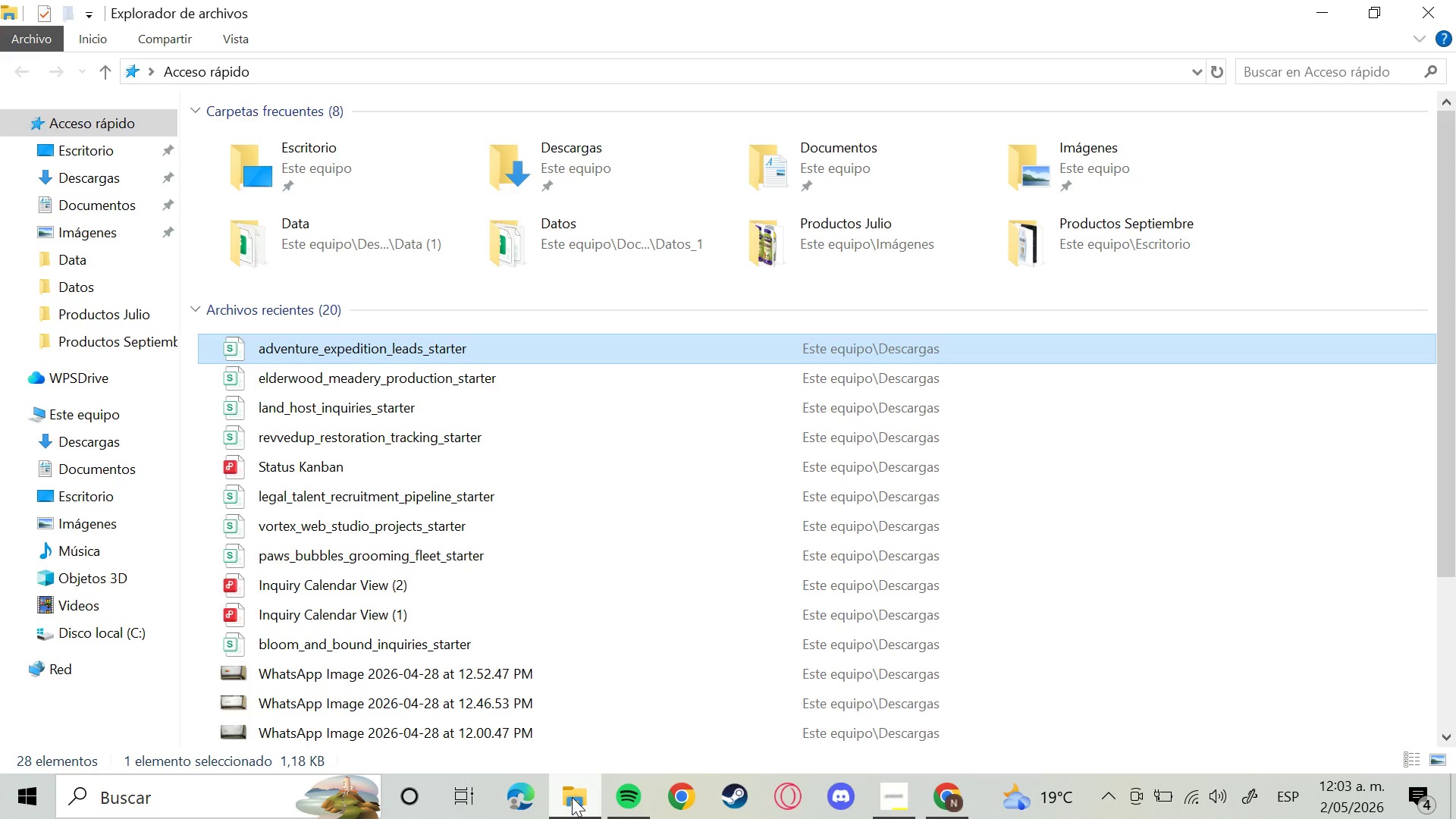 
left_click([572, 797])
 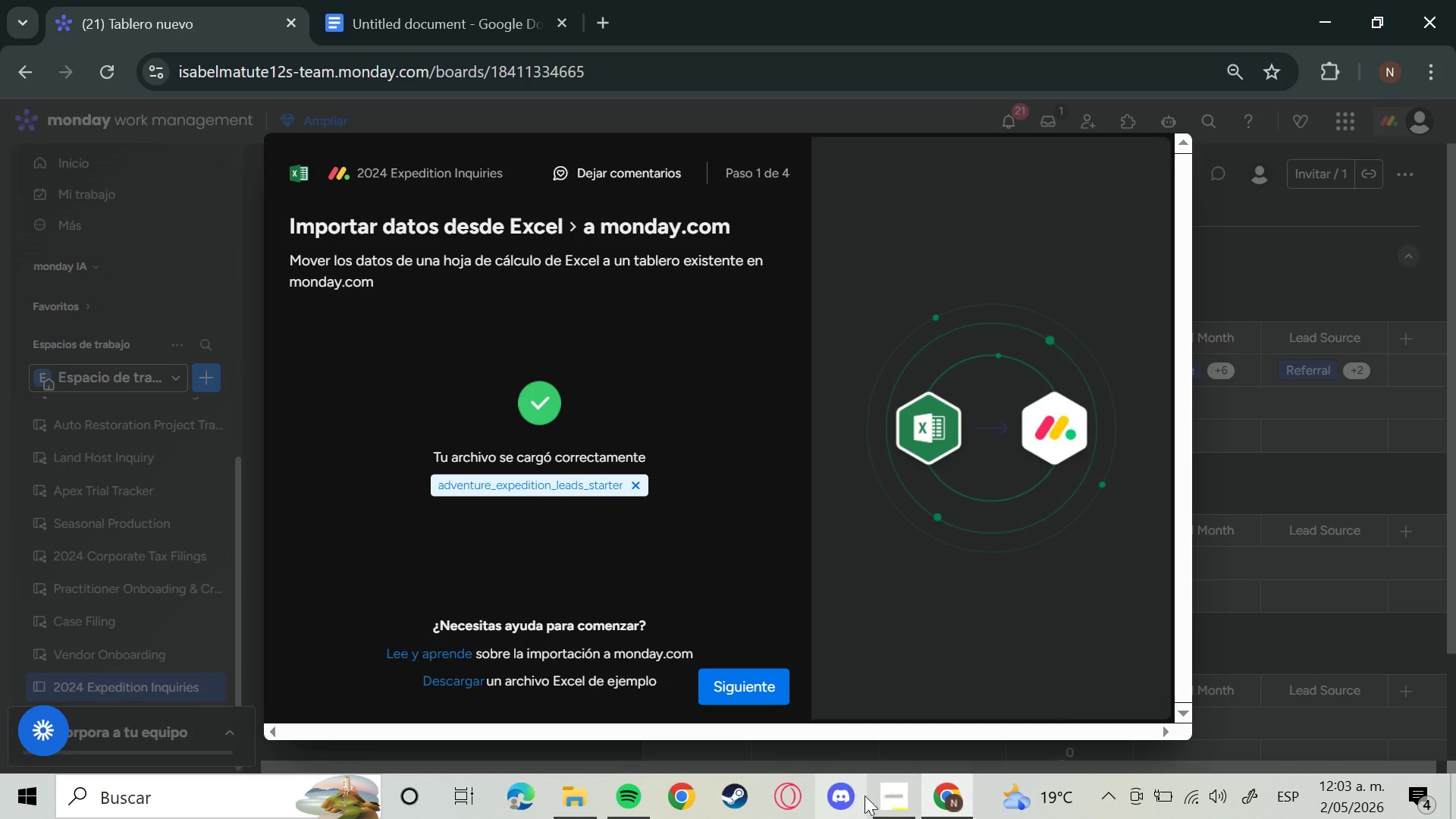 
left_click([881, 792])